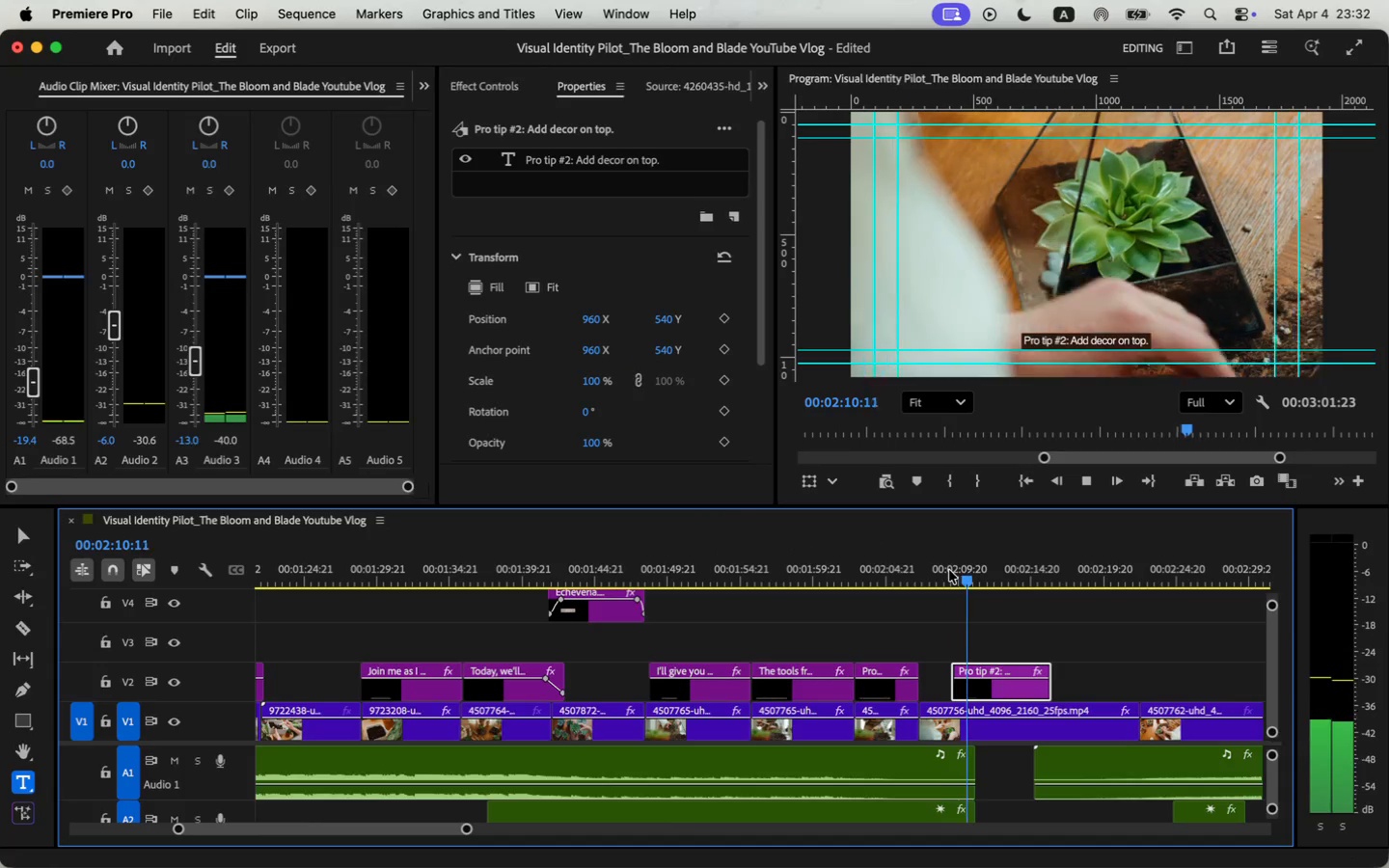 
double_click([1086, 486])
 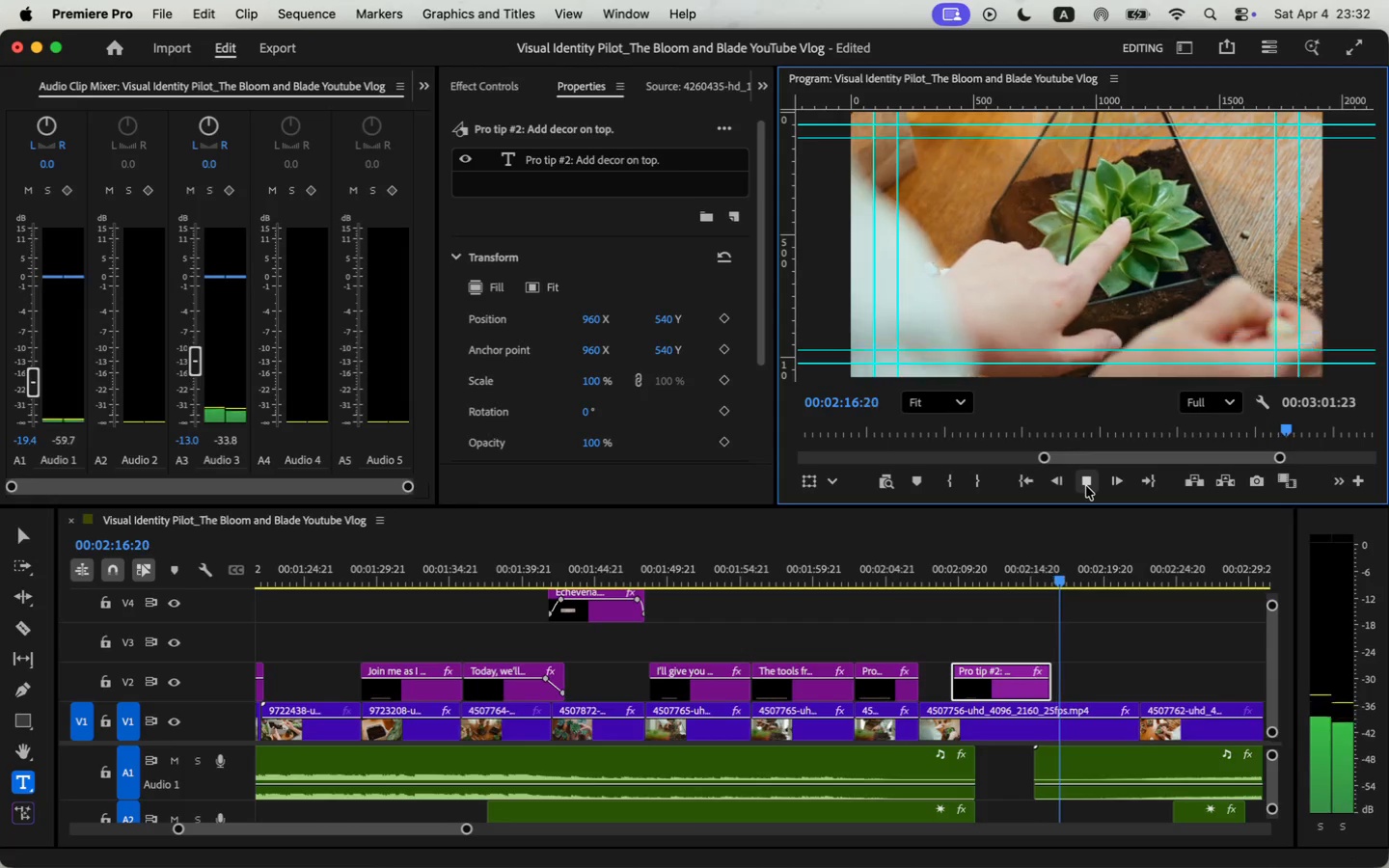 
left_click([1086, 486])
 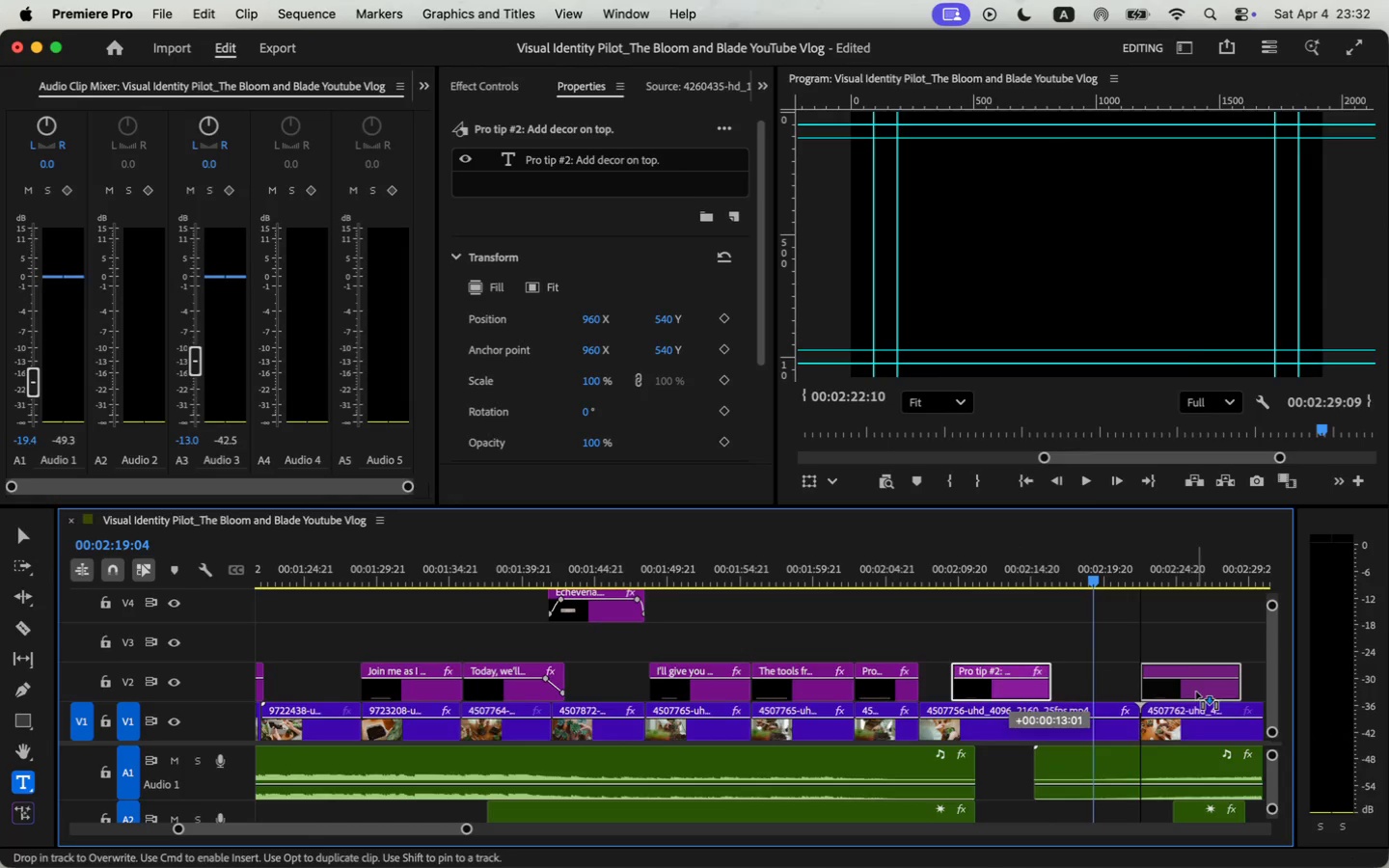 
left_click_drag(start_coordinate=[1009, 687], to_coordinate=[1196, 692])
 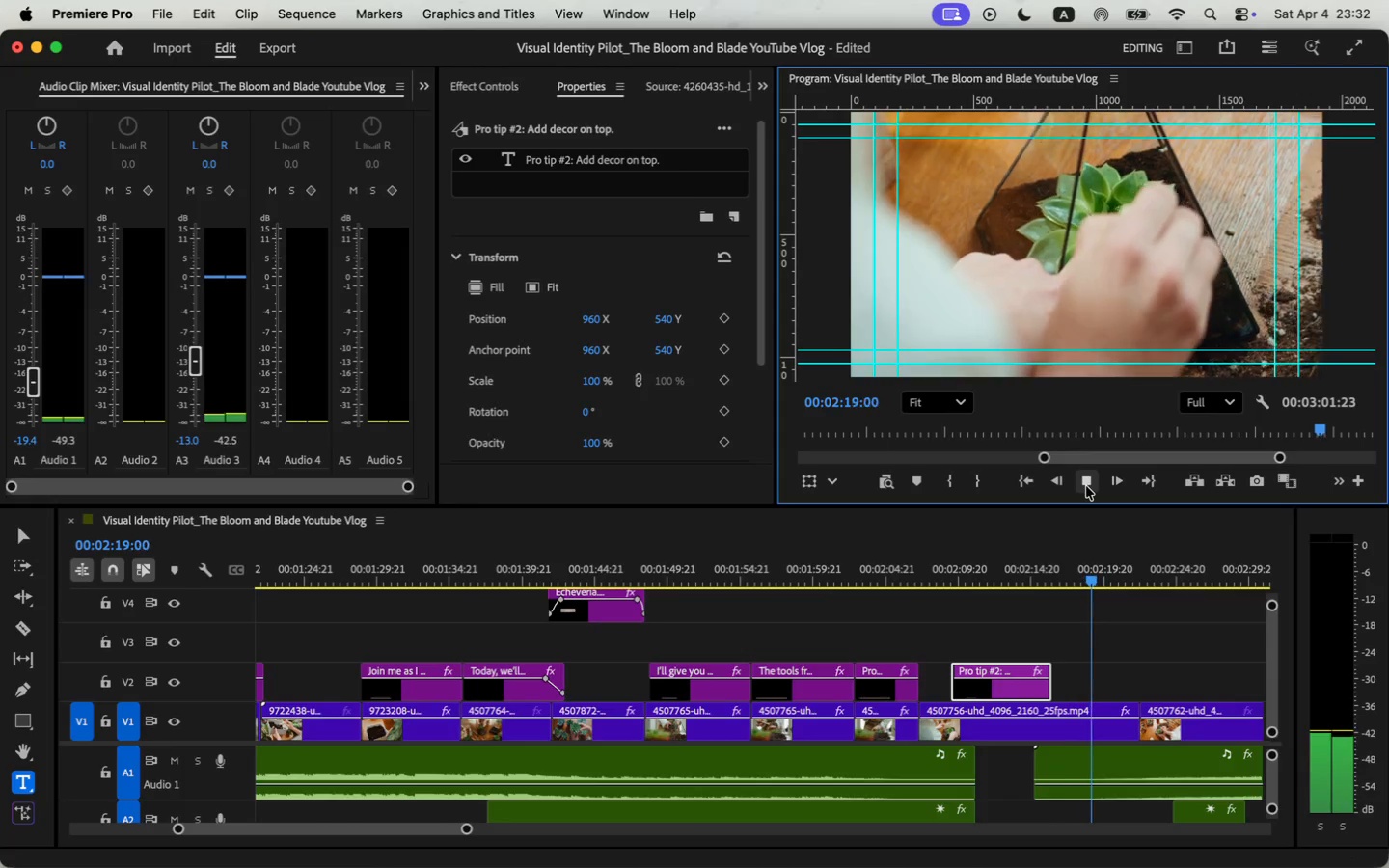 
left_click([1143, 557])
 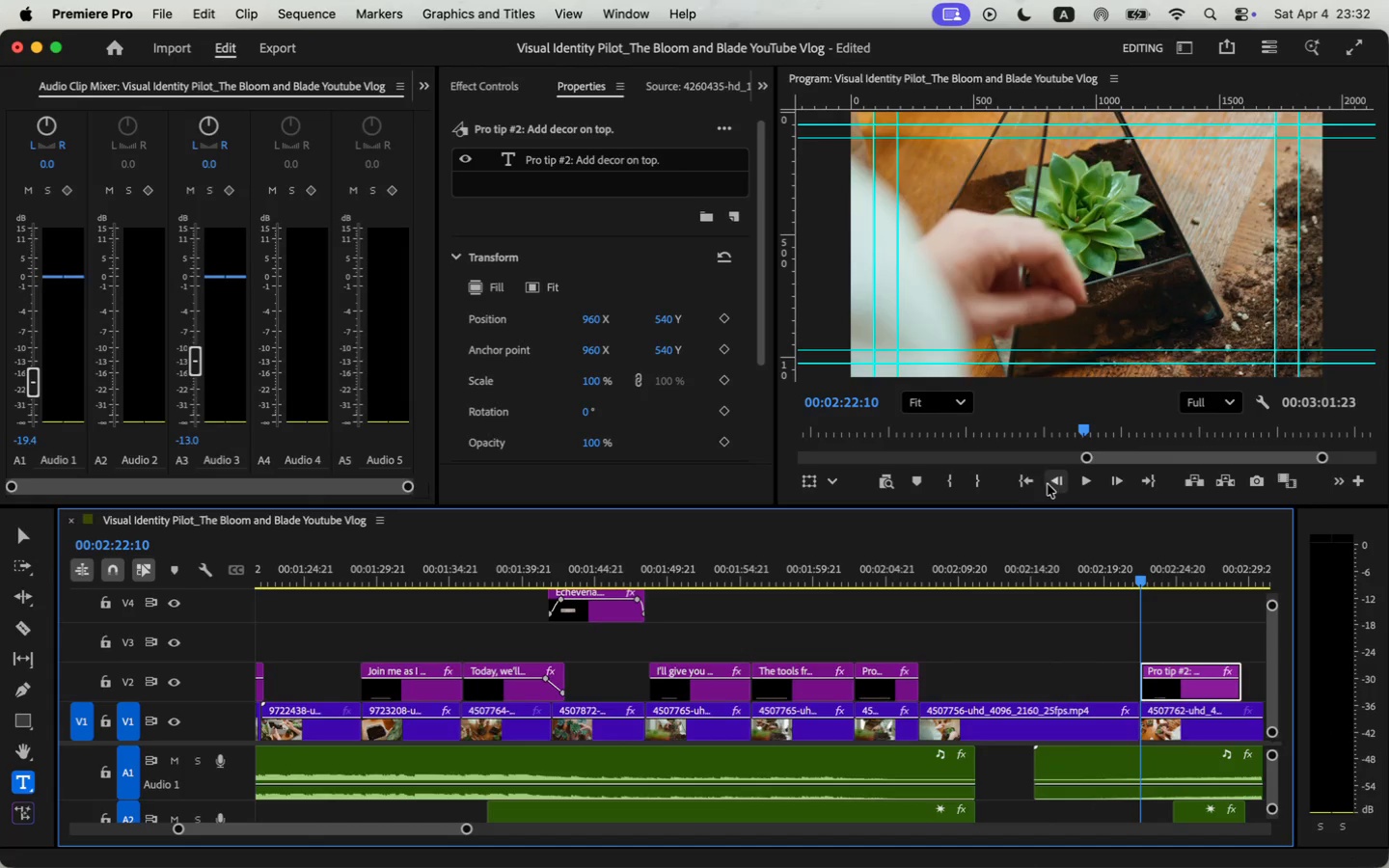 
left_click([1082, 483])
 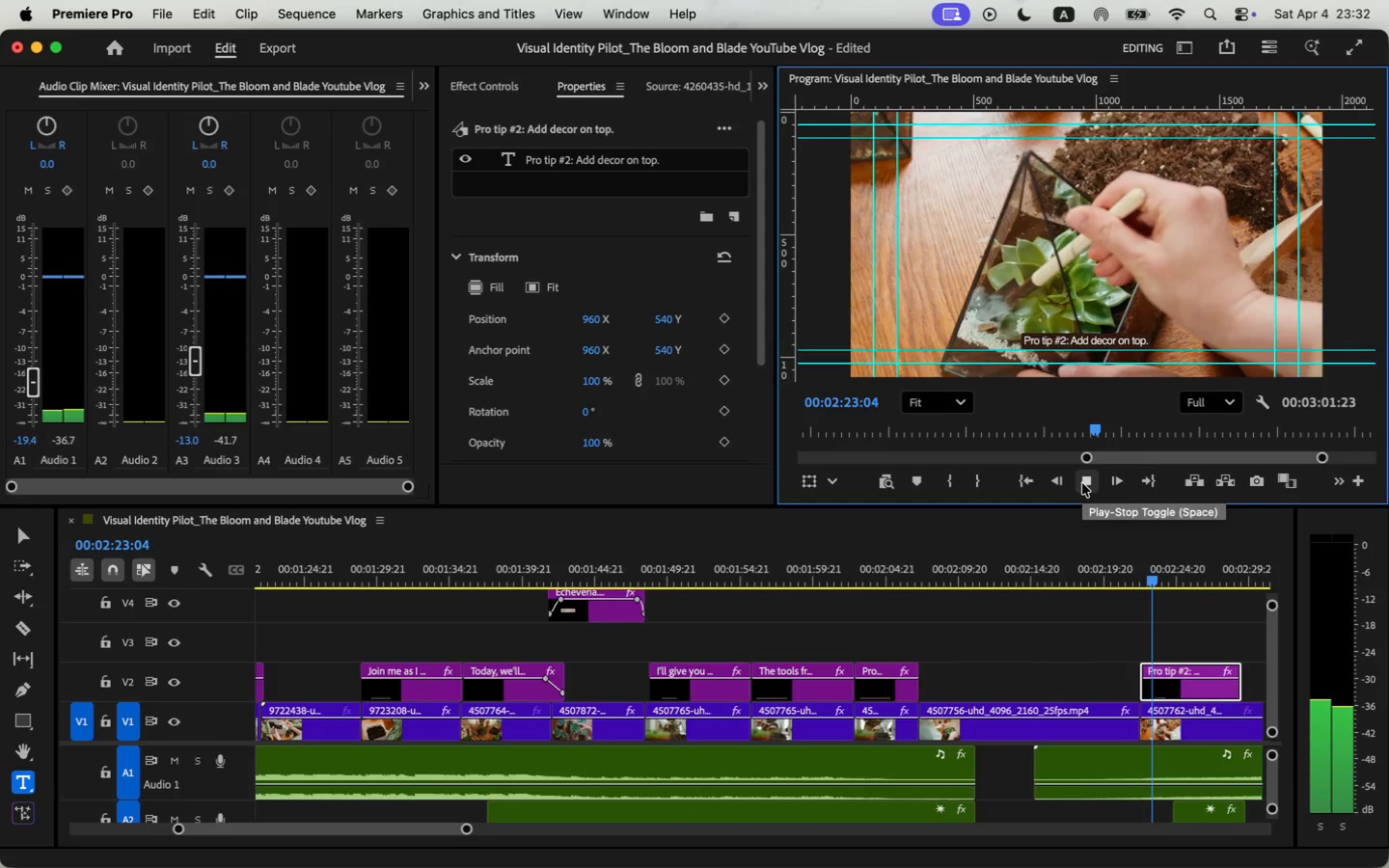 
left_click([1082, 483])
 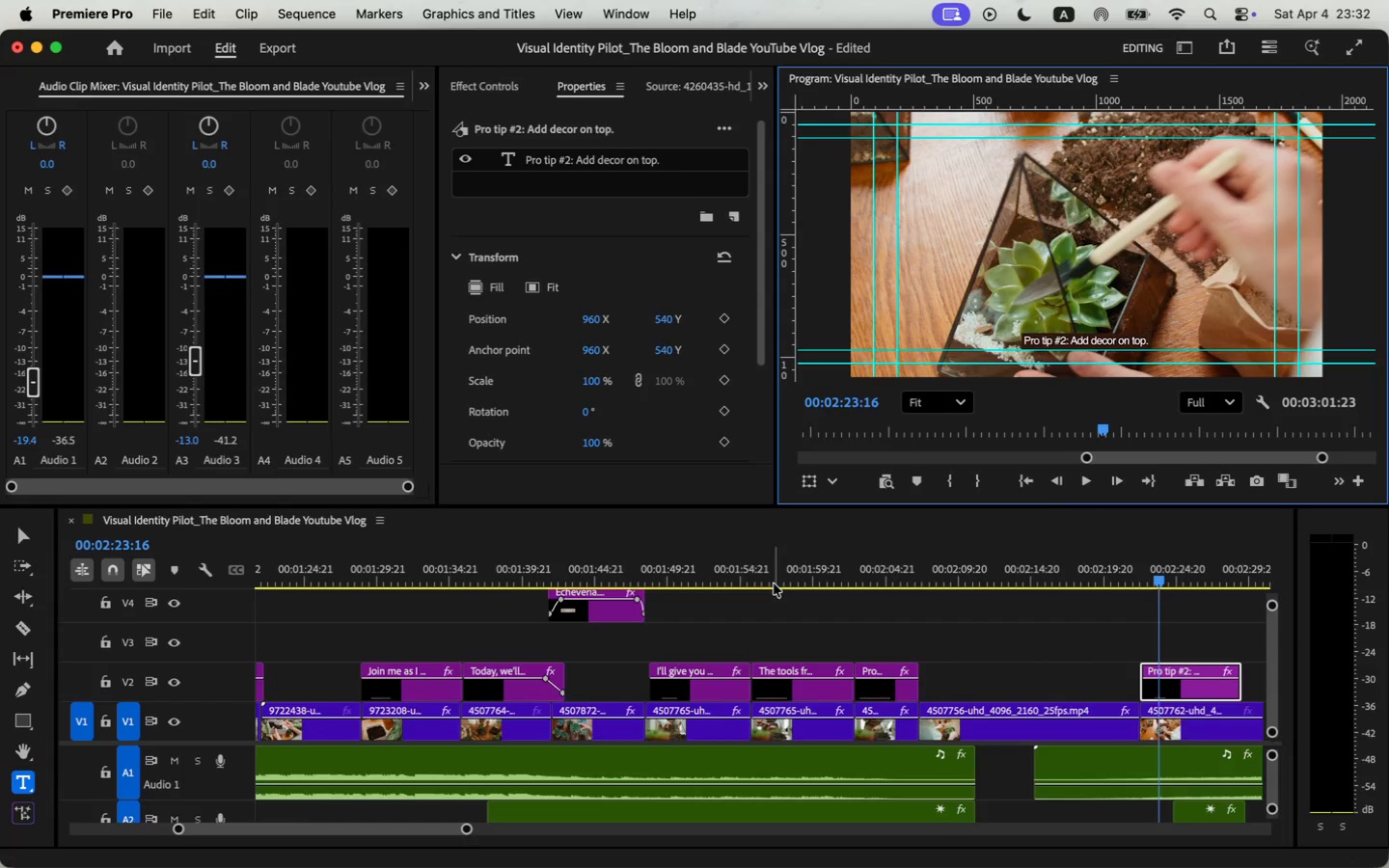 
left_click_drag(start_coordinate=[794, 691], to_coordinate=[977, 692])
 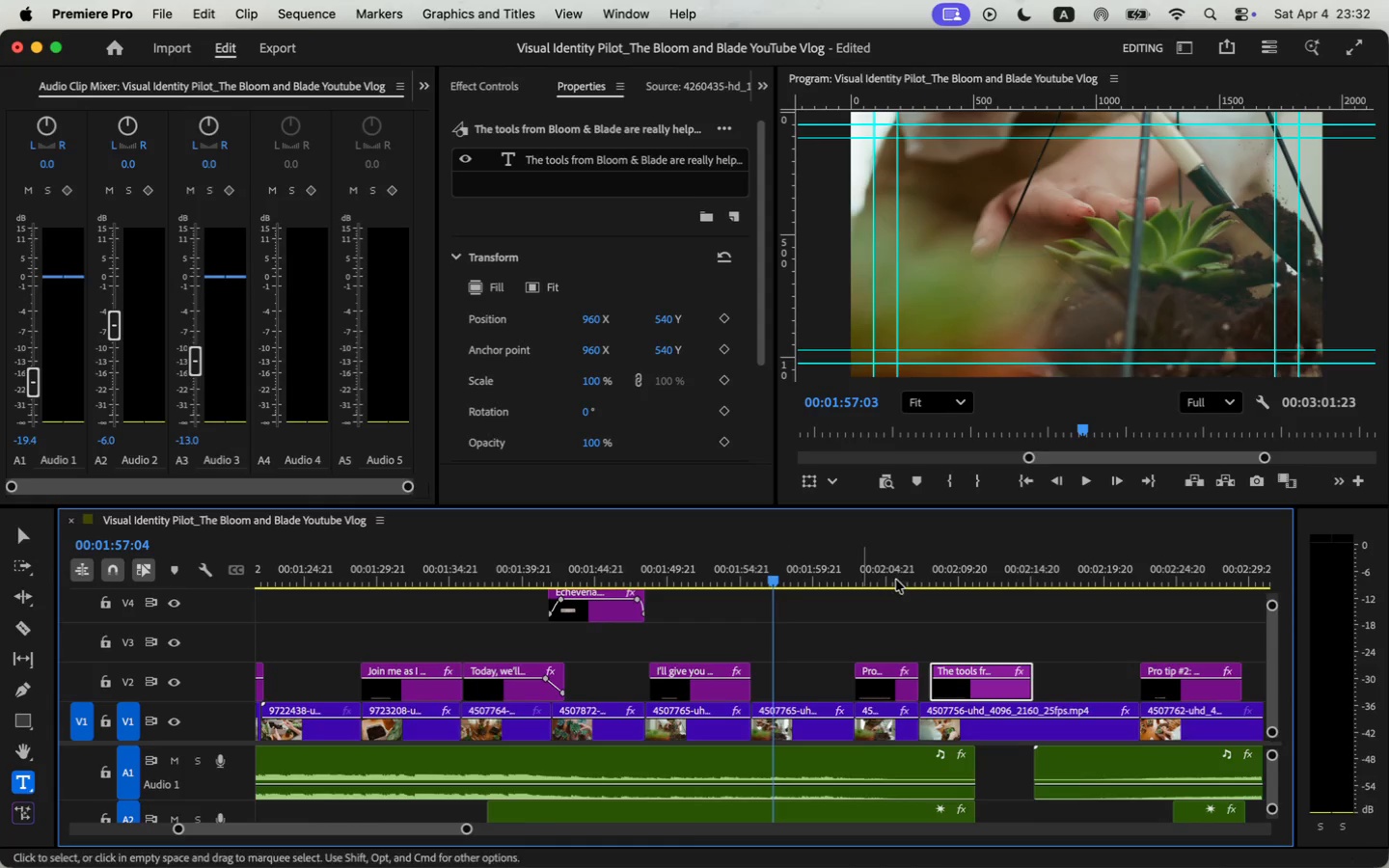 
left_click([718, 700])
 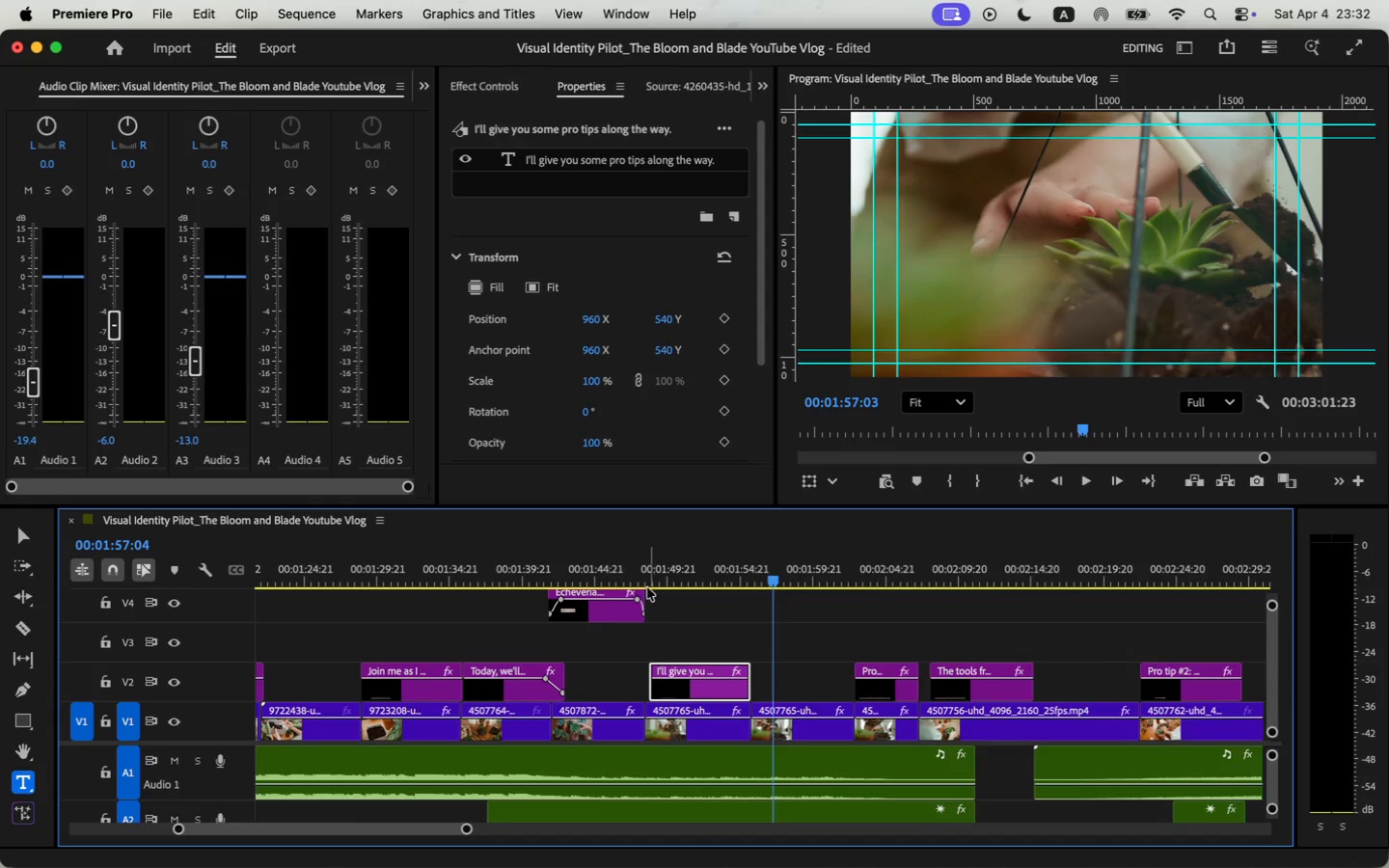 
key(Space)
 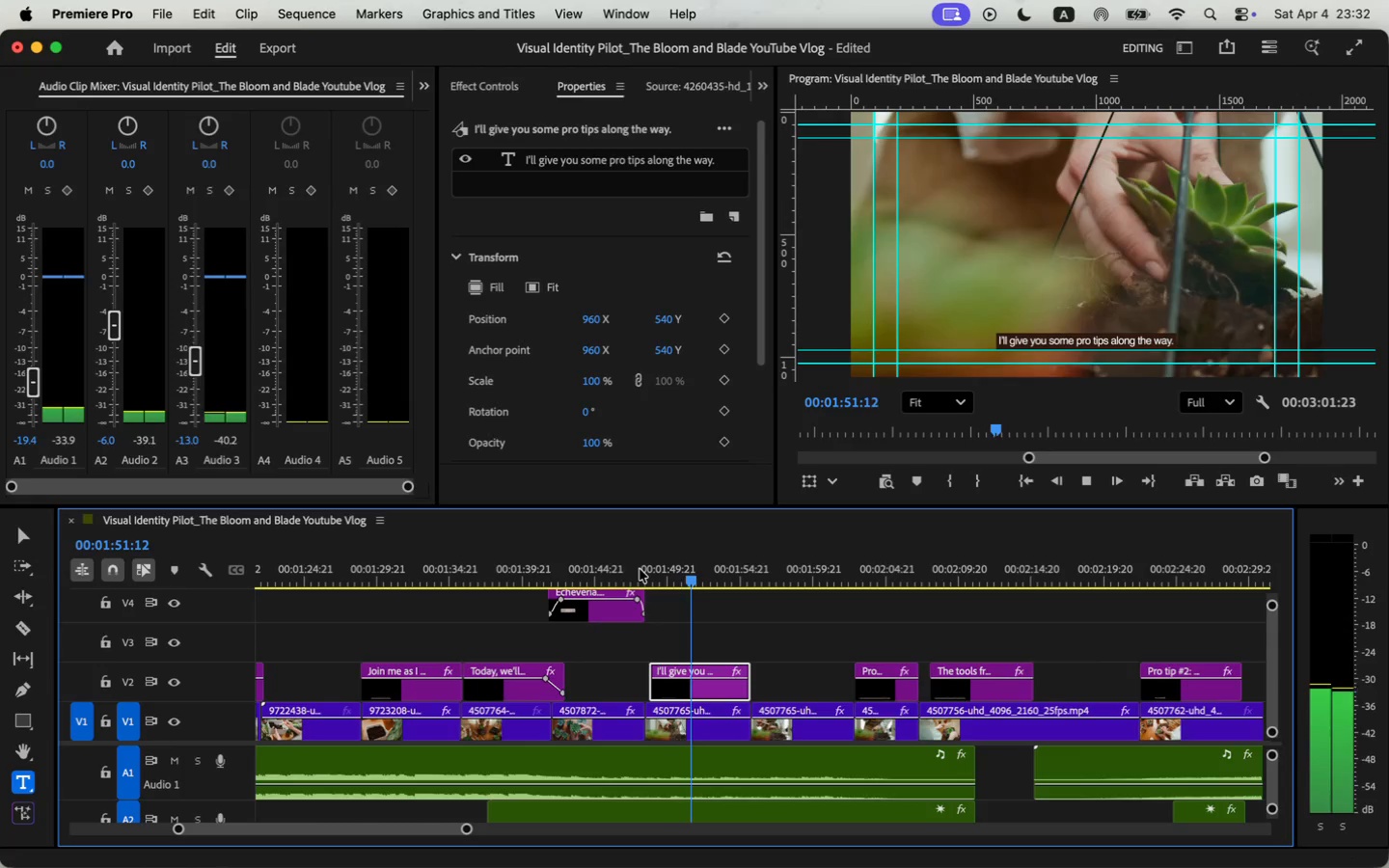 
wait(5.63)
 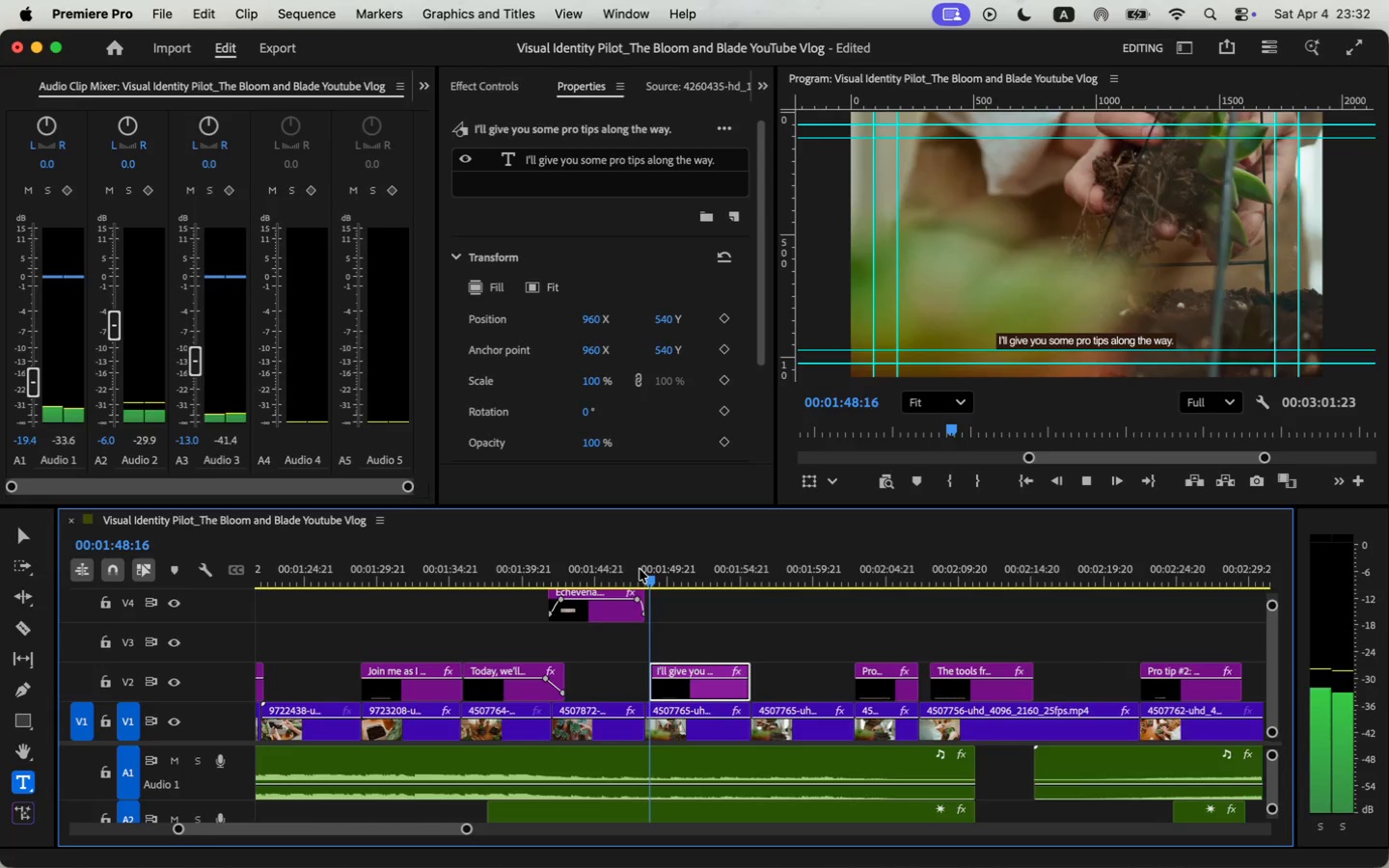 
key(Space)
 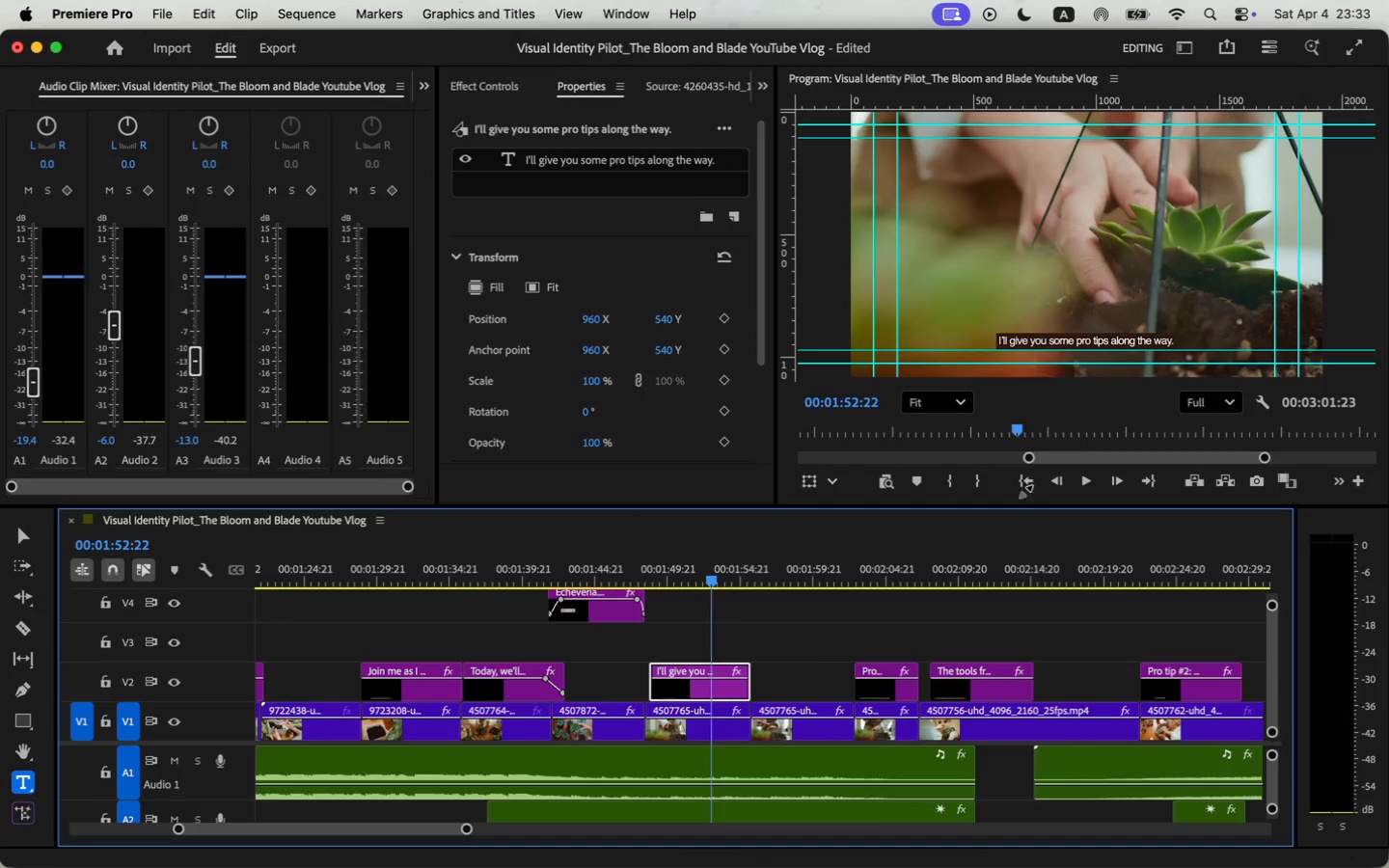 
left_click([1076, 480])
 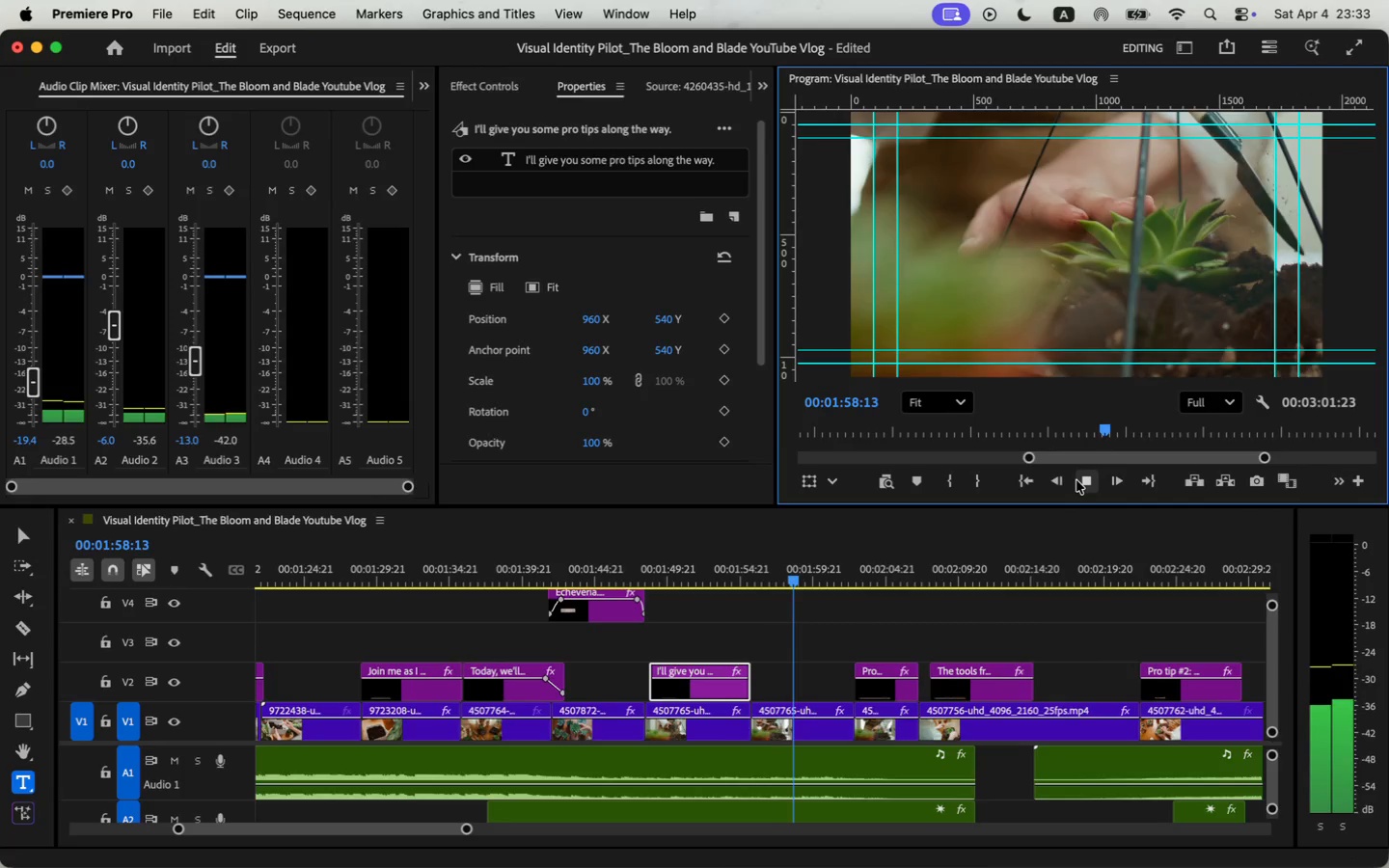 
wait(8.34)
 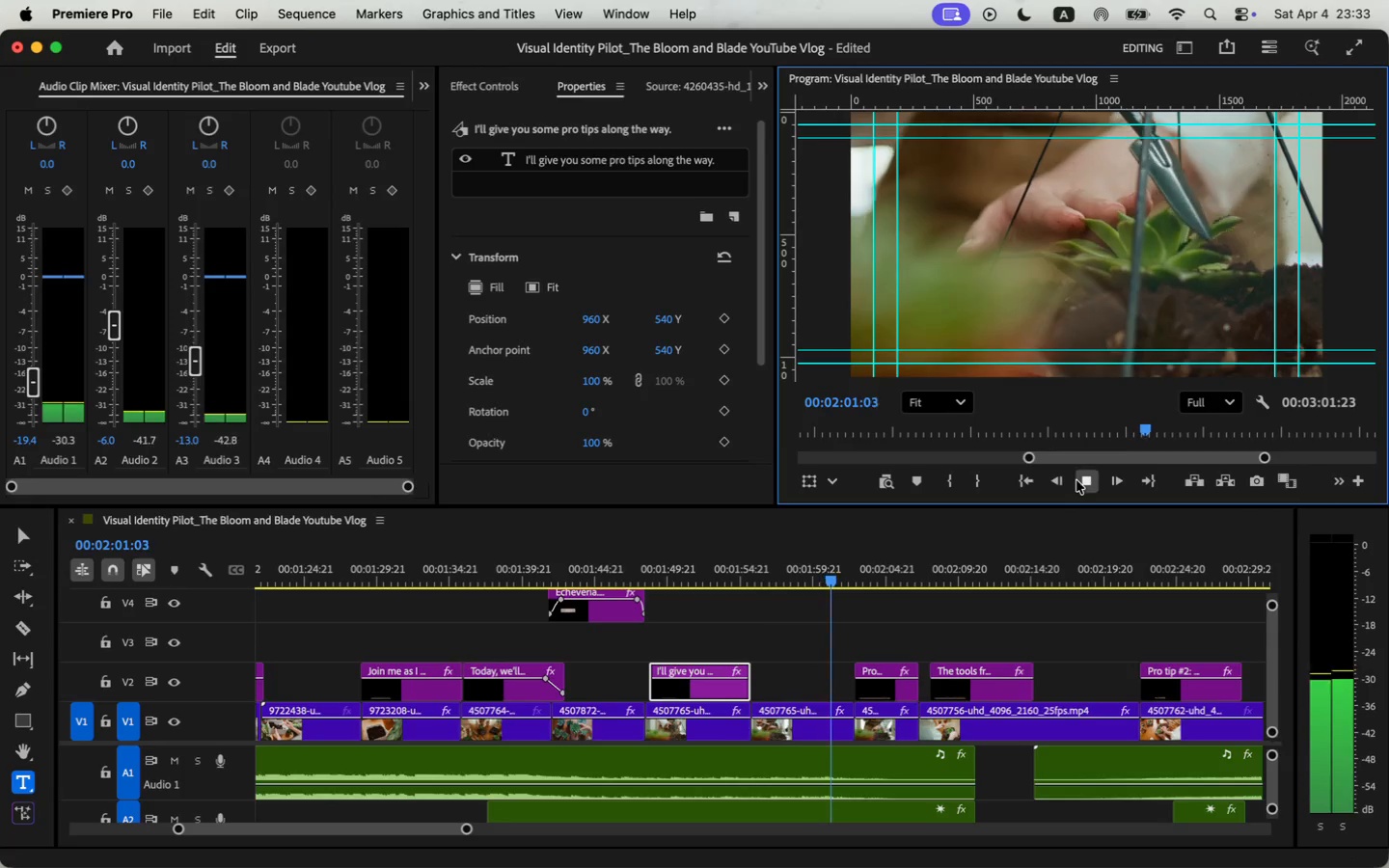 
left_click([1076, 479])
 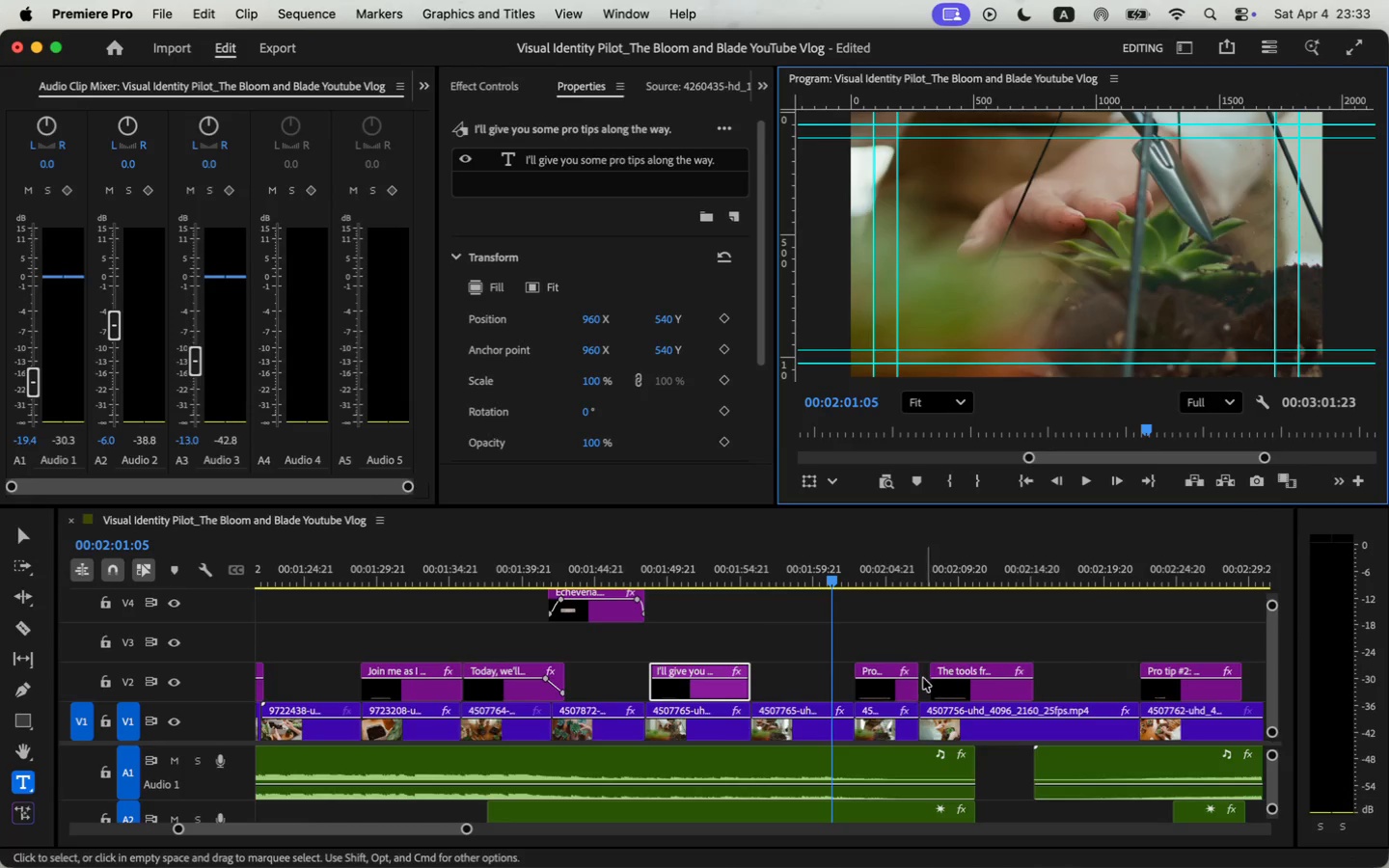 
left_click([875, 691])
 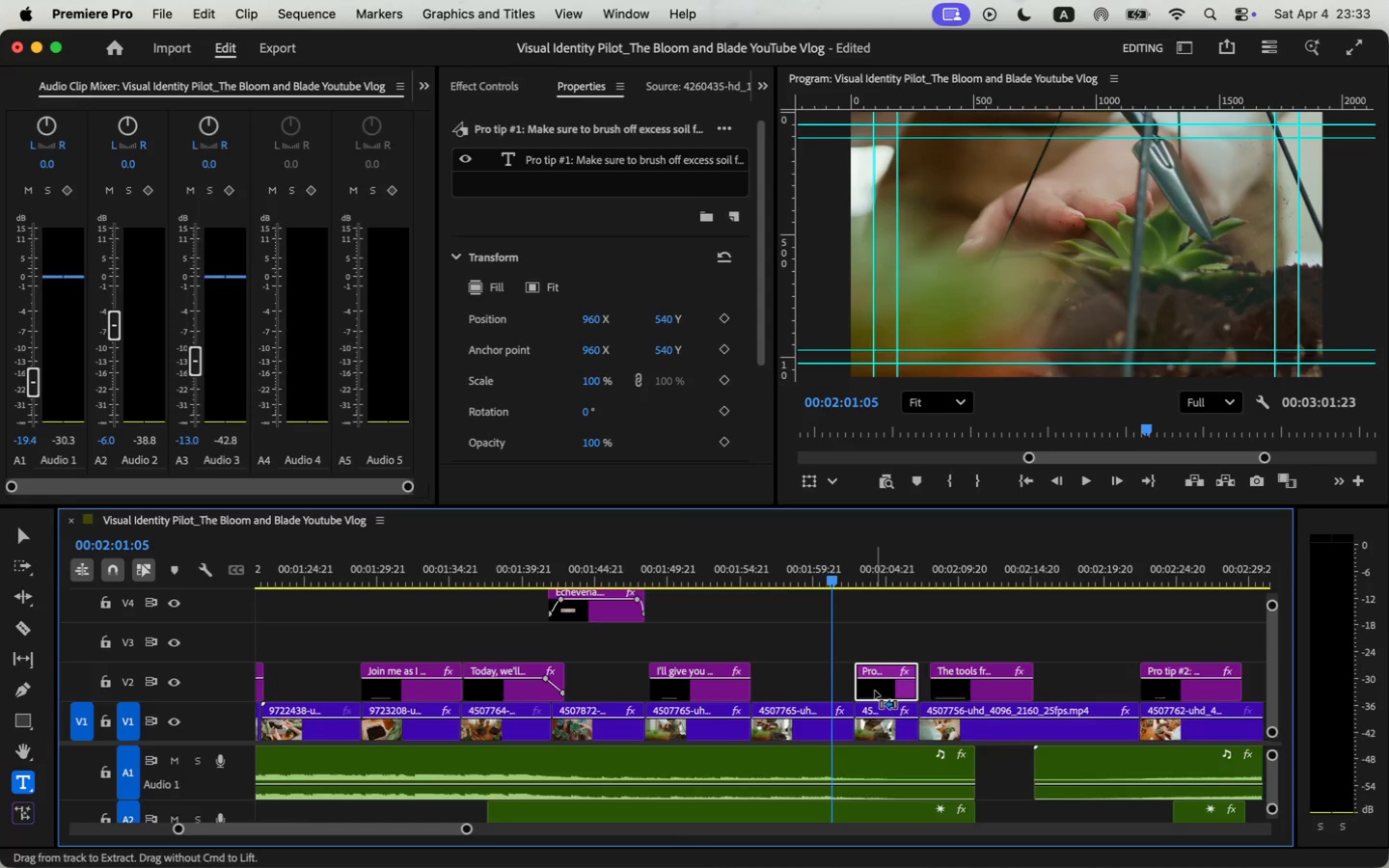 
key(Meta+R)
 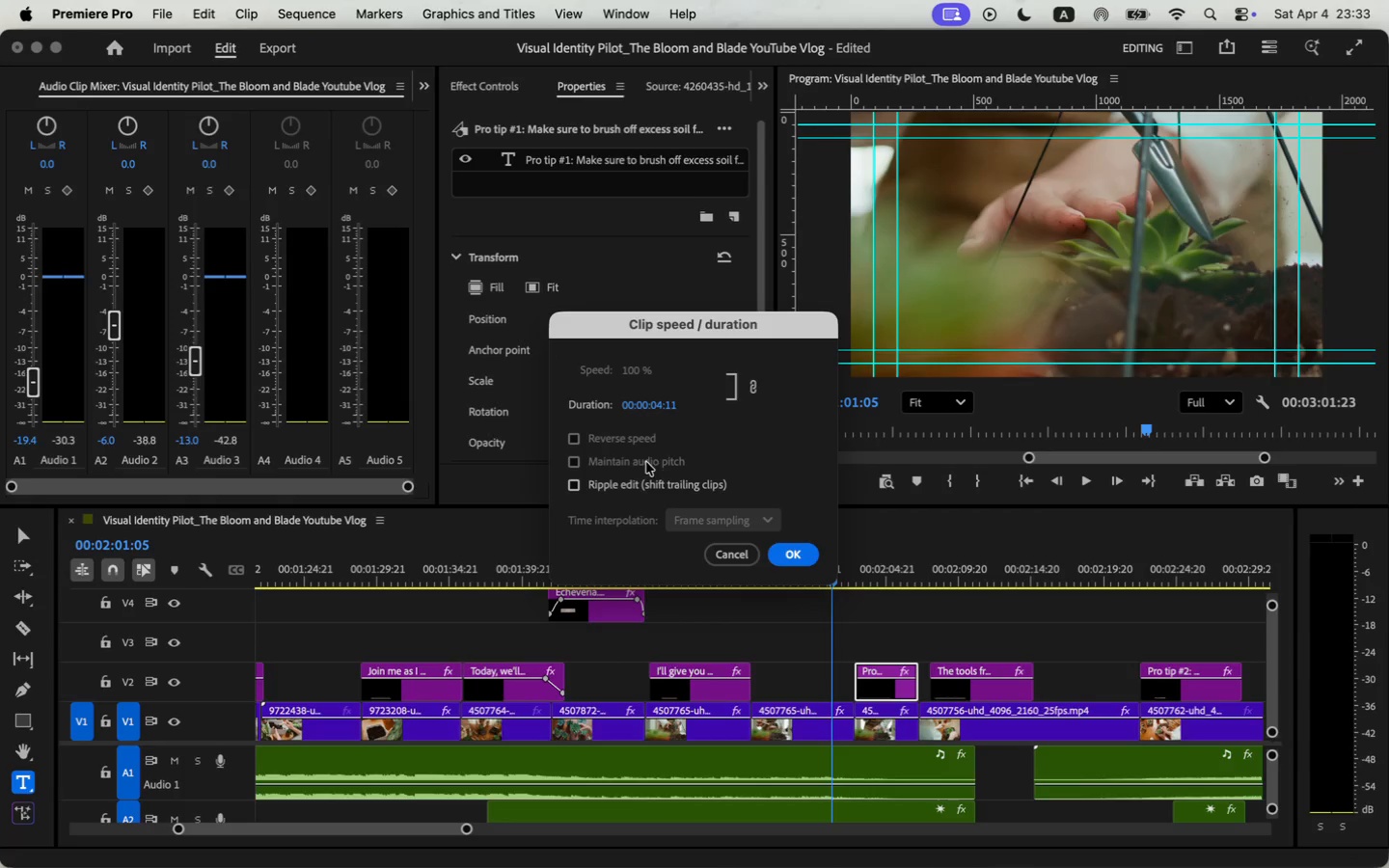 
left_click([674, 400])
 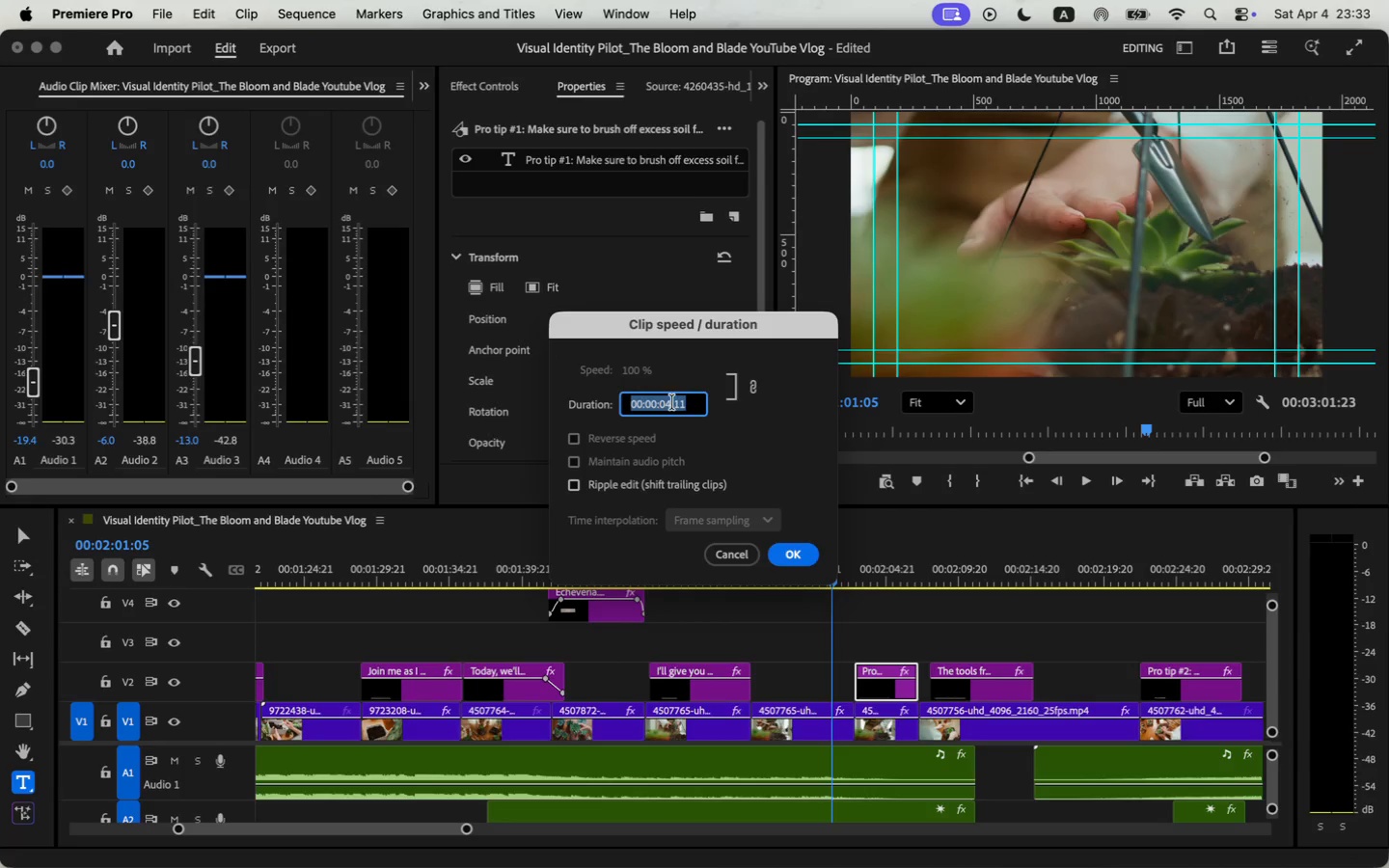 
left_click([671, 403])
 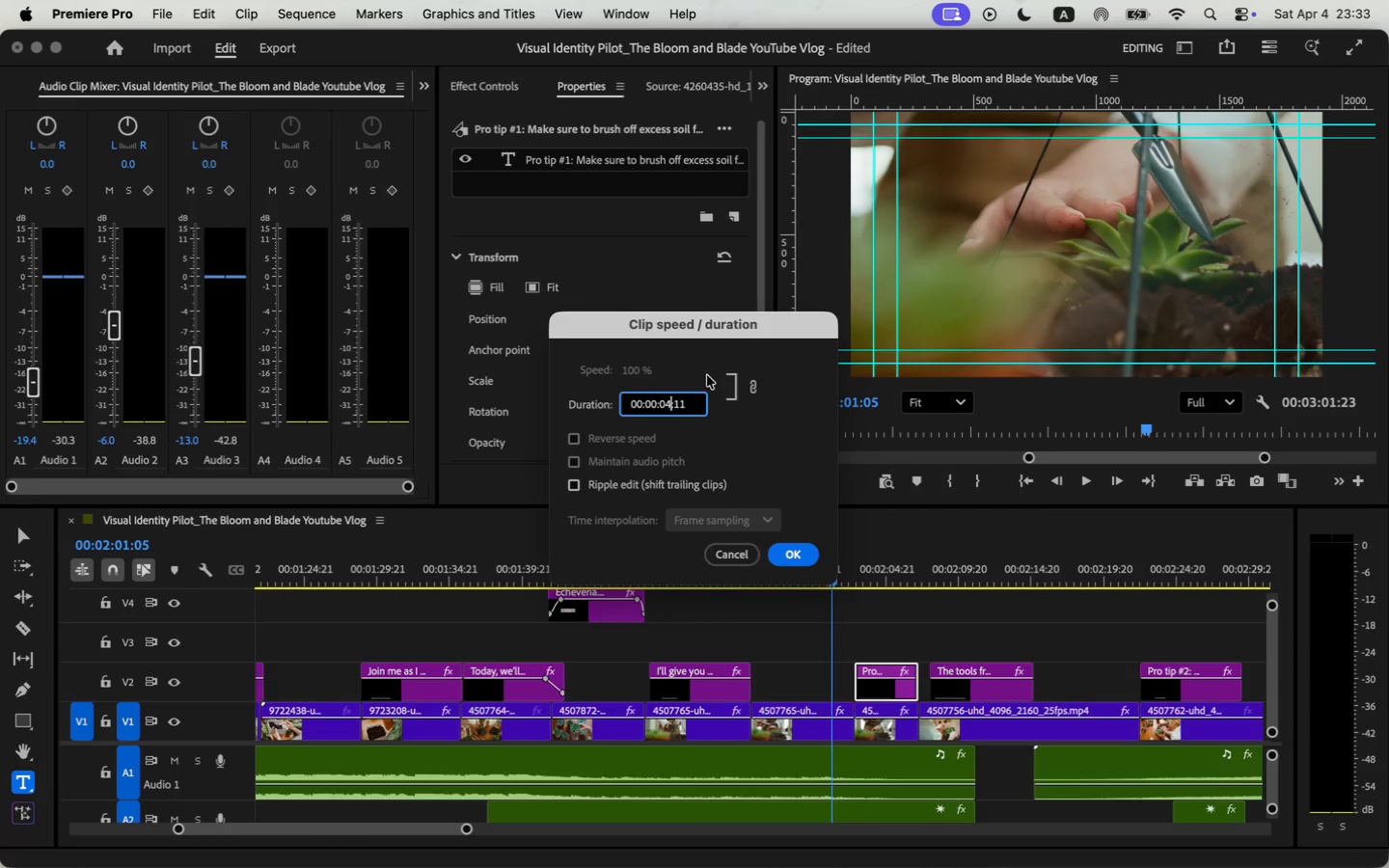 
key(Backspace)
 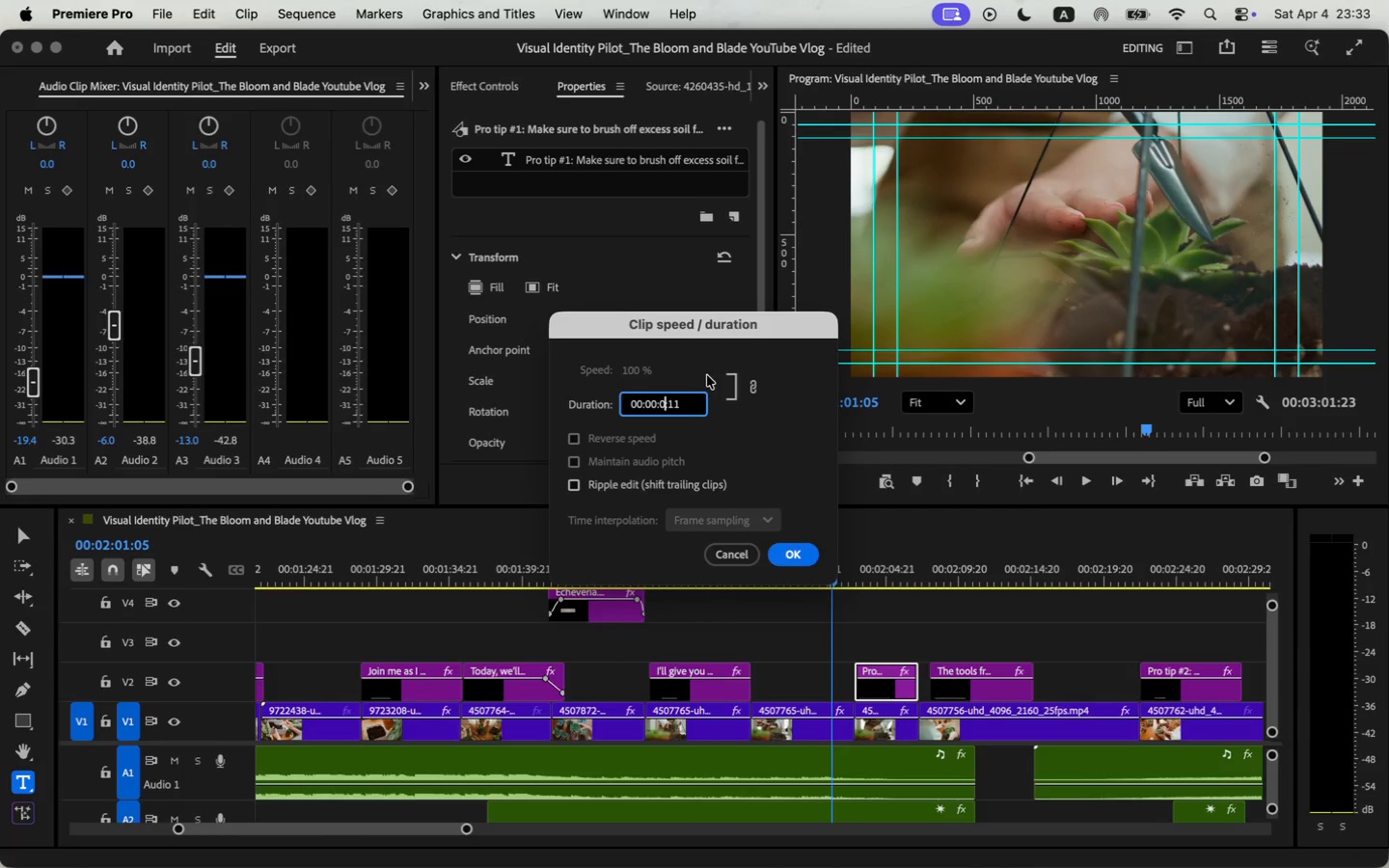 
key(7)
 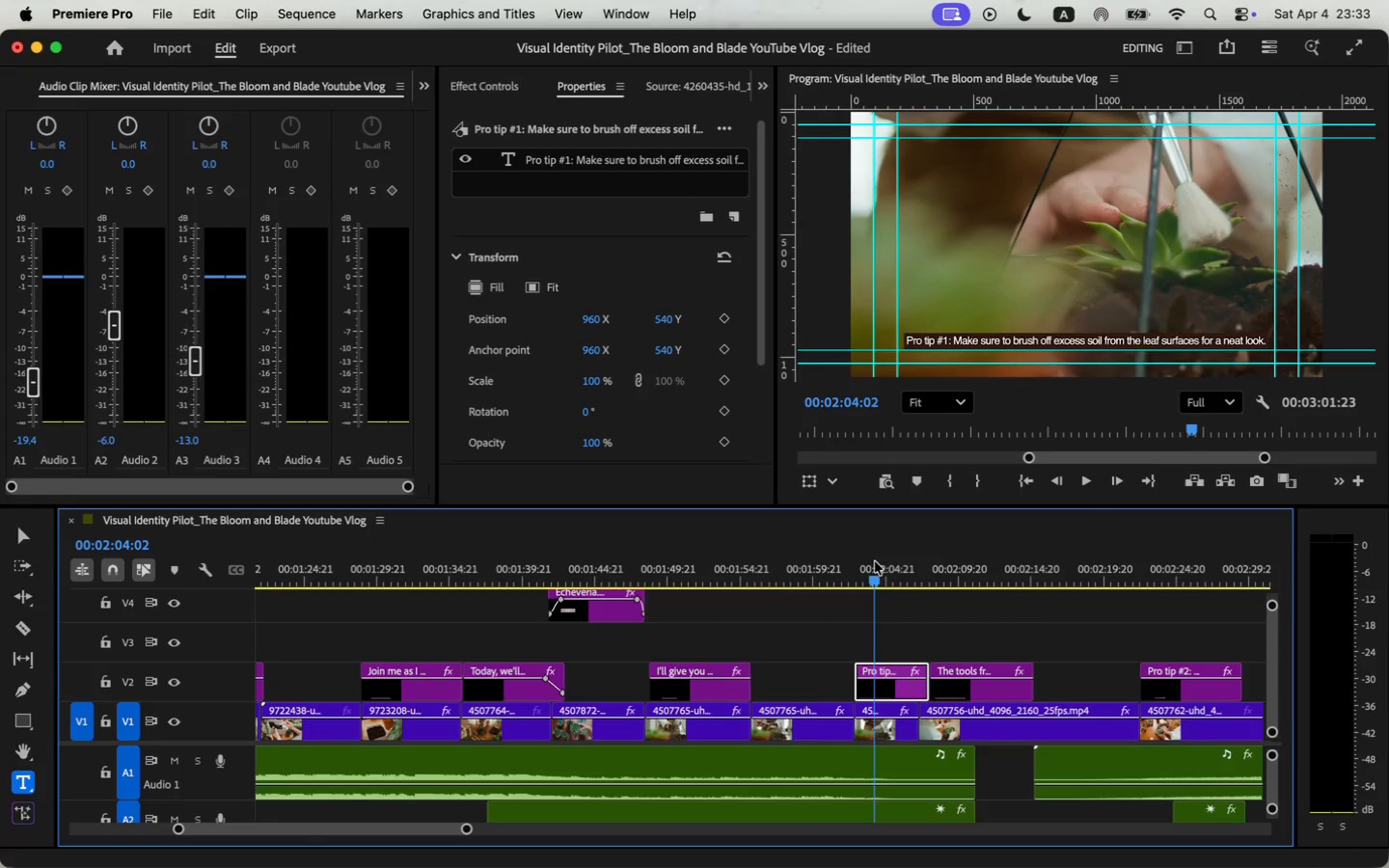 
wait(8.0)
 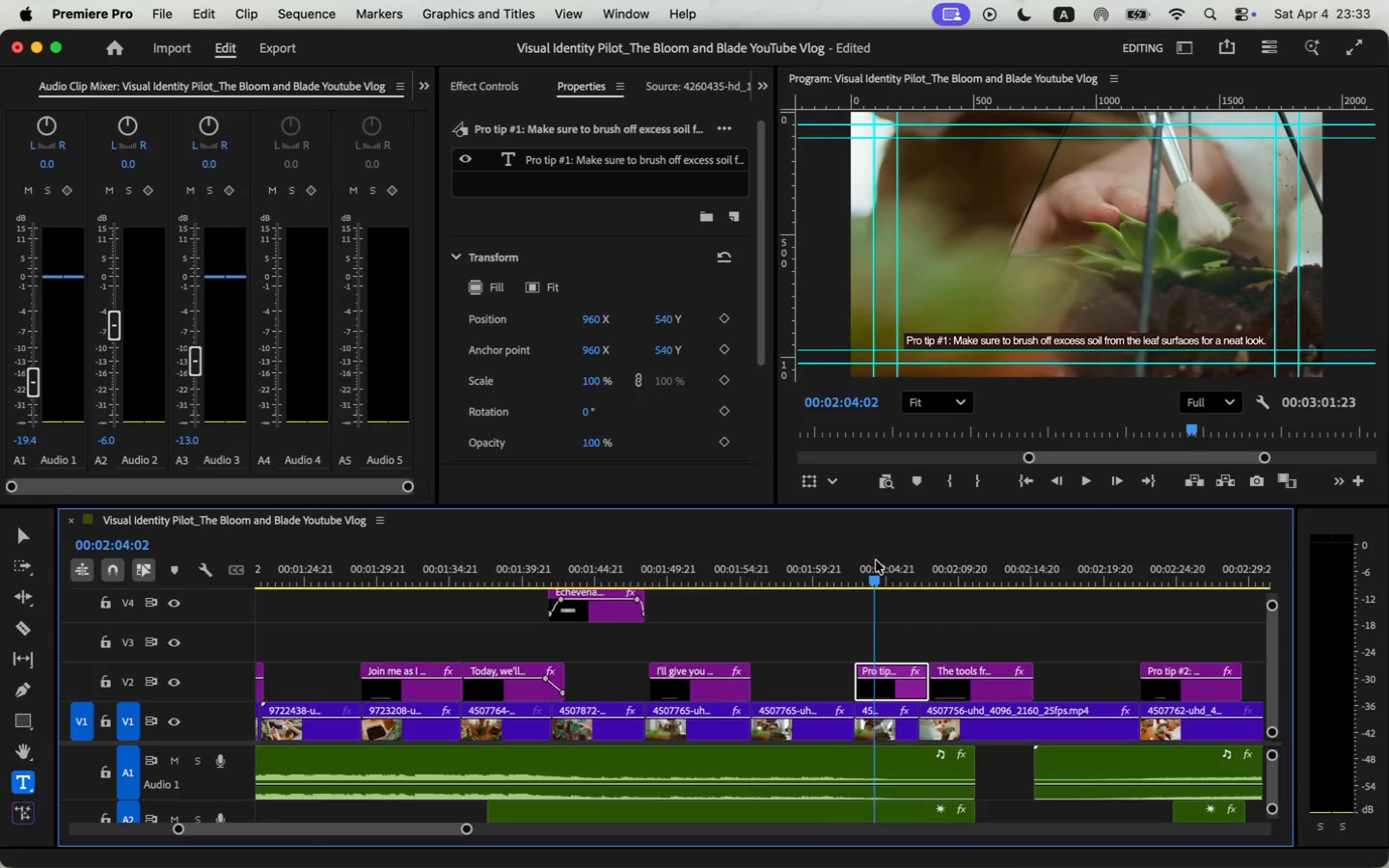 
key(Meta+CommandLeft)
 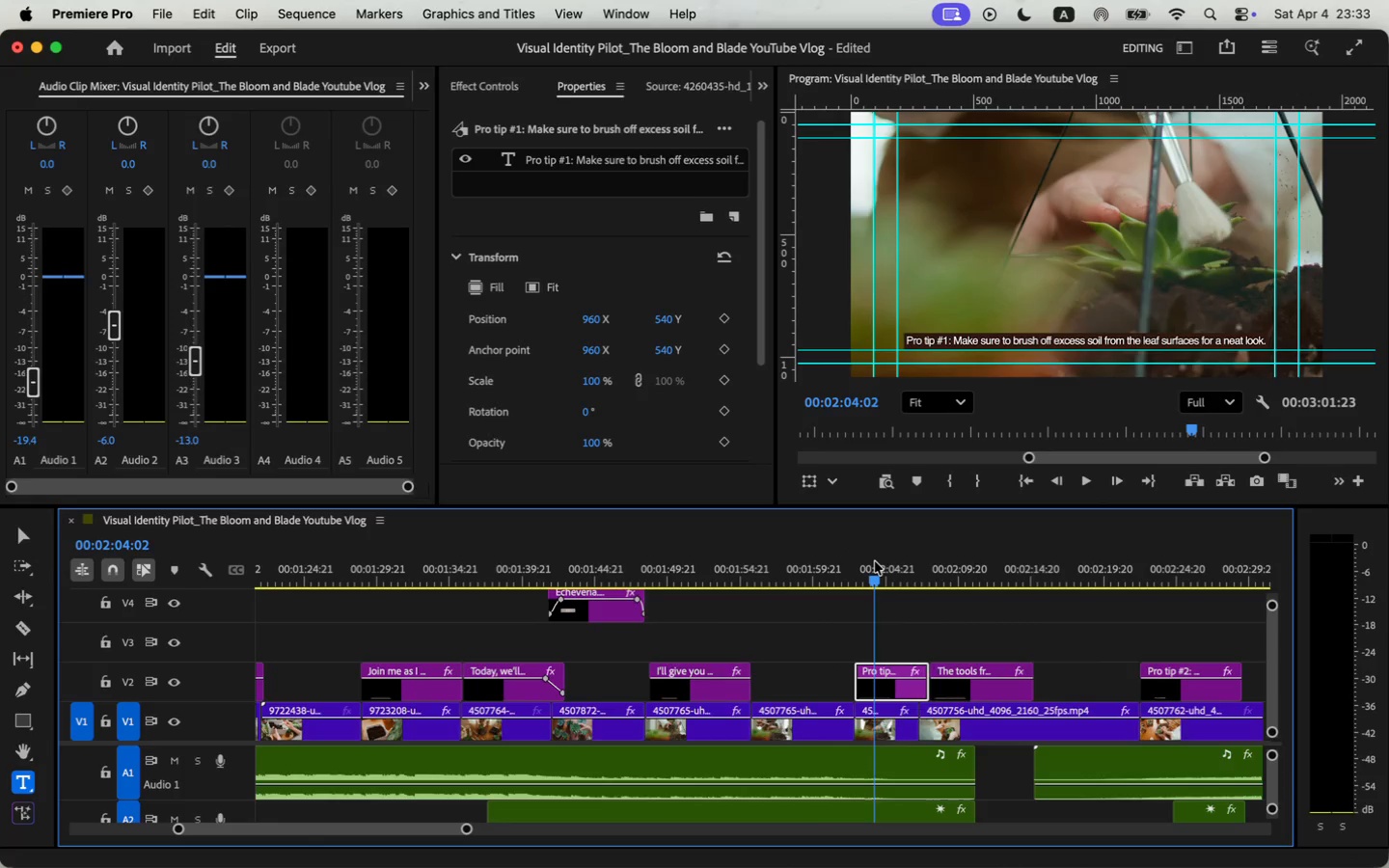 
key(Meta+Z)
 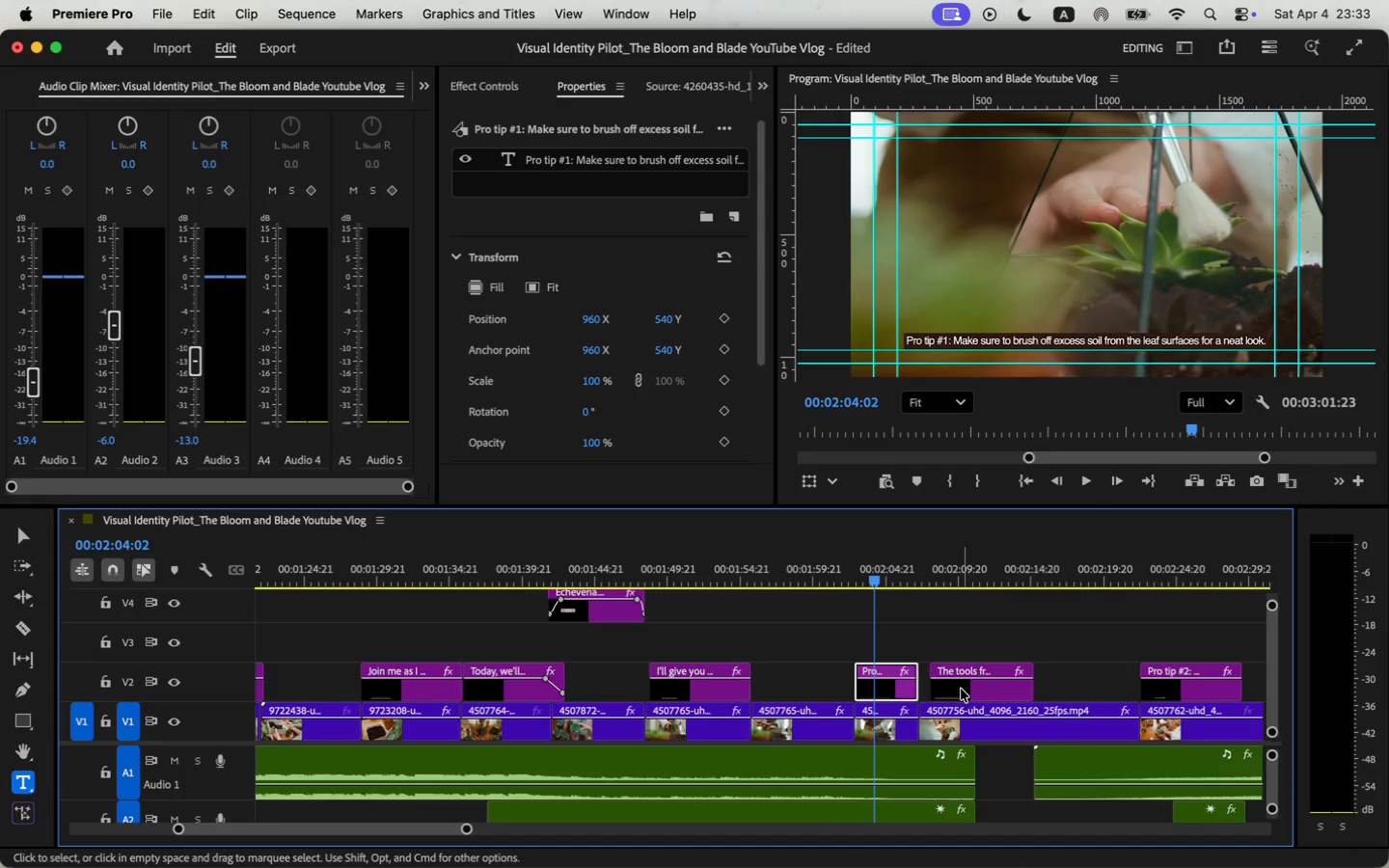 
left_click([961, 686])
 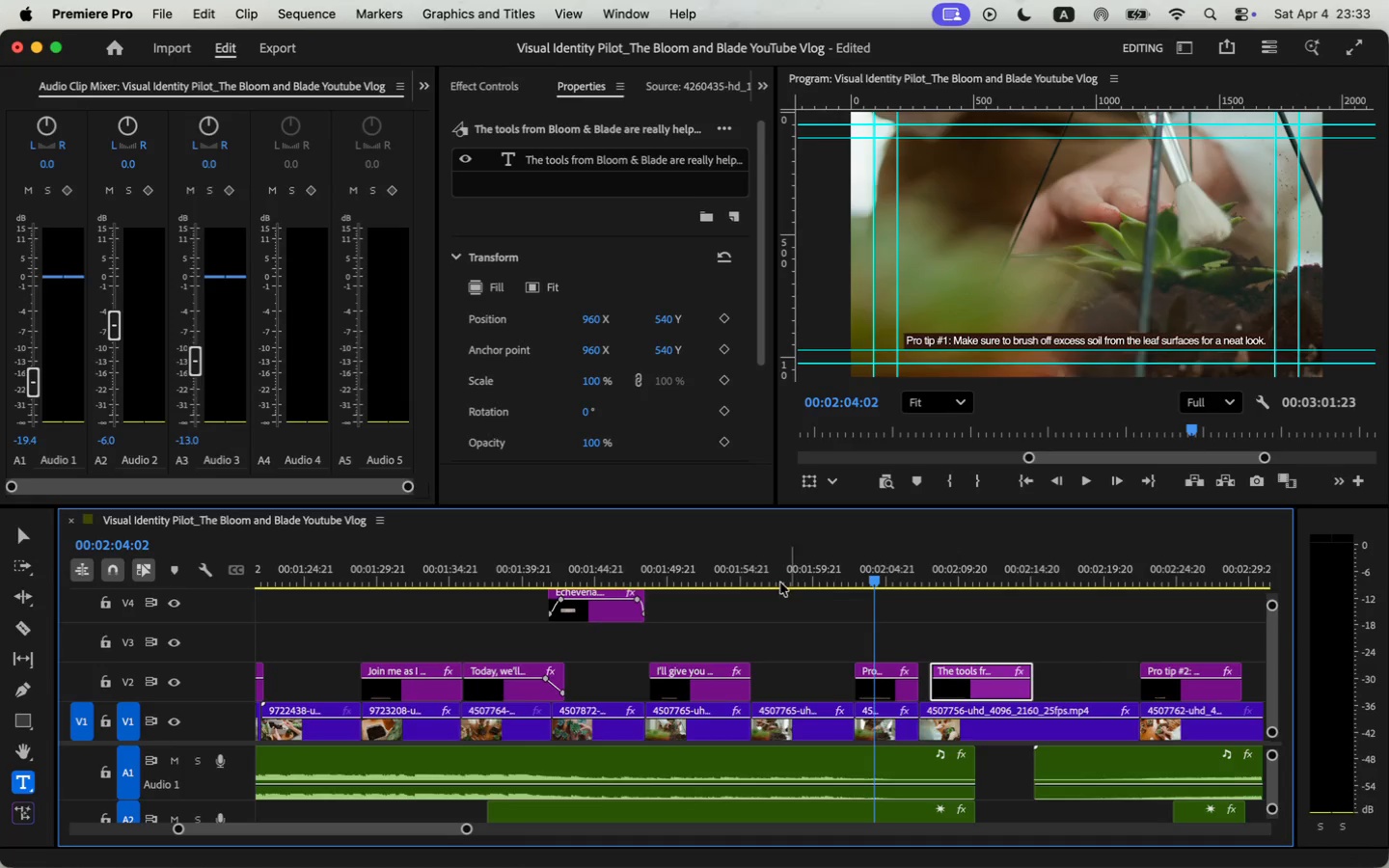 
key(Space)
 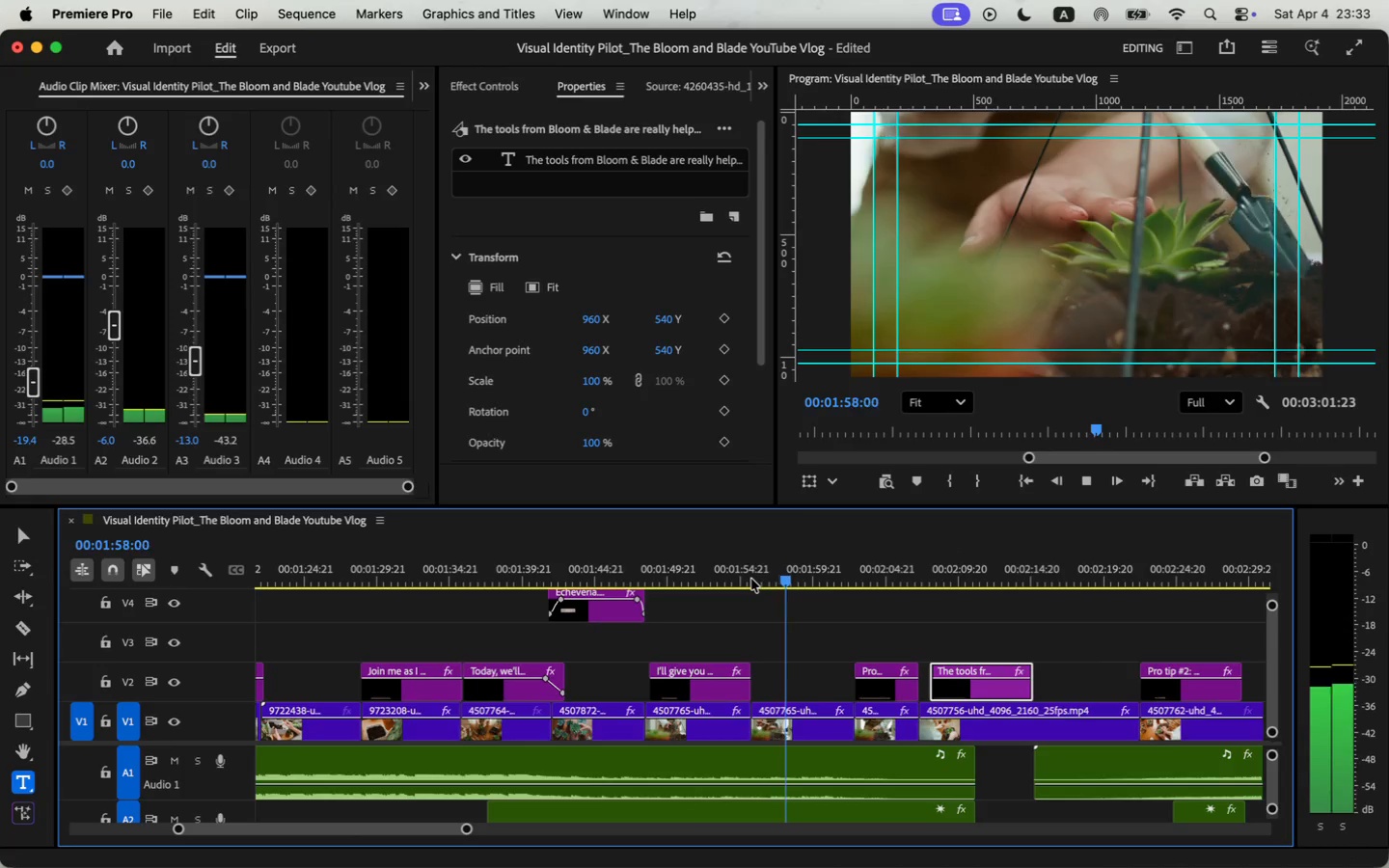 
key(Space)
 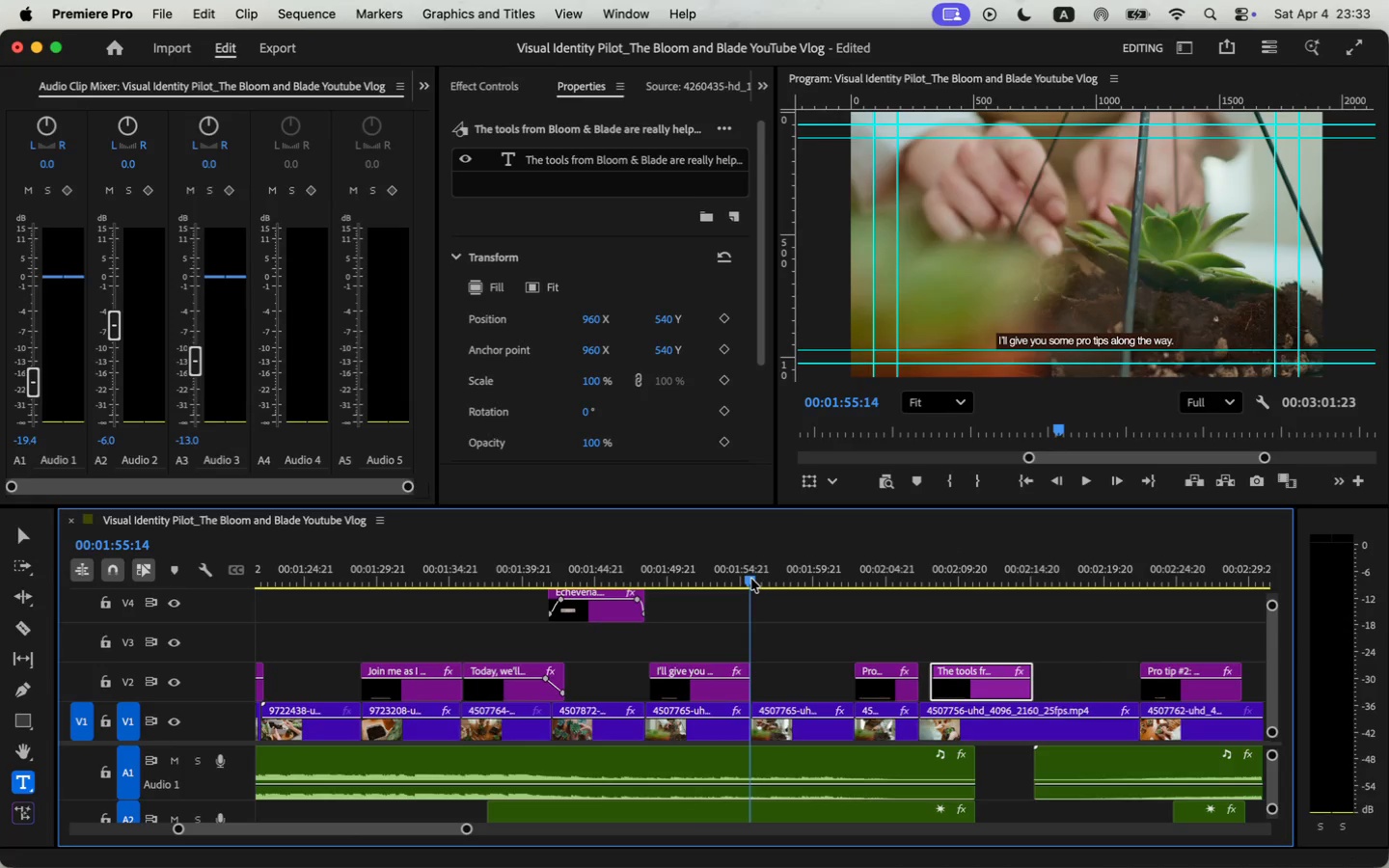 
key(Space)
 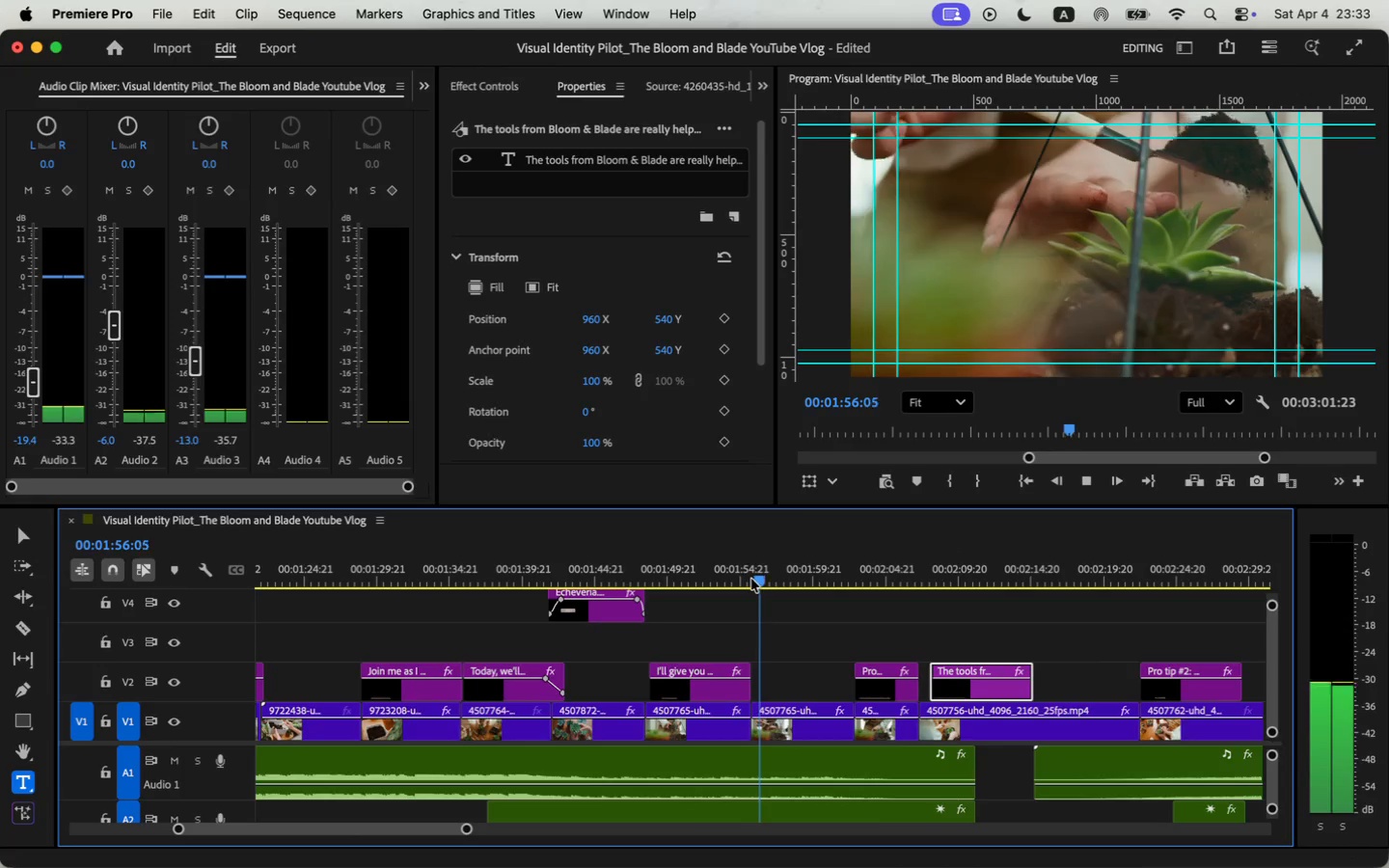 
key(Space)
 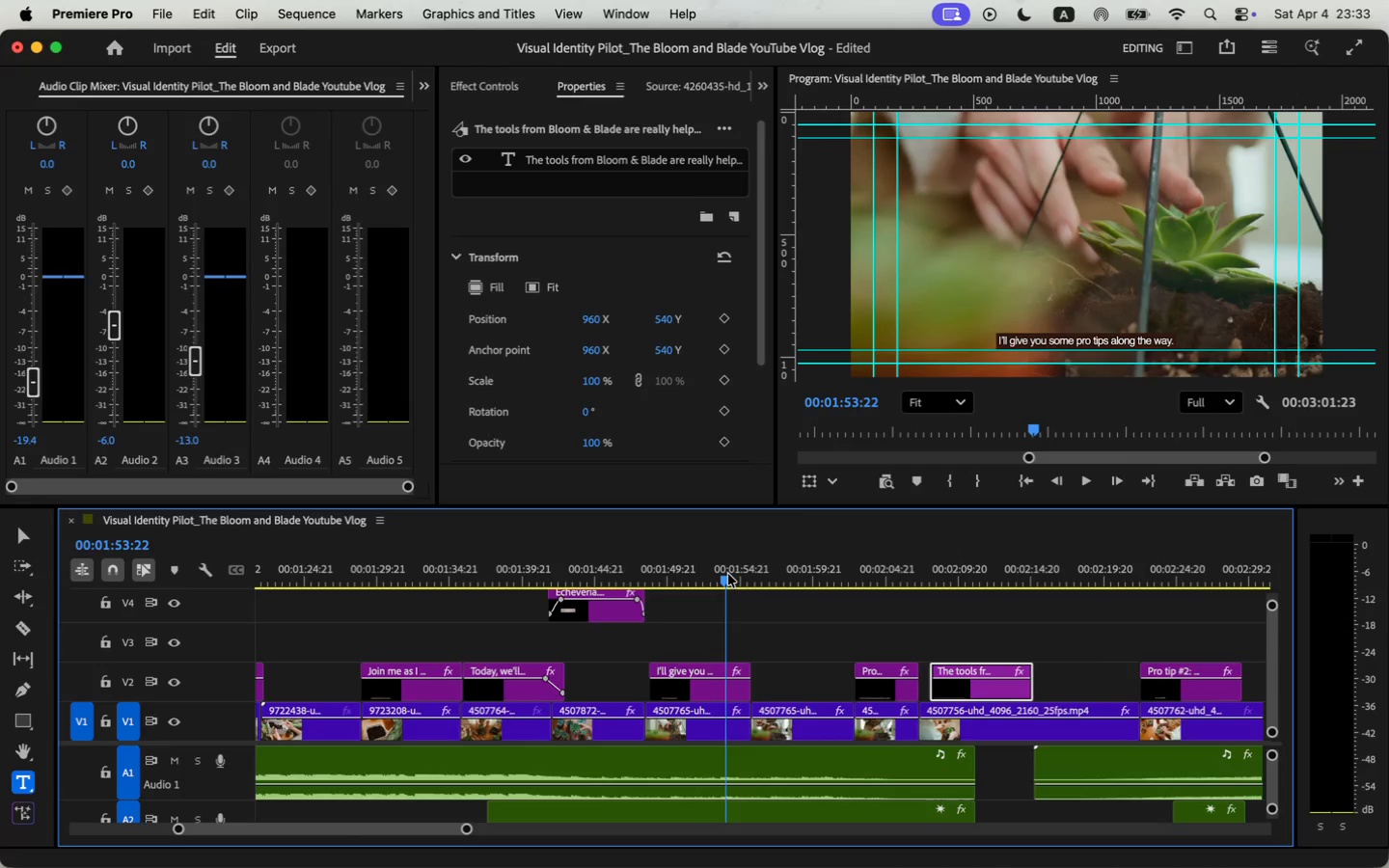 
key(Space)
 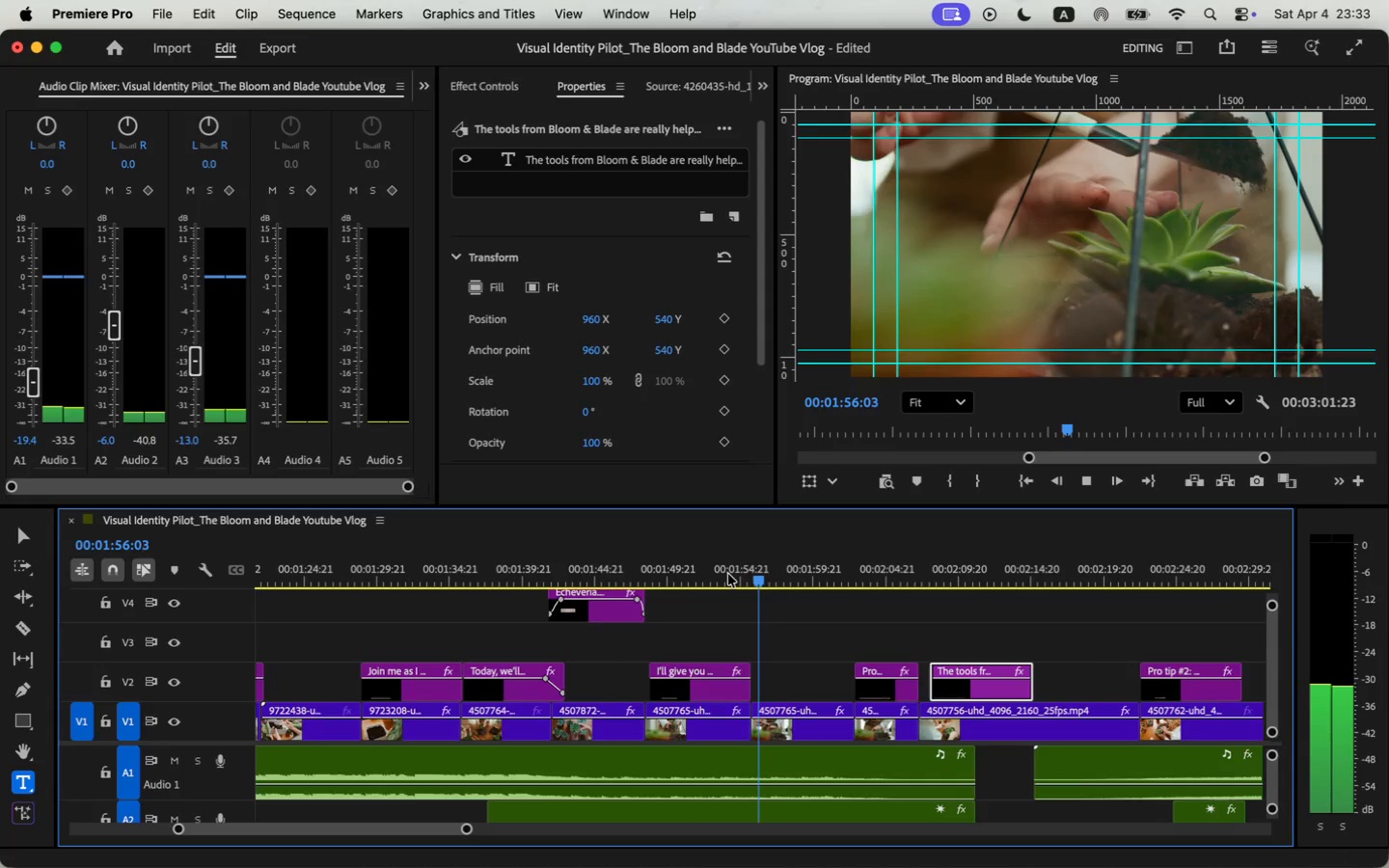 
wait(5.23)
 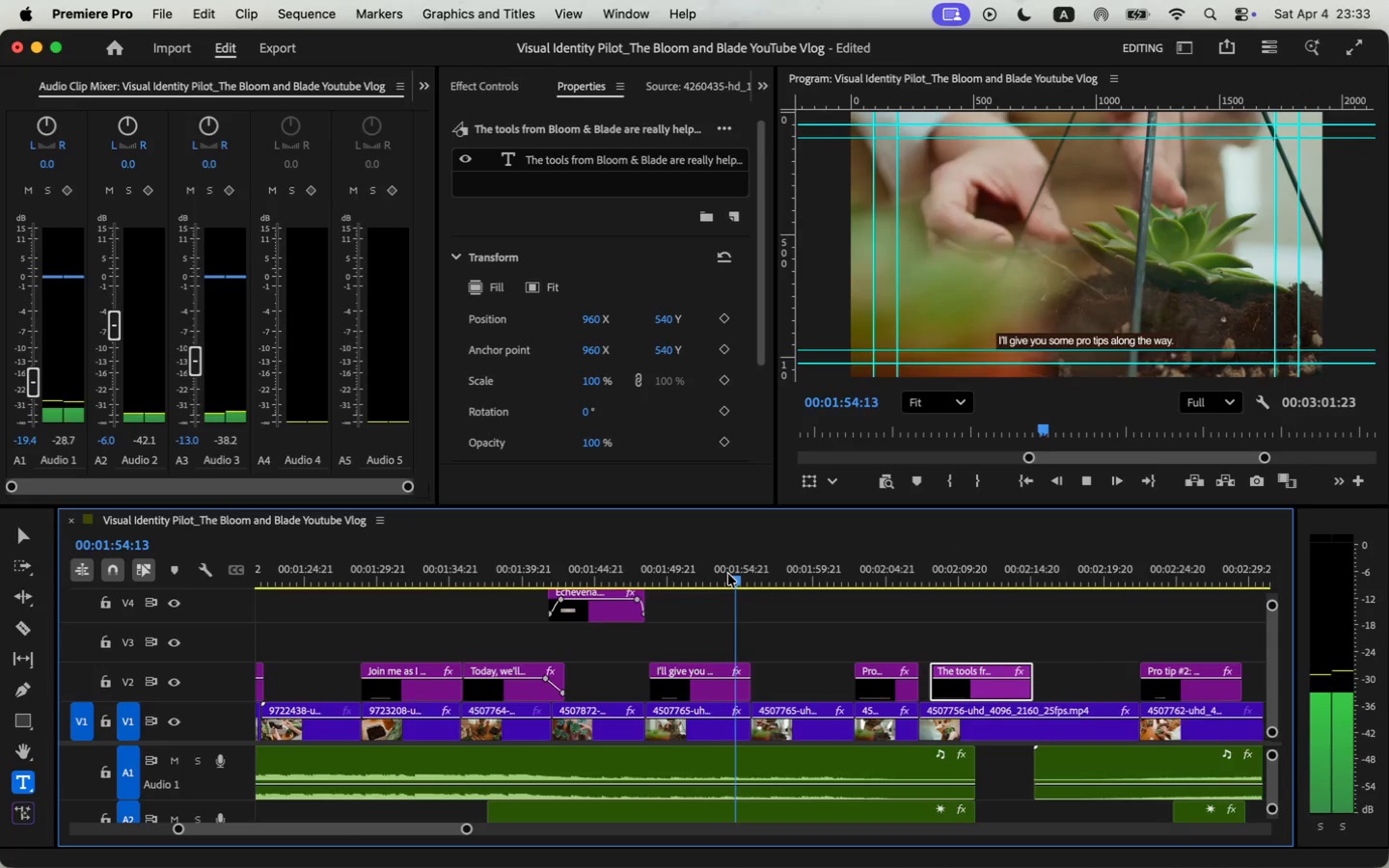 
left_click_drag(start_coordinate=[467, 830], to_coordinate=[497, 842])
 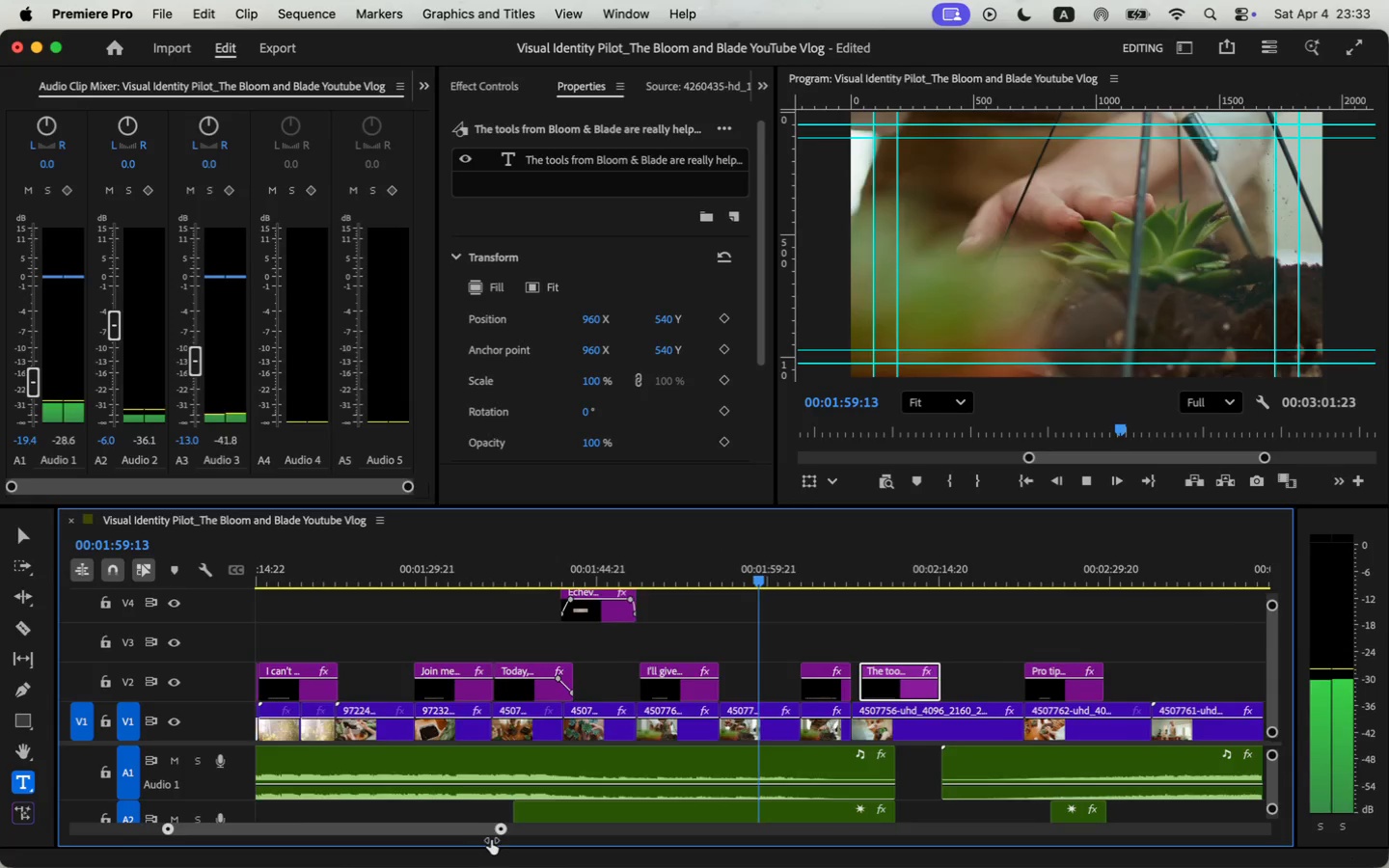 
key(Space)
 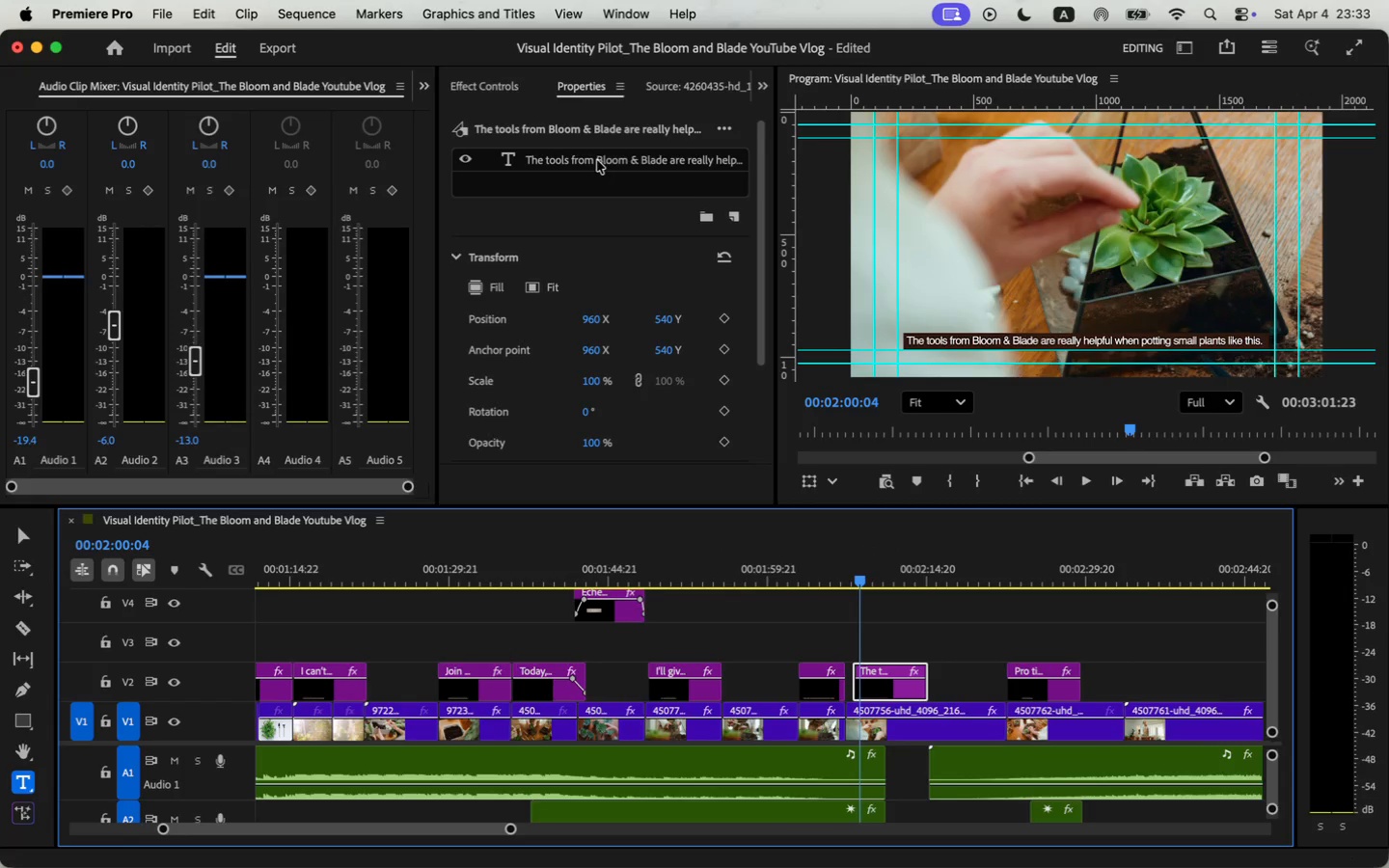 
wait(9.68)
 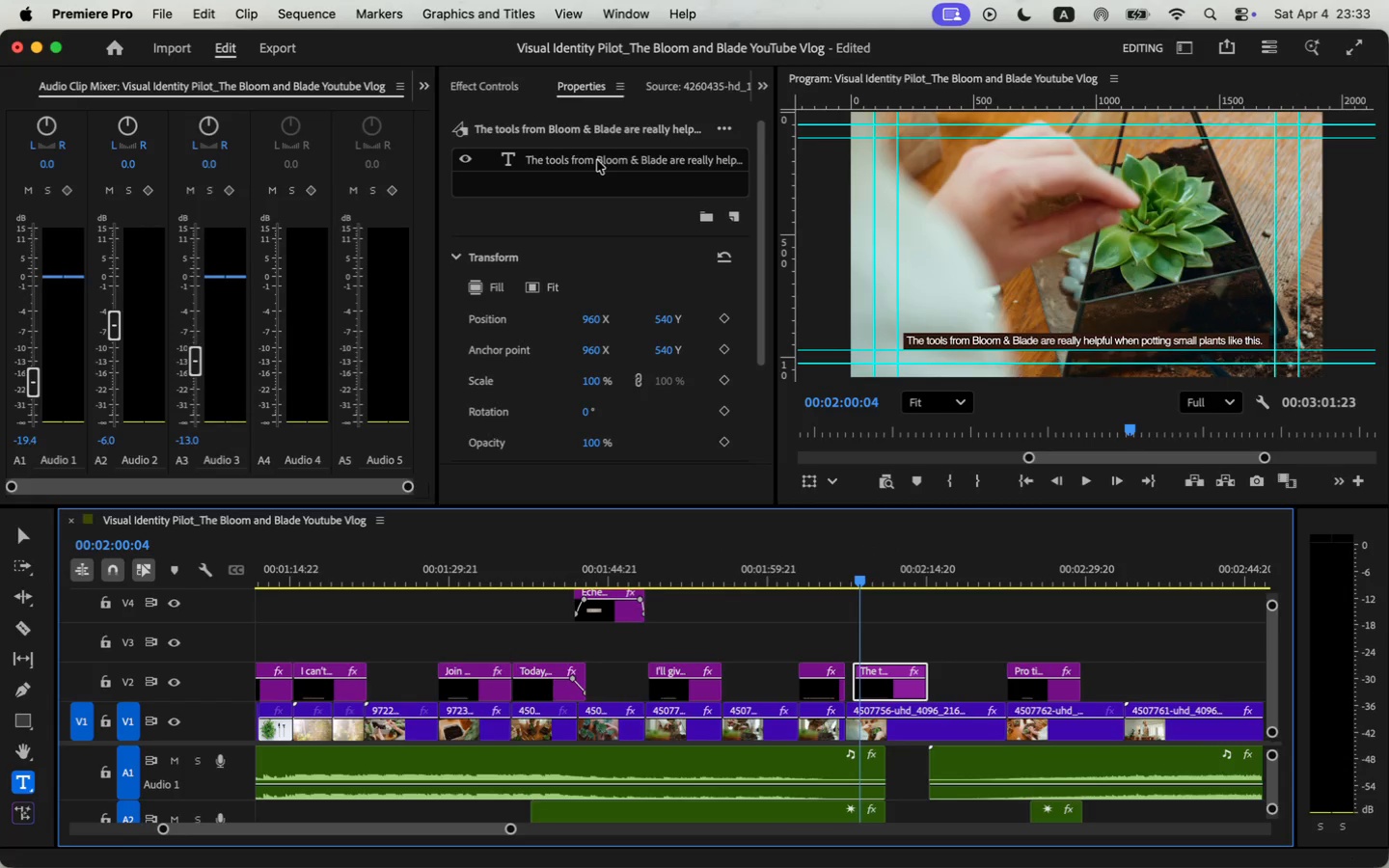 
left_click([925, 339])
 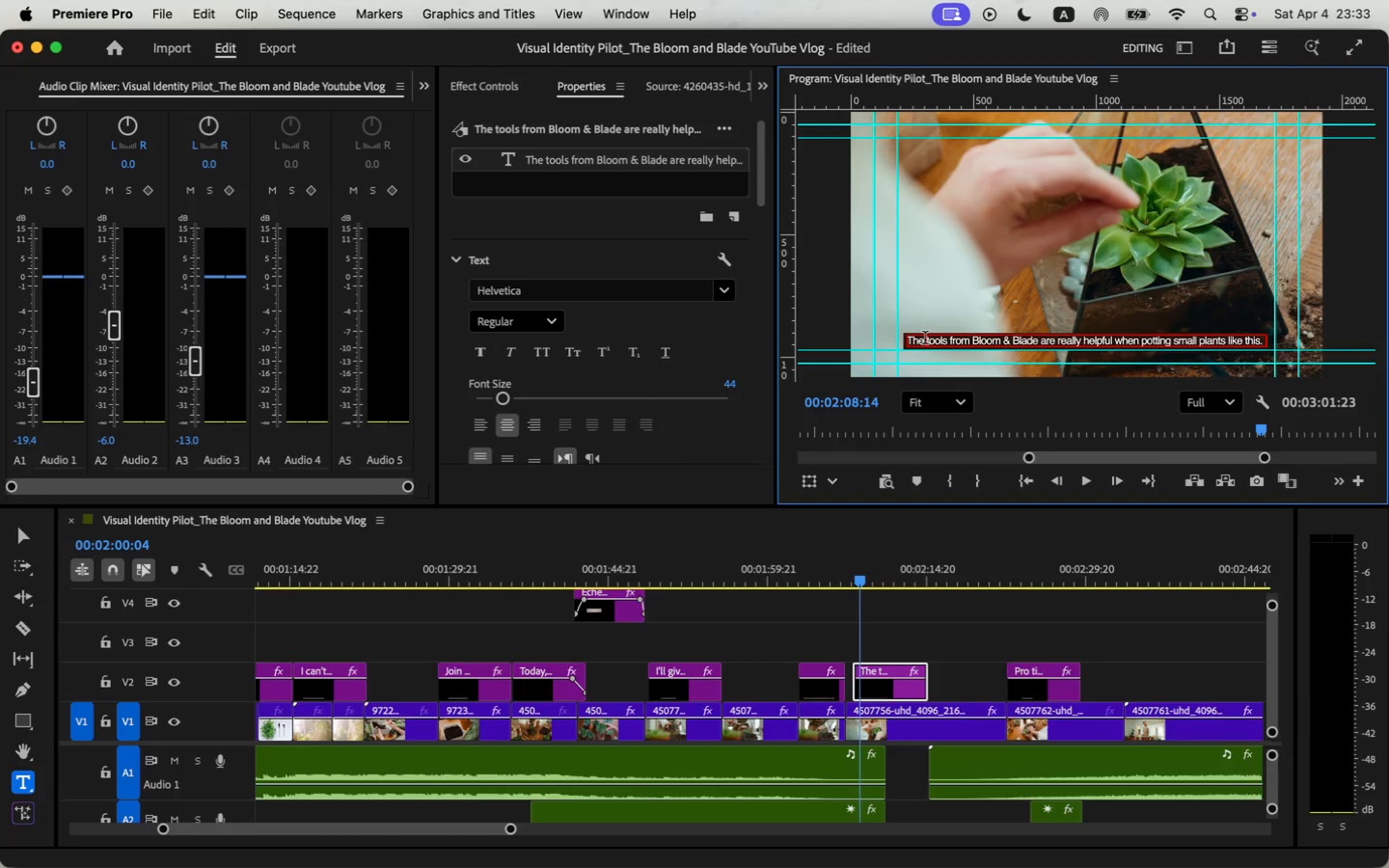 
key(ArrowLeft)
 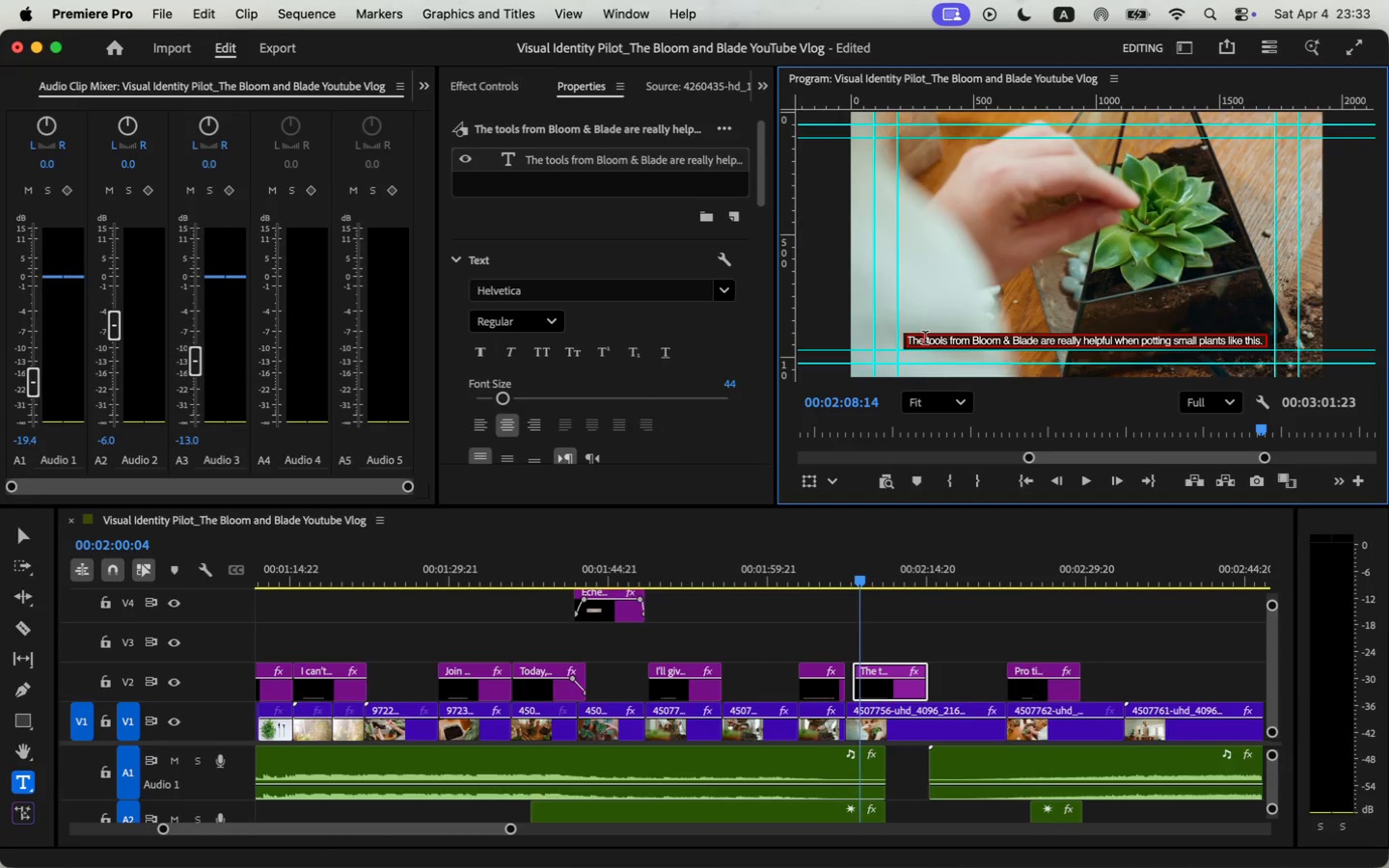 
key(ArrowLeft)
 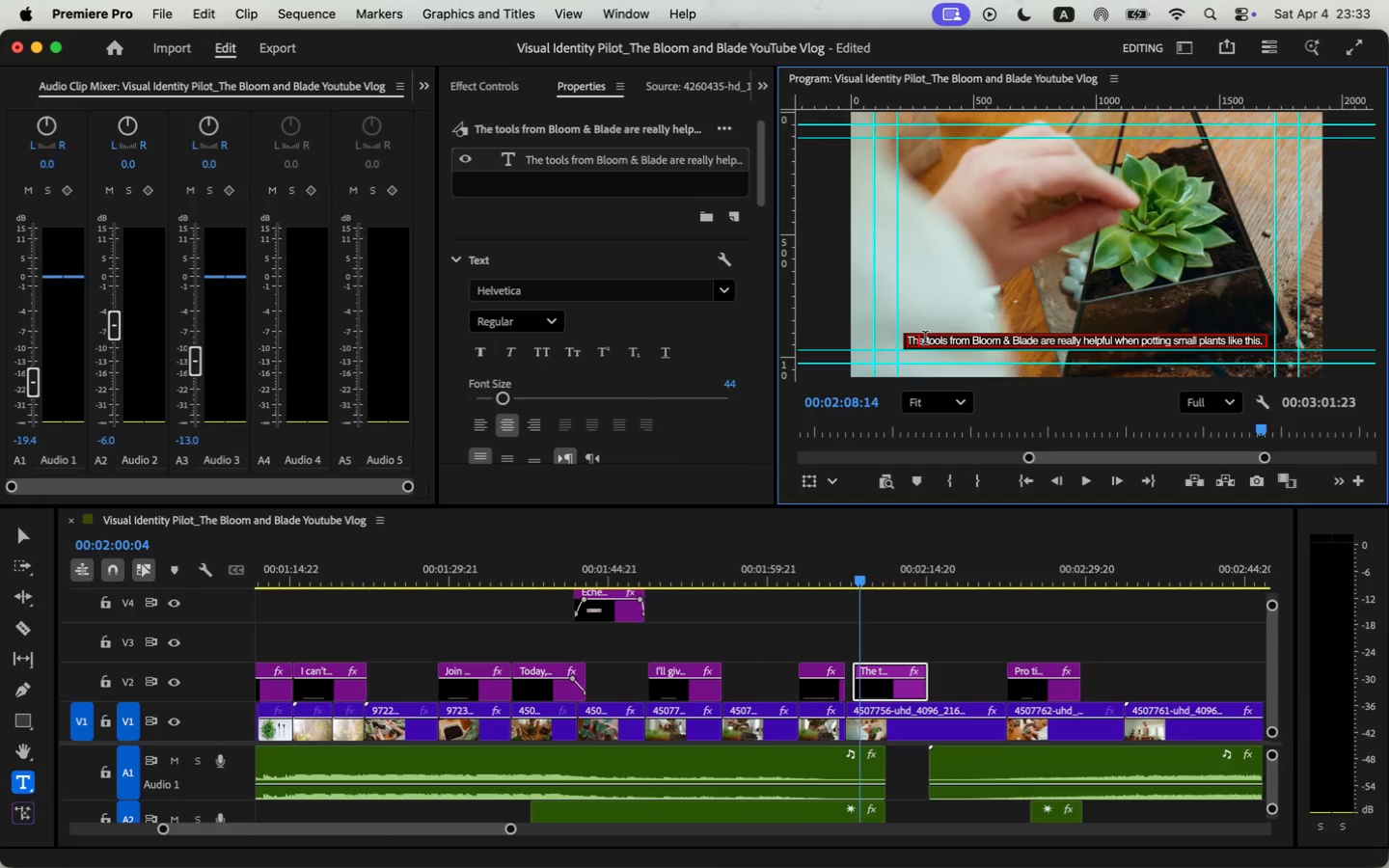 
key(ArrowLeft)
 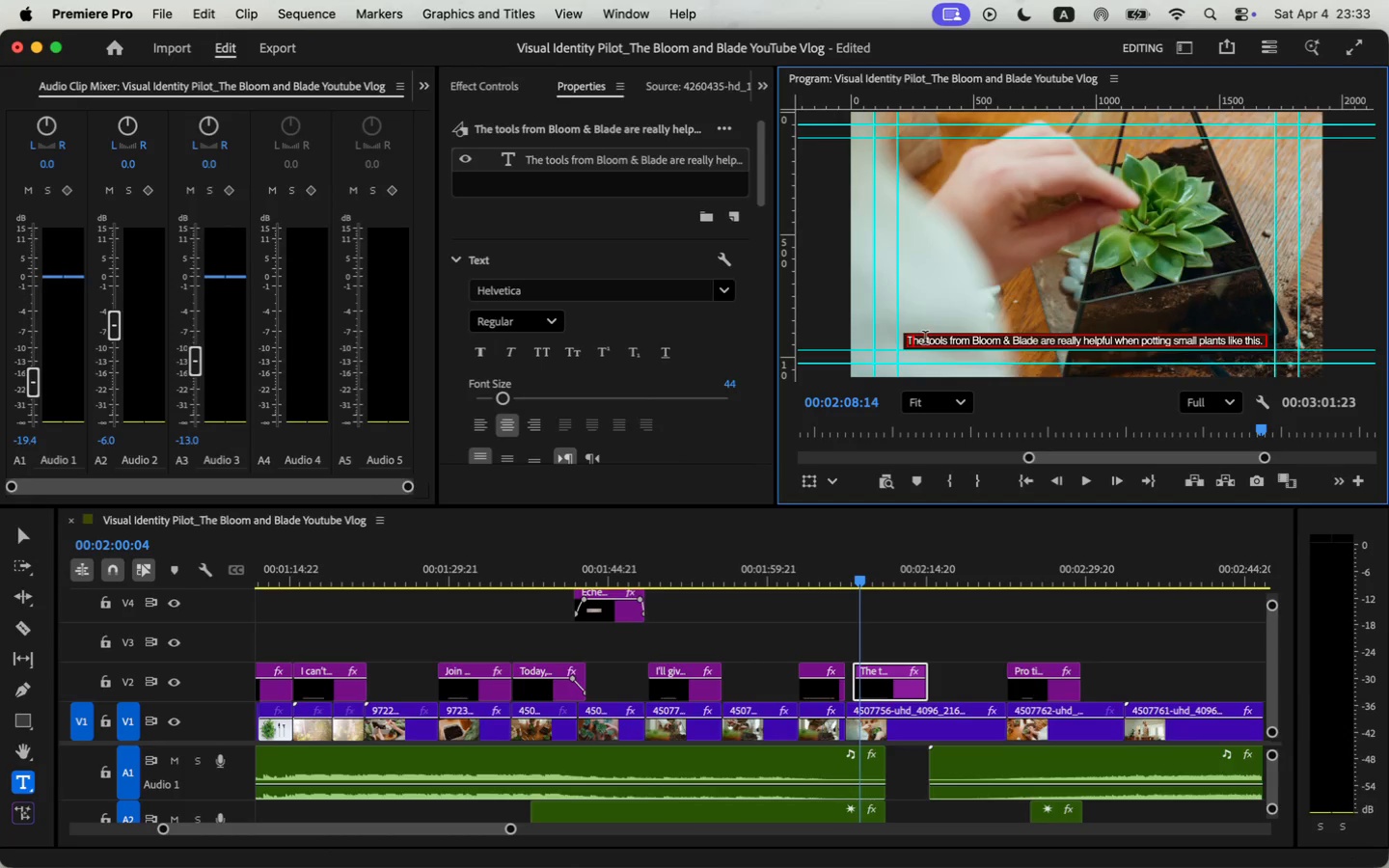 
key(ArrowLeft)
 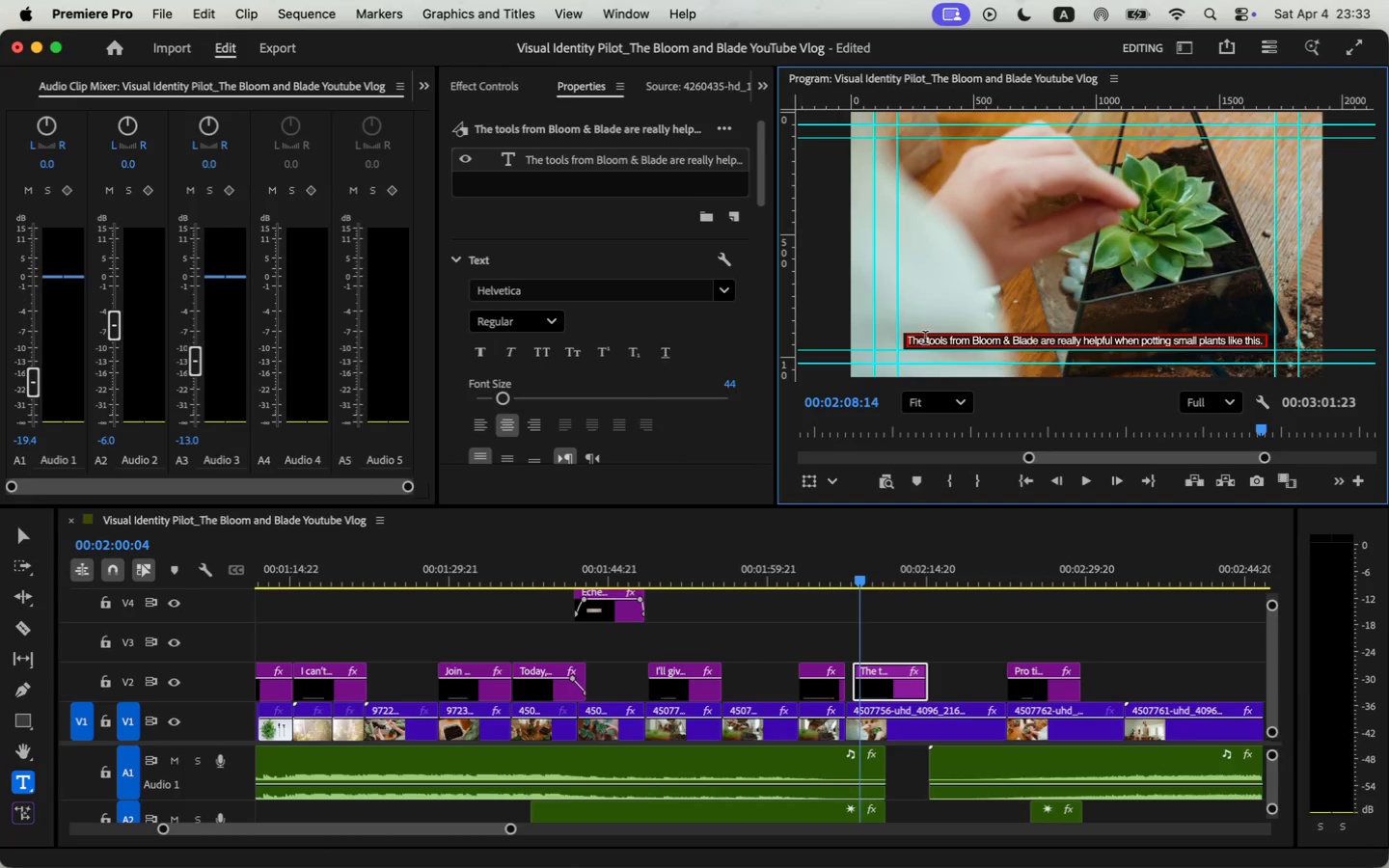 
type(Pro tip 32)
key(Backspace)
key(Backspace)
type(2:)
 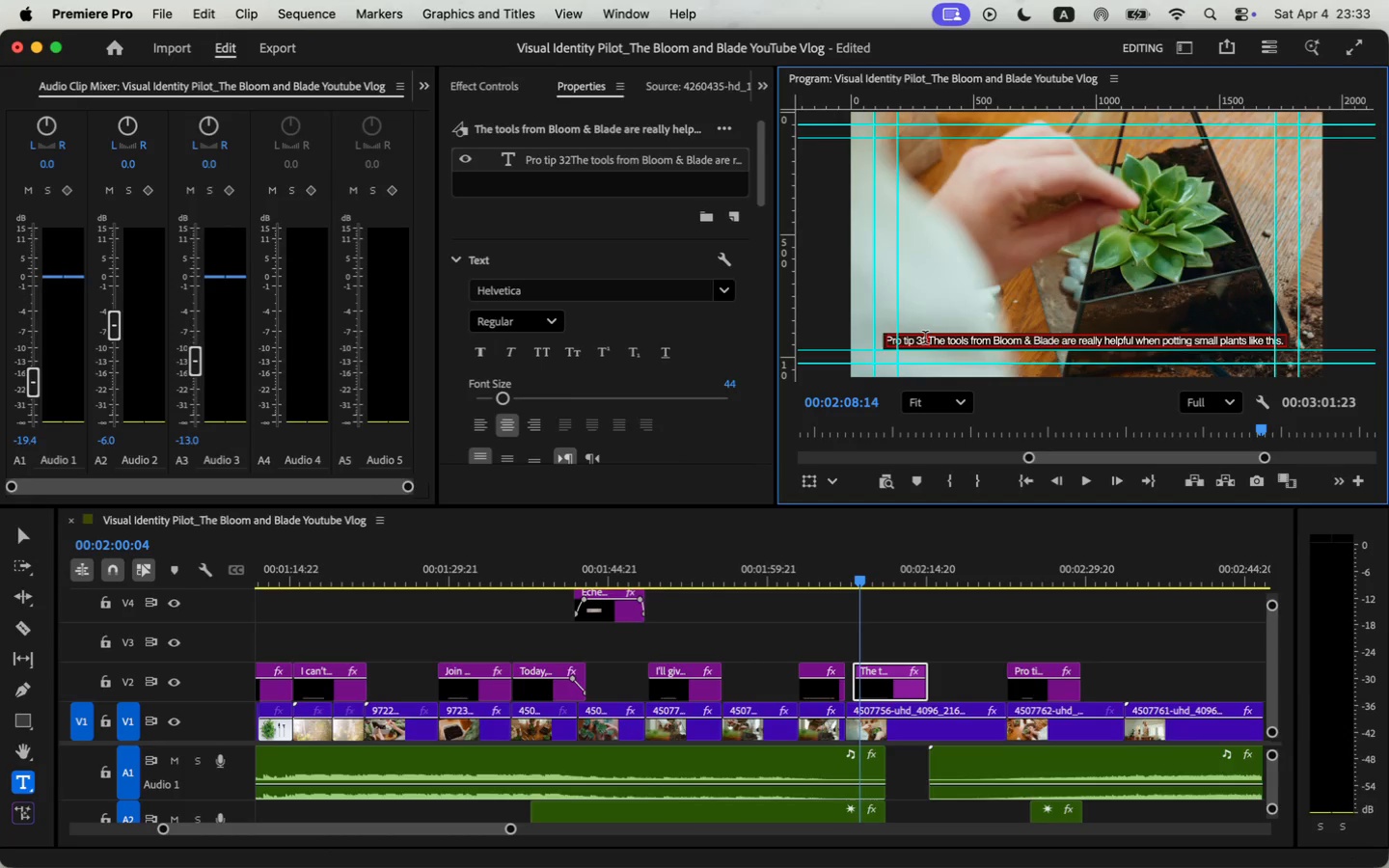 
 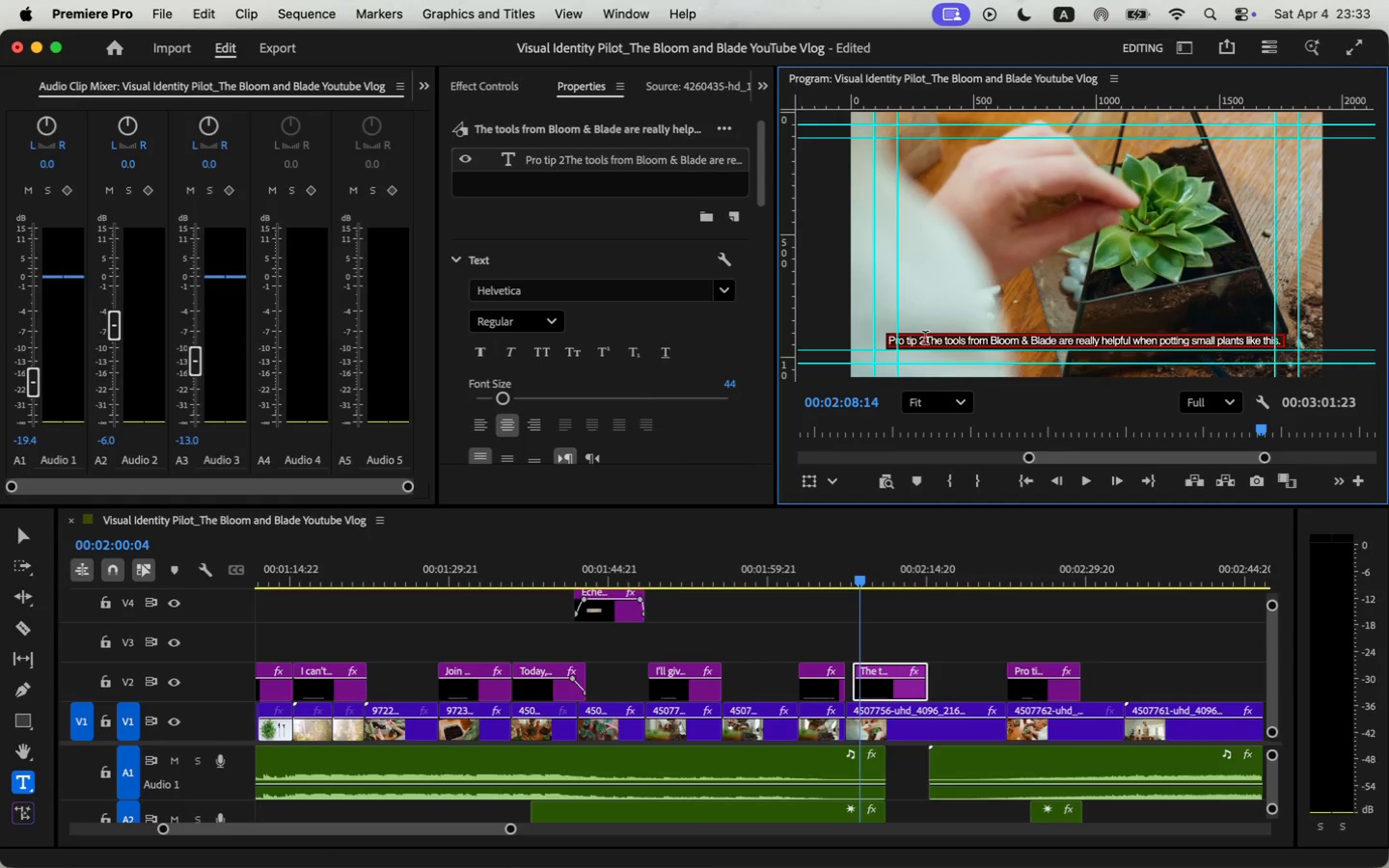 
key(ArrowLeft)
 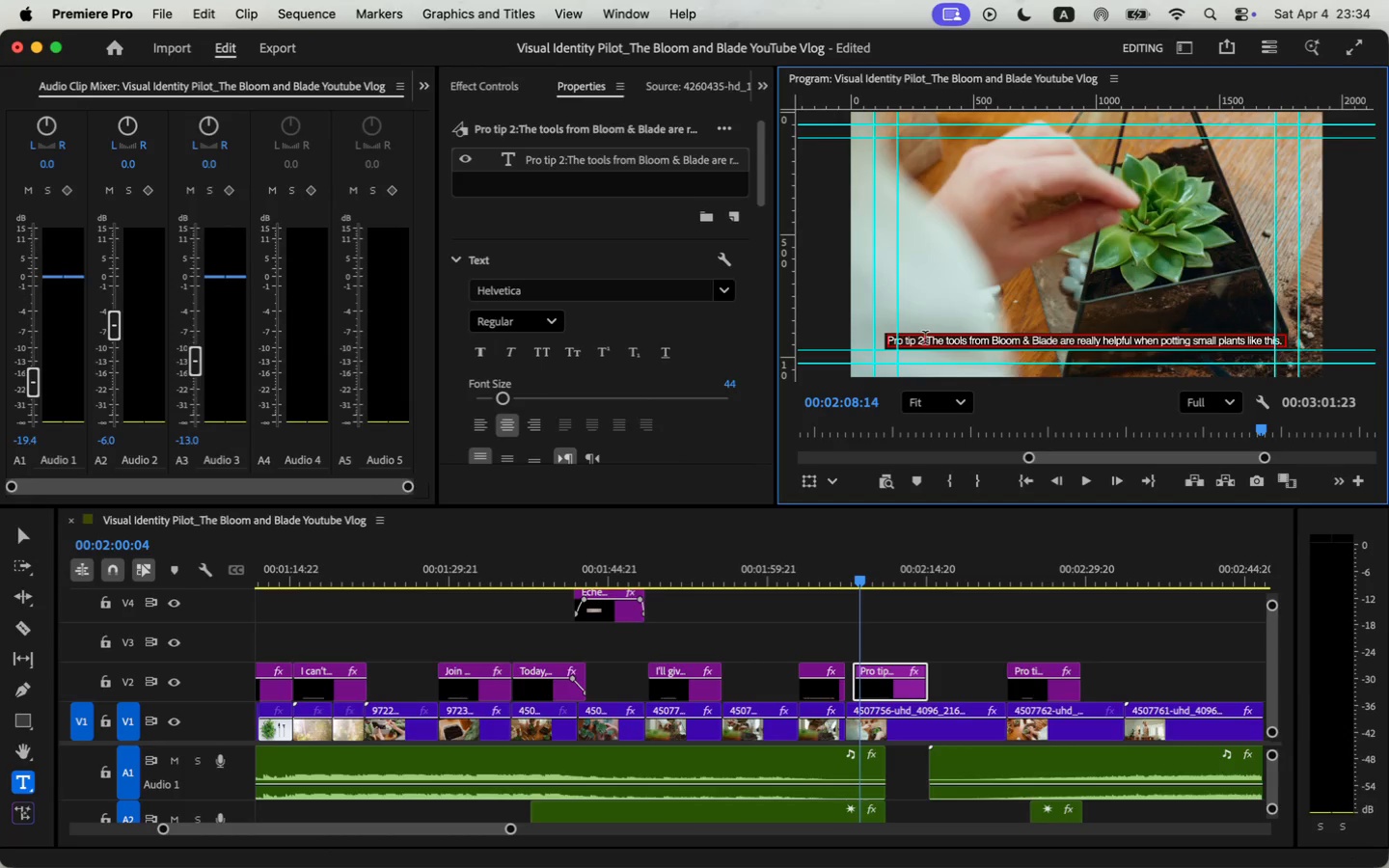 
key(ArrowLeft)
 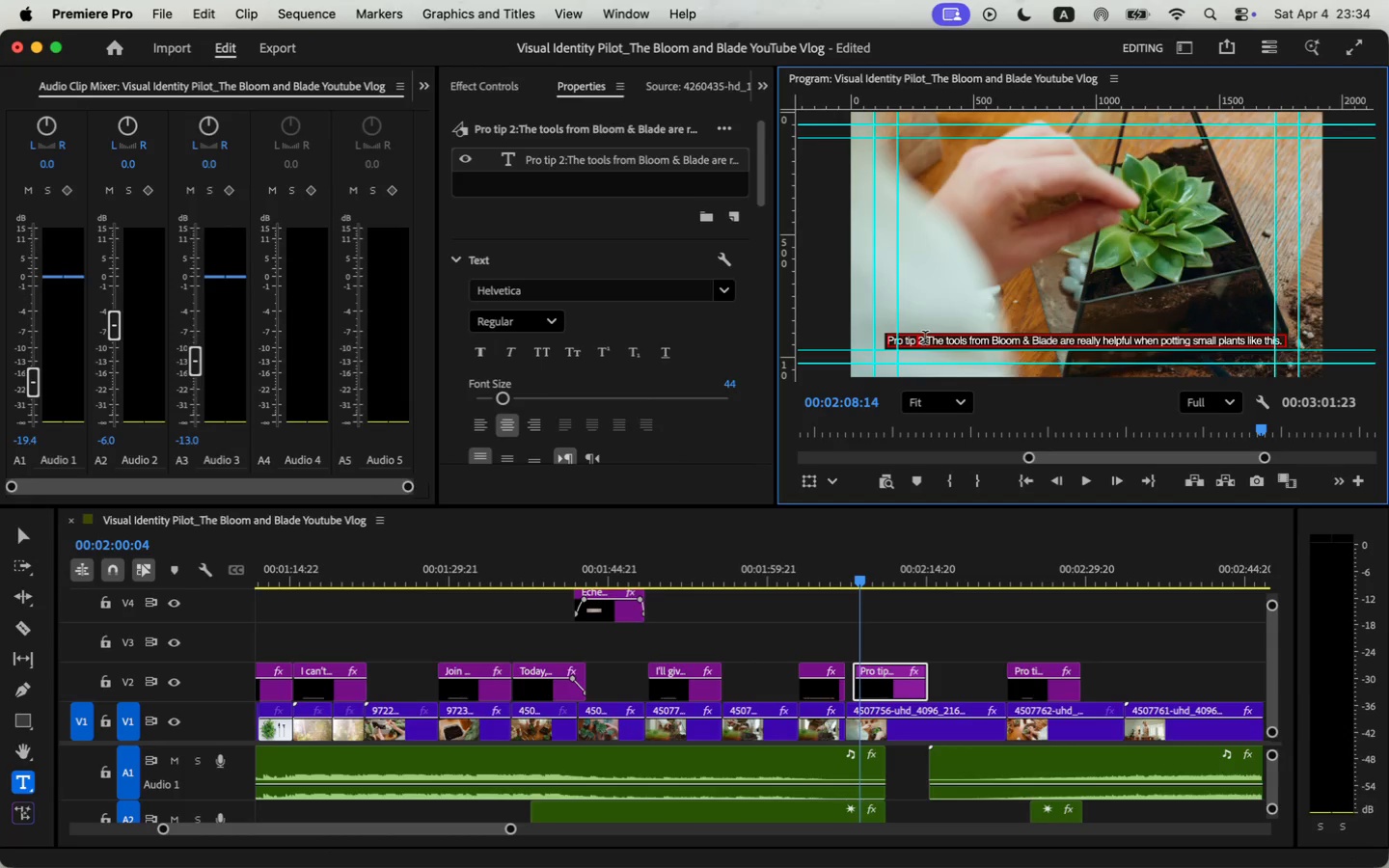 
key(Shift+3)
 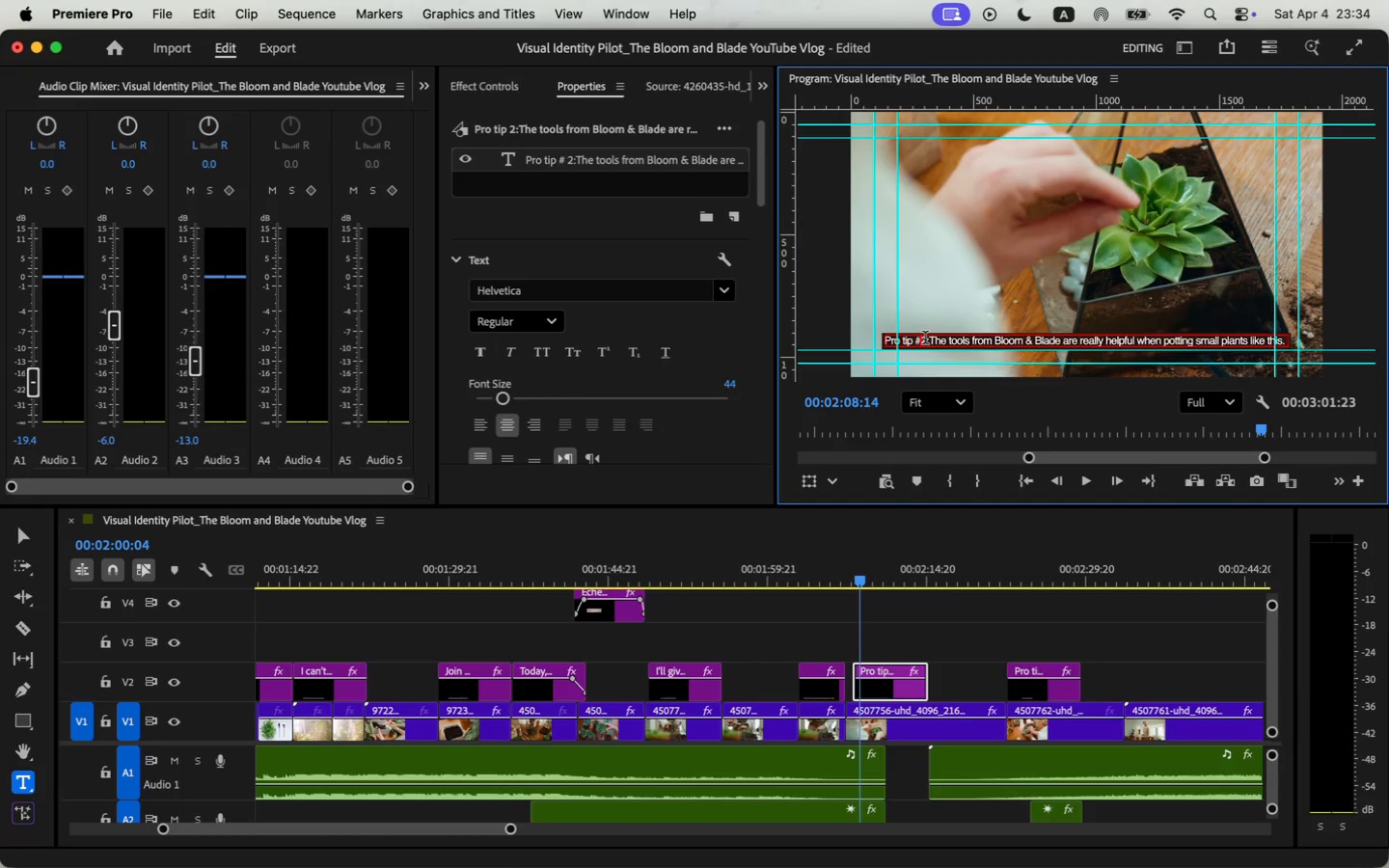 
key(Space)
 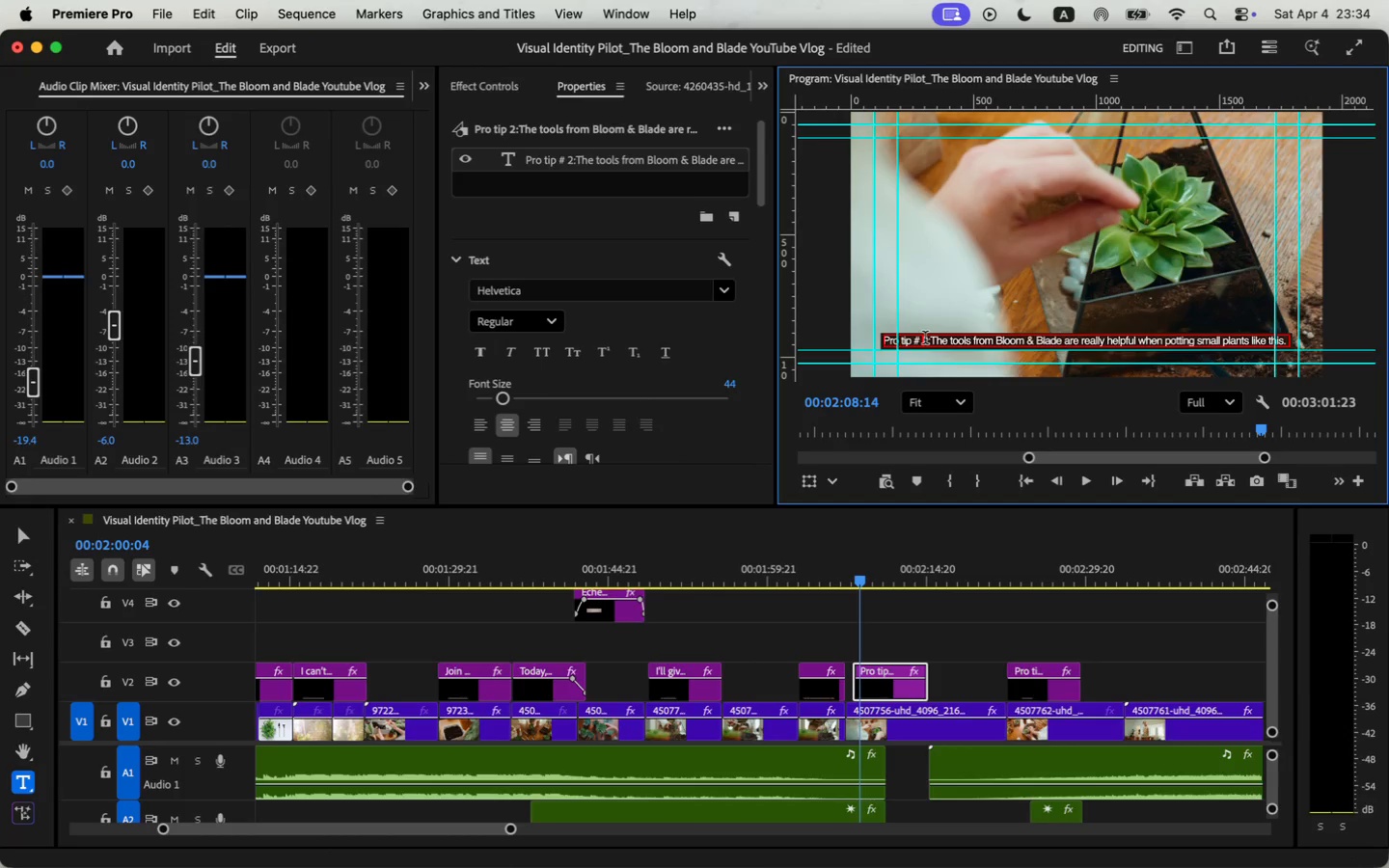 
key(ArrowRight)
 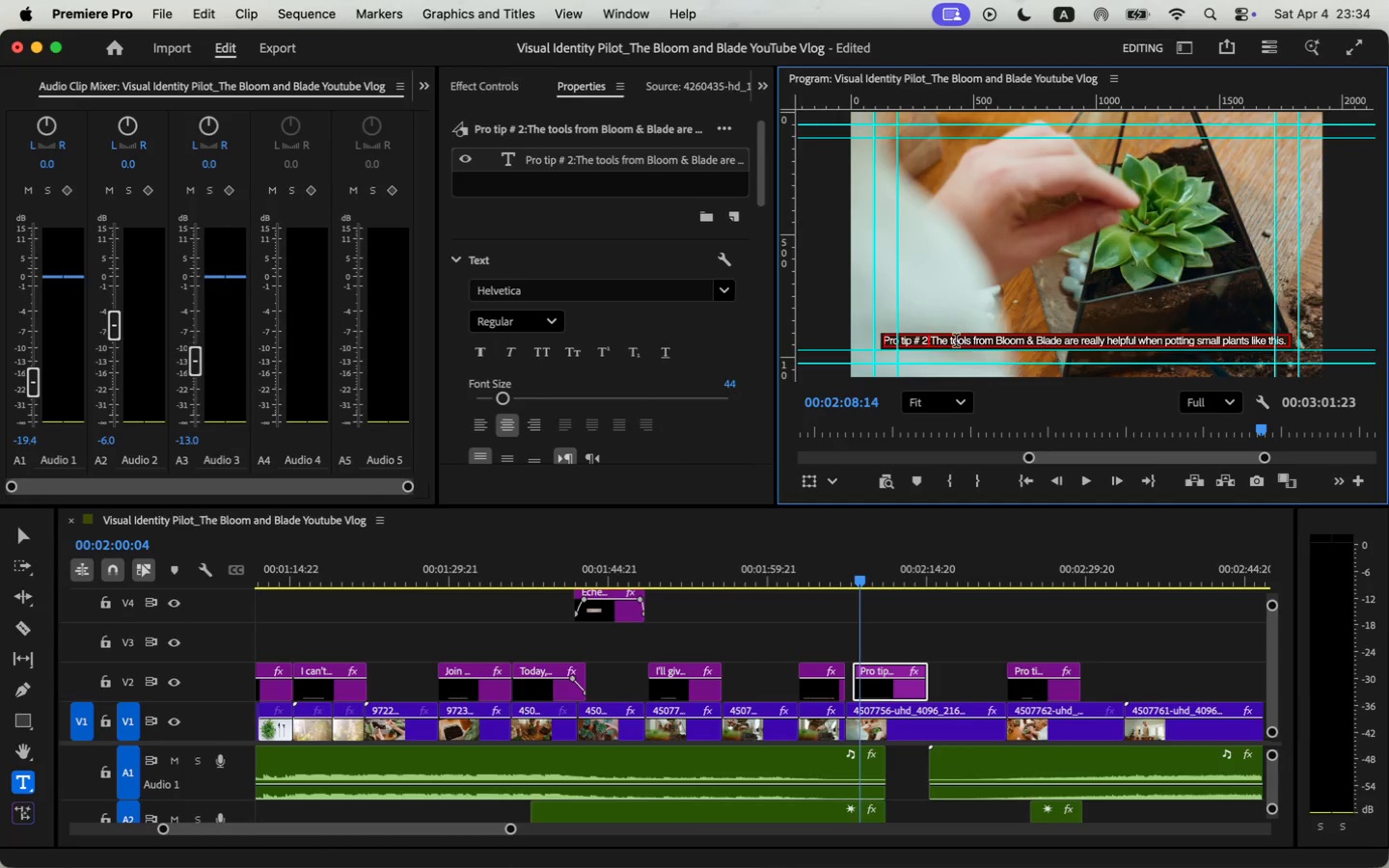 
key(ArrowRight)
 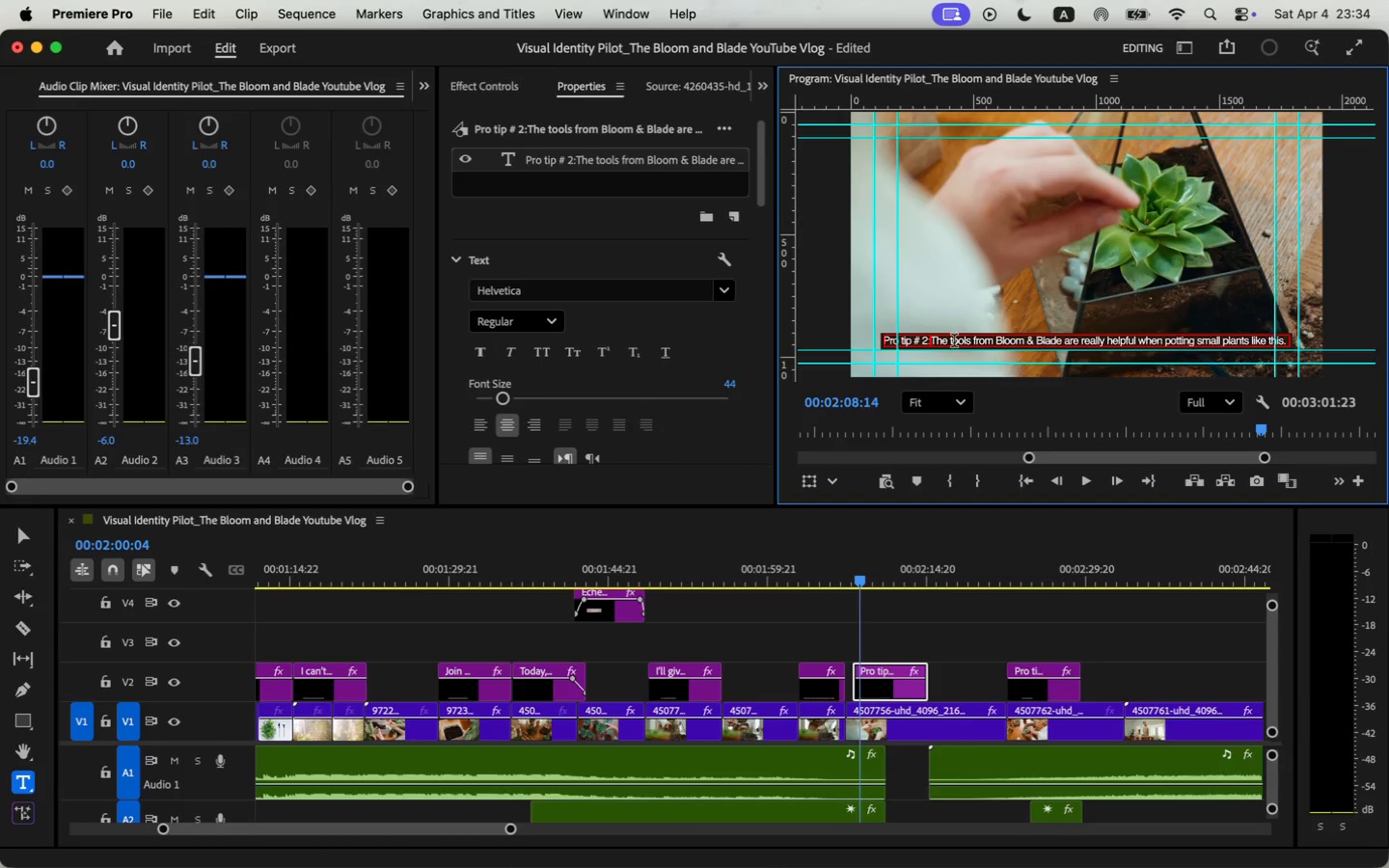 
key(ArrowRight)
 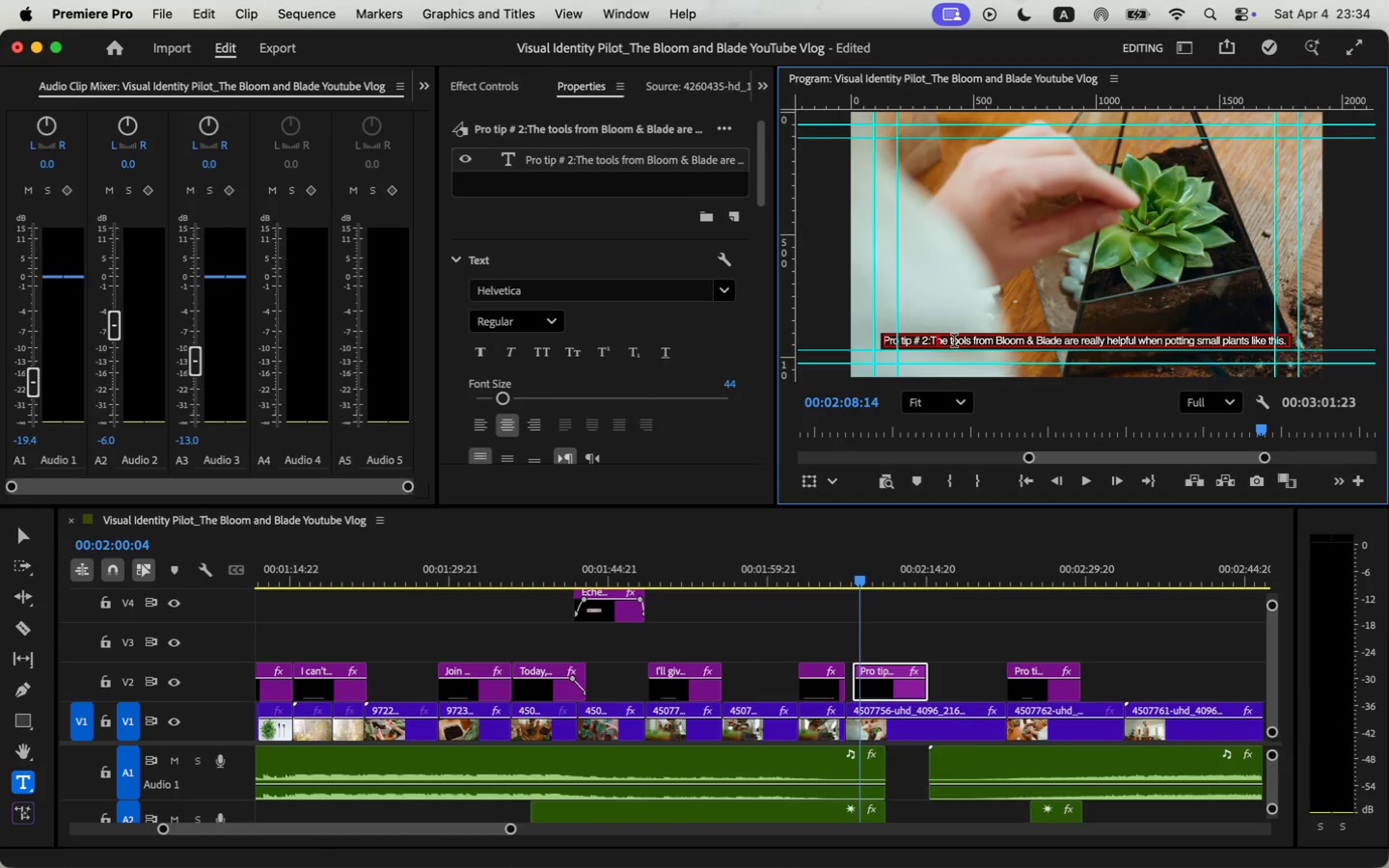 
key(ArrowLeft)
 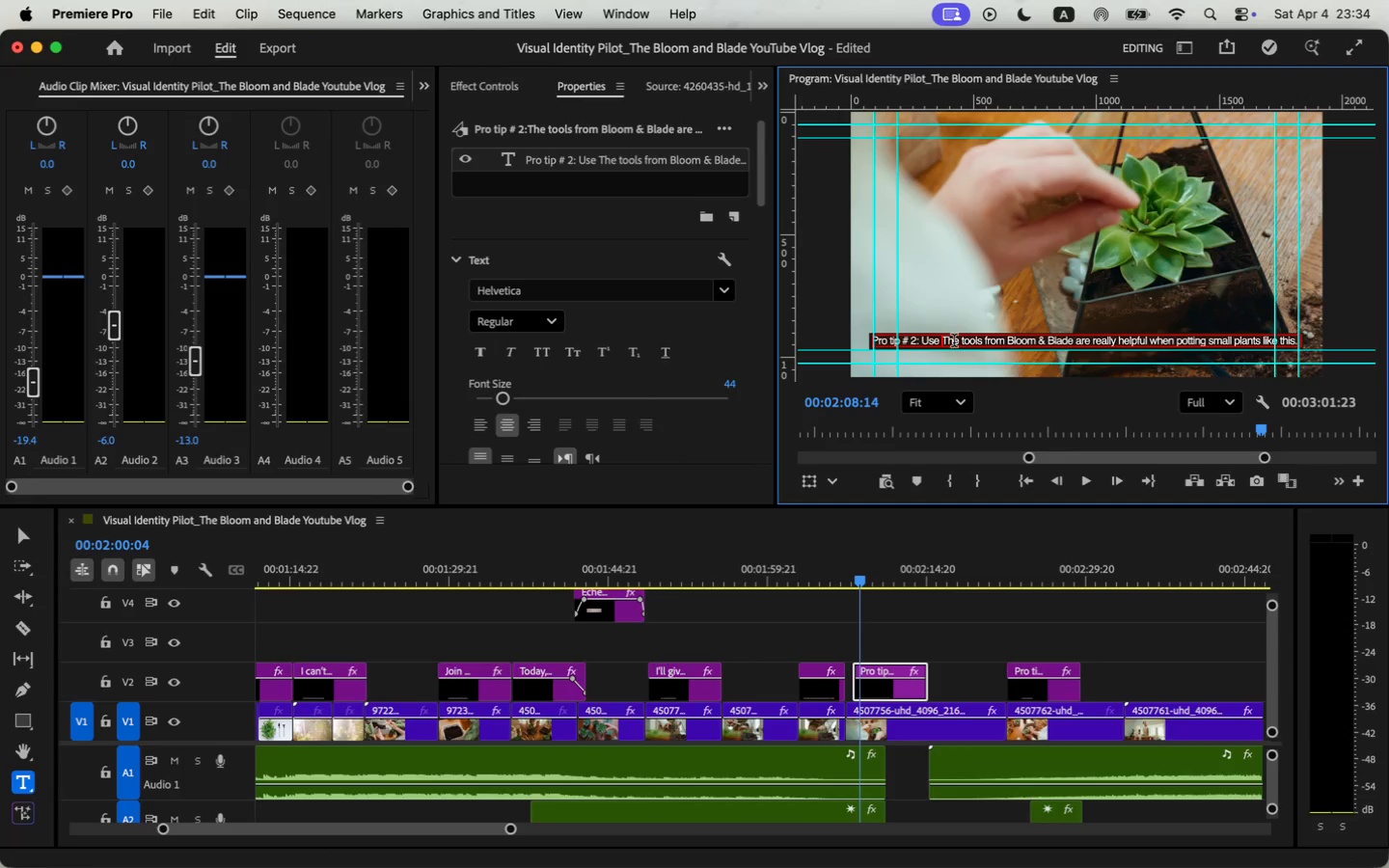 
type( Use p)
key(Backspace)
 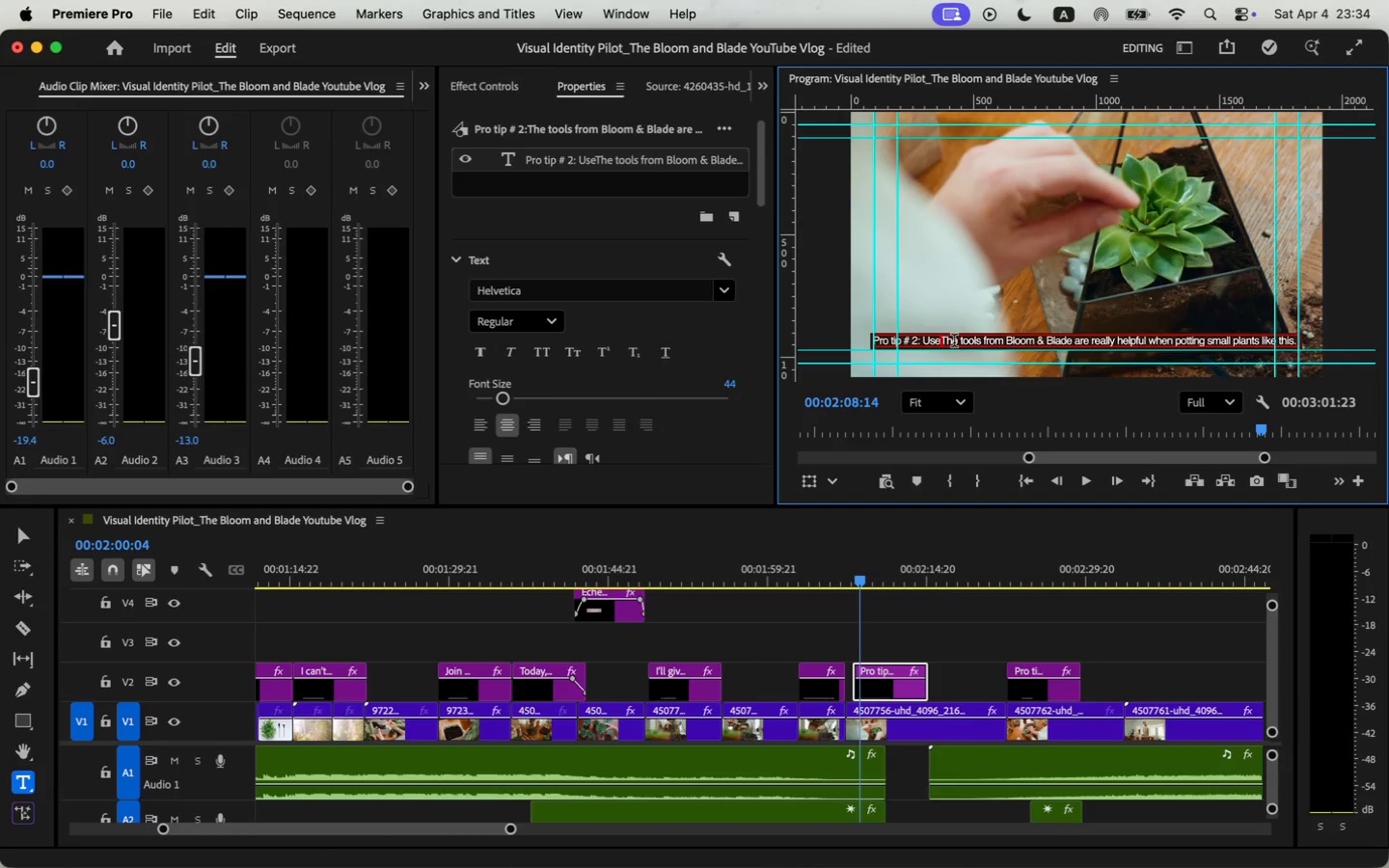 
type(premium )
 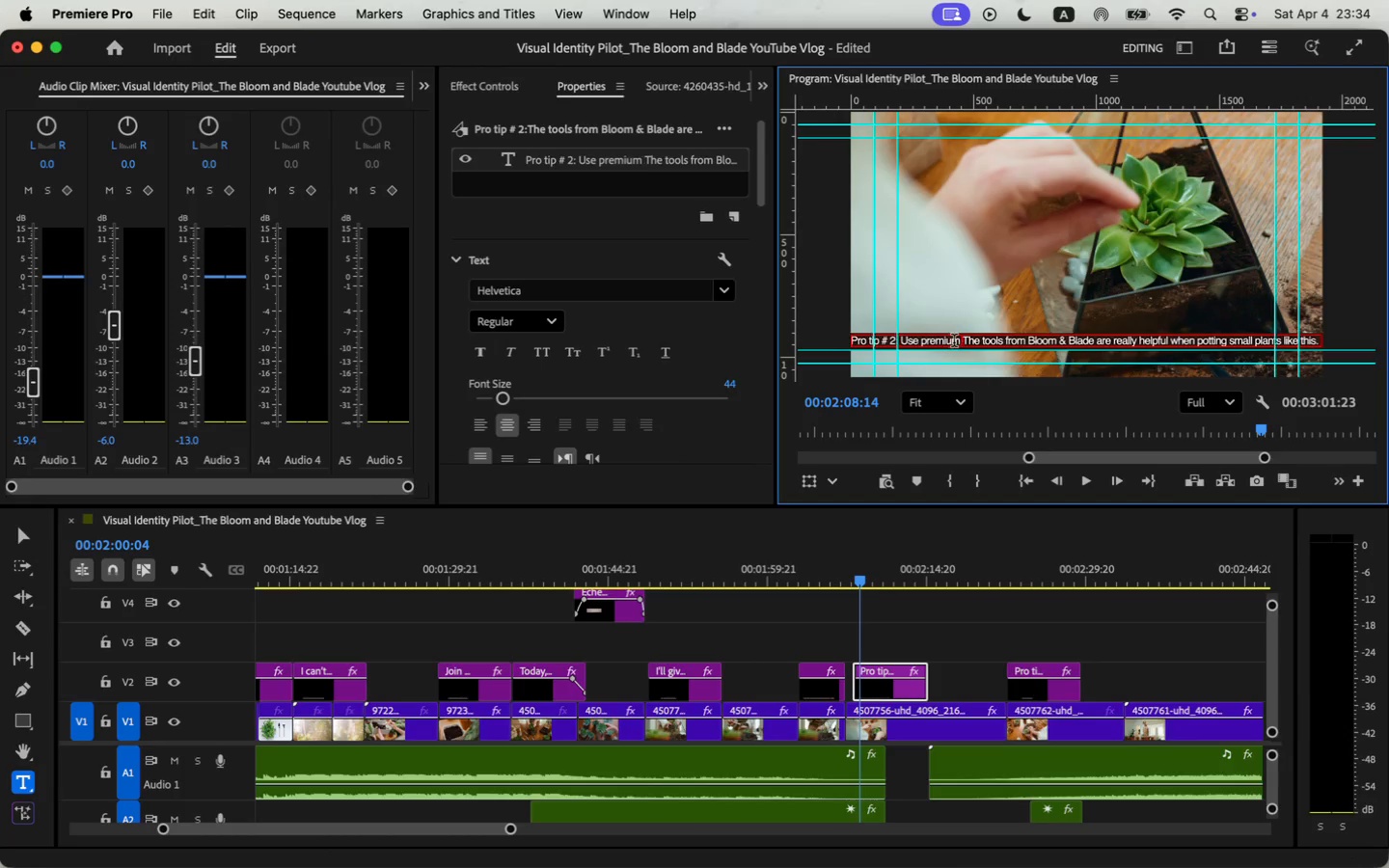 
key(ArrowRight)
 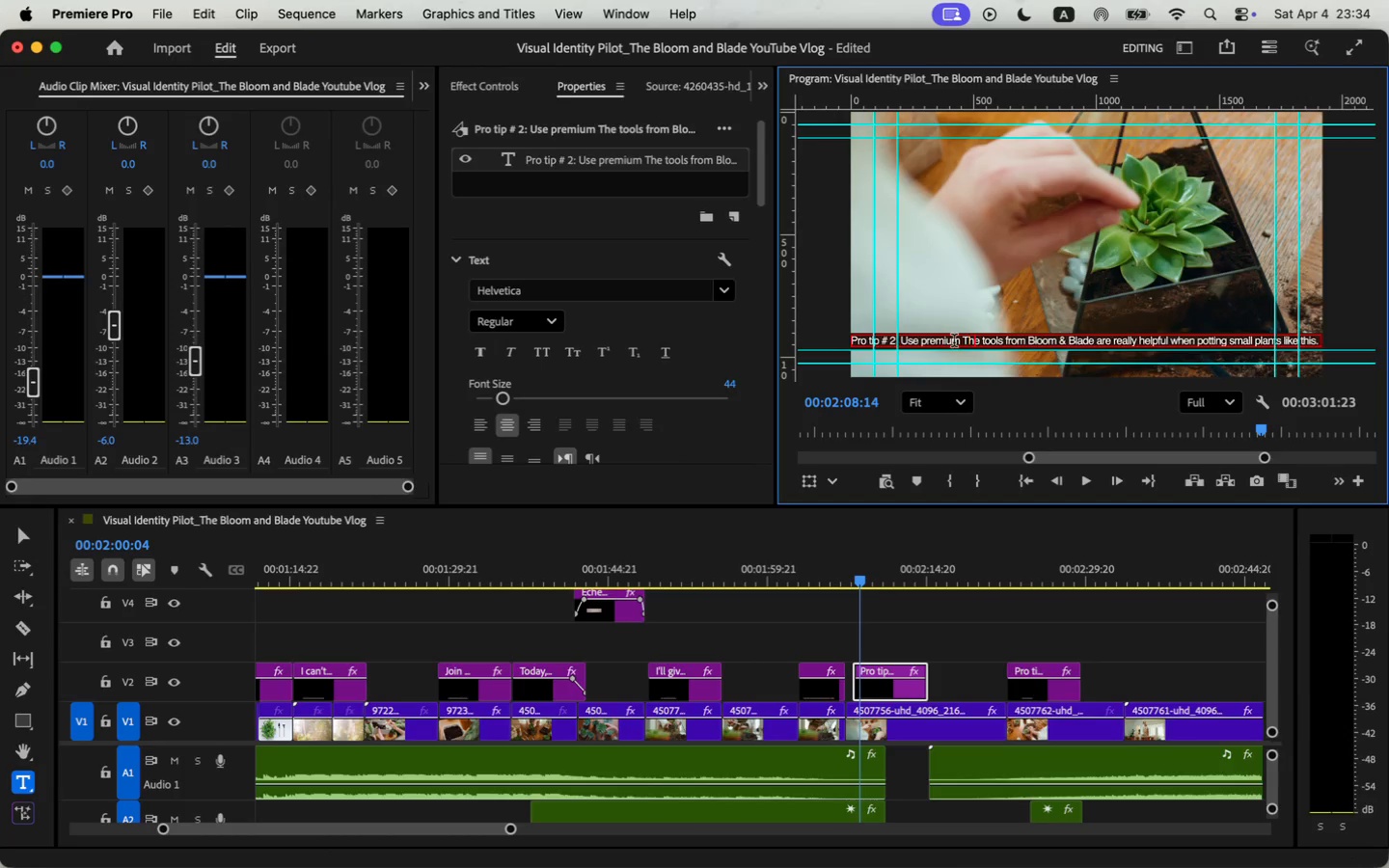 
key(ArrowRight)
 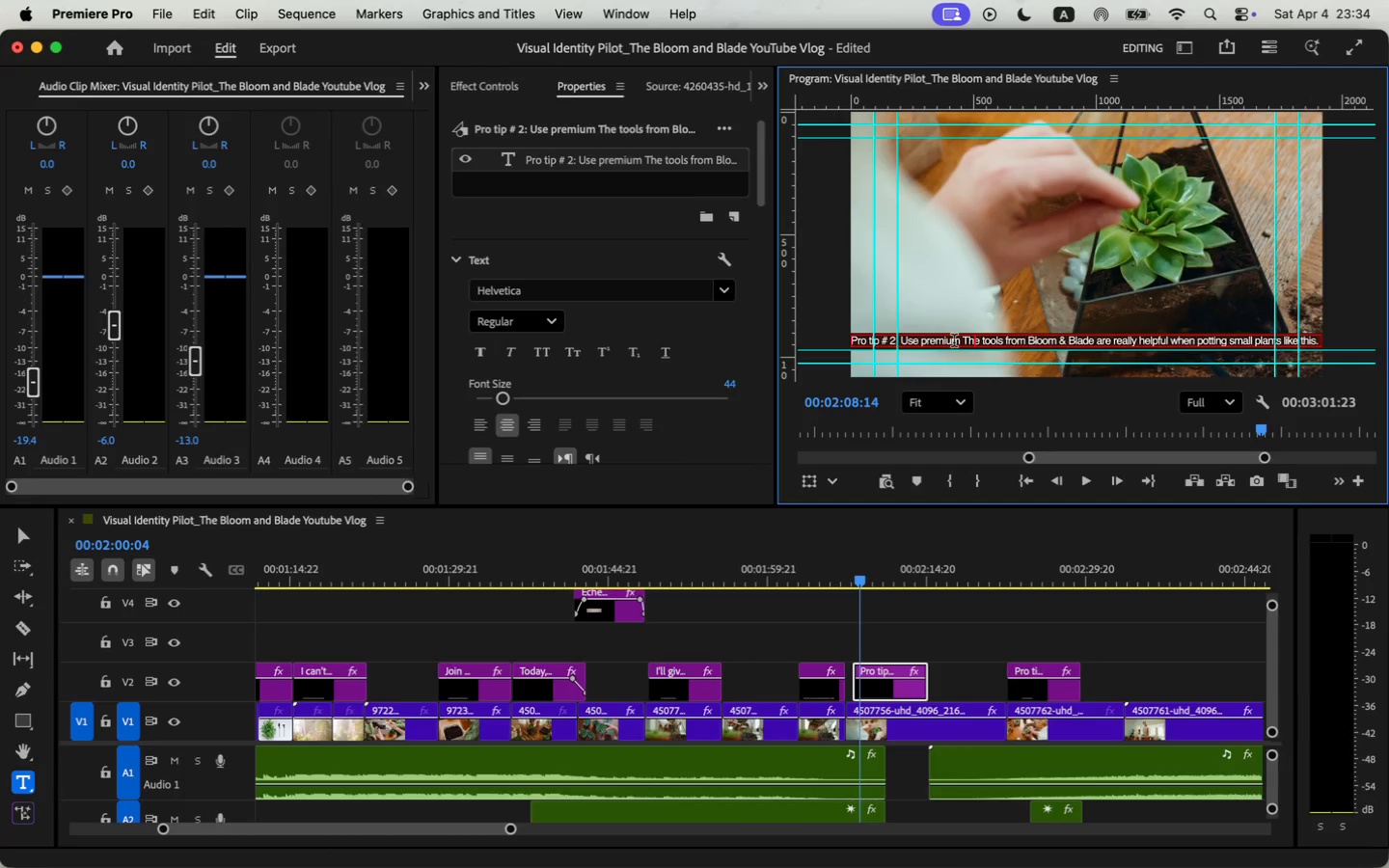 
key(ArrowRight)
 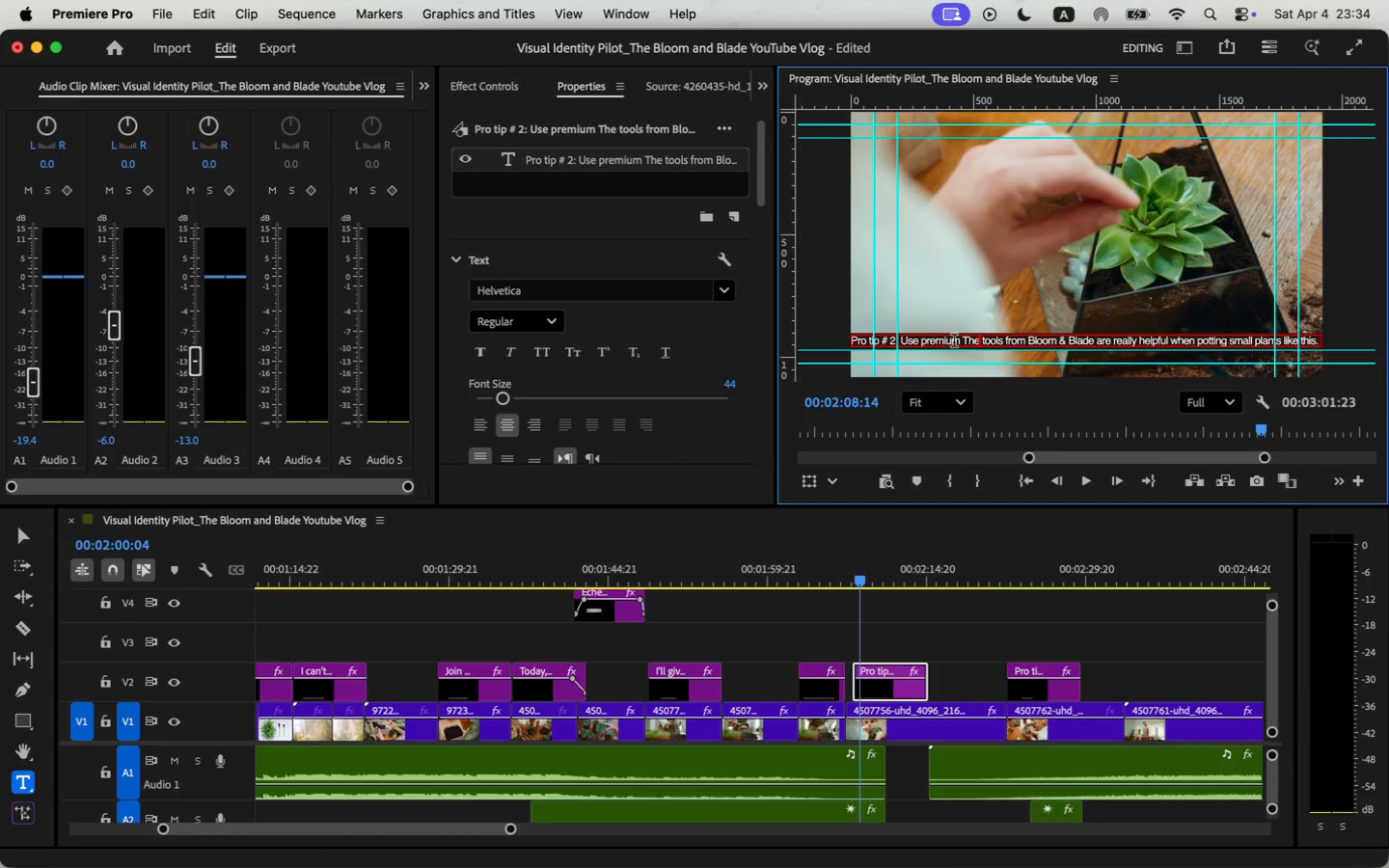 
key(Backspace)
 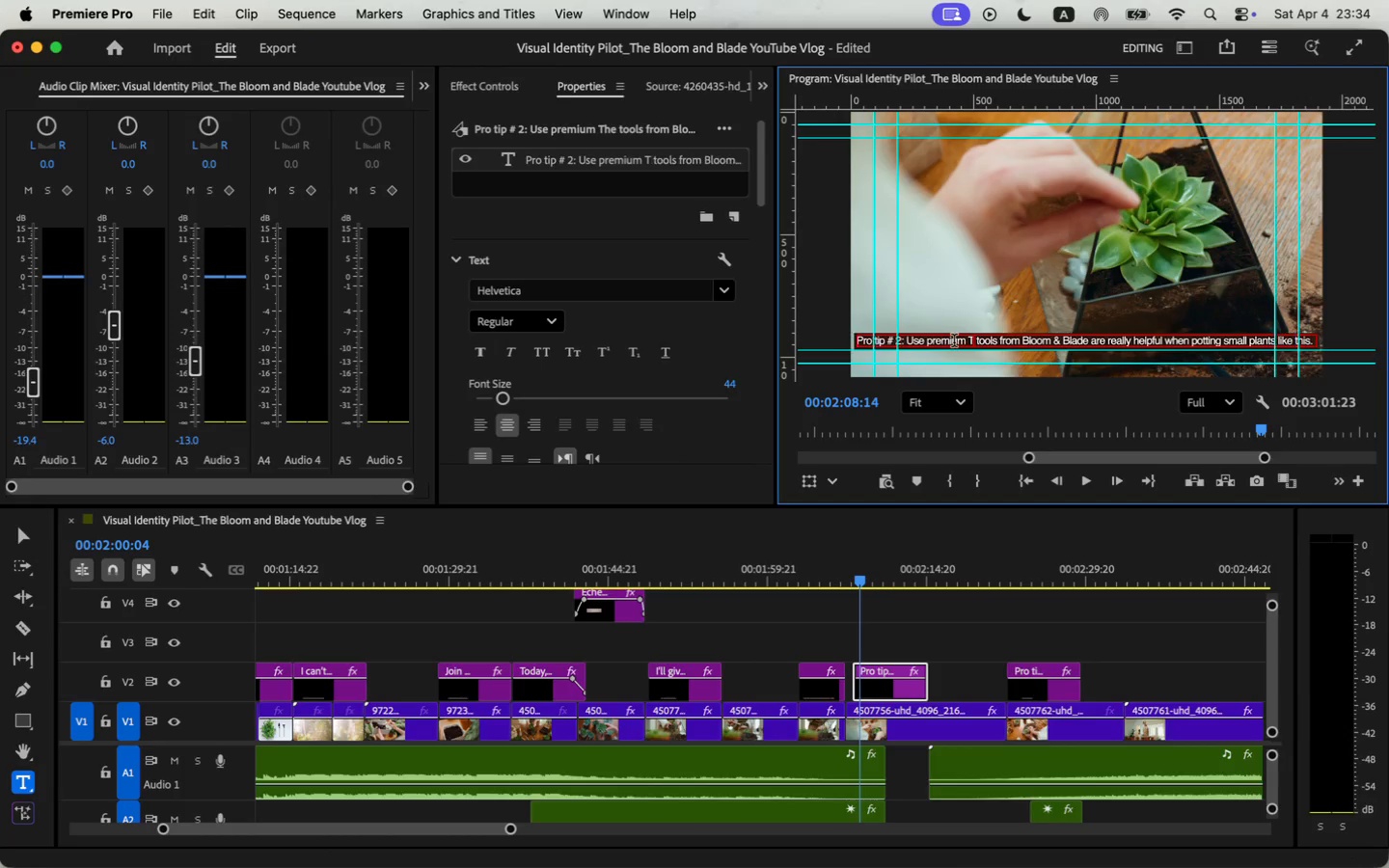 
key(Backspace)
 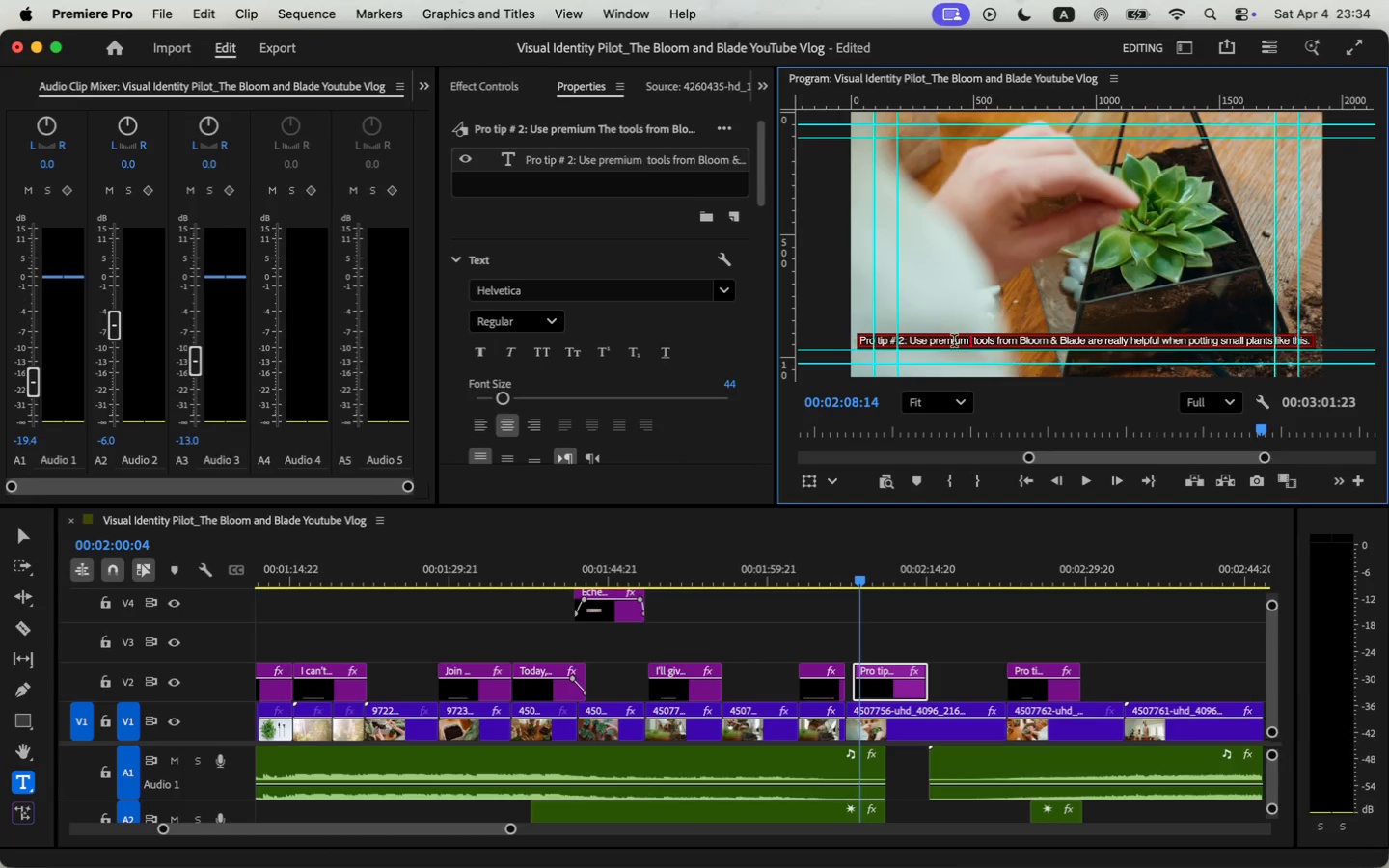 
key(Backspace)
 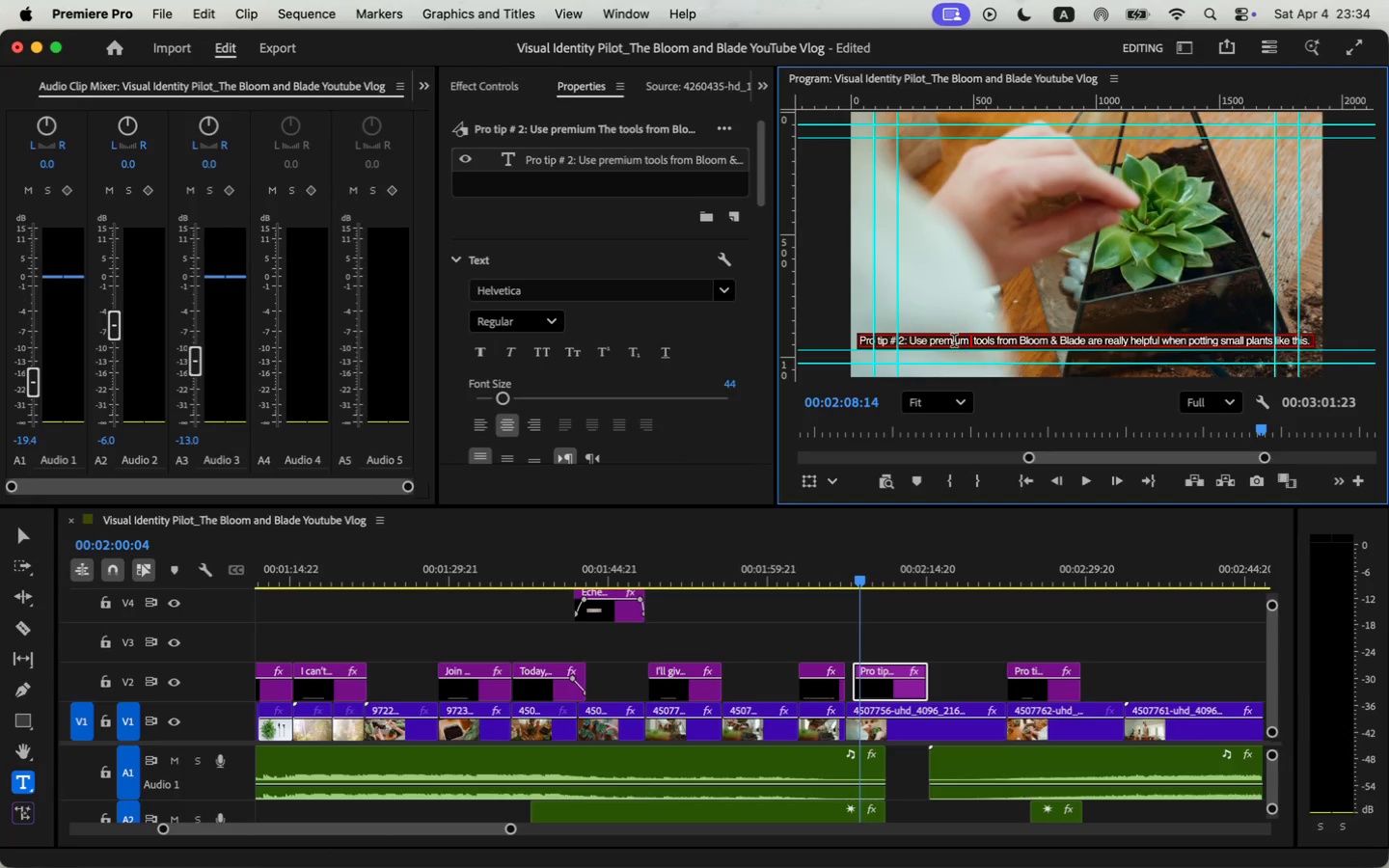 
key(Backspace)
 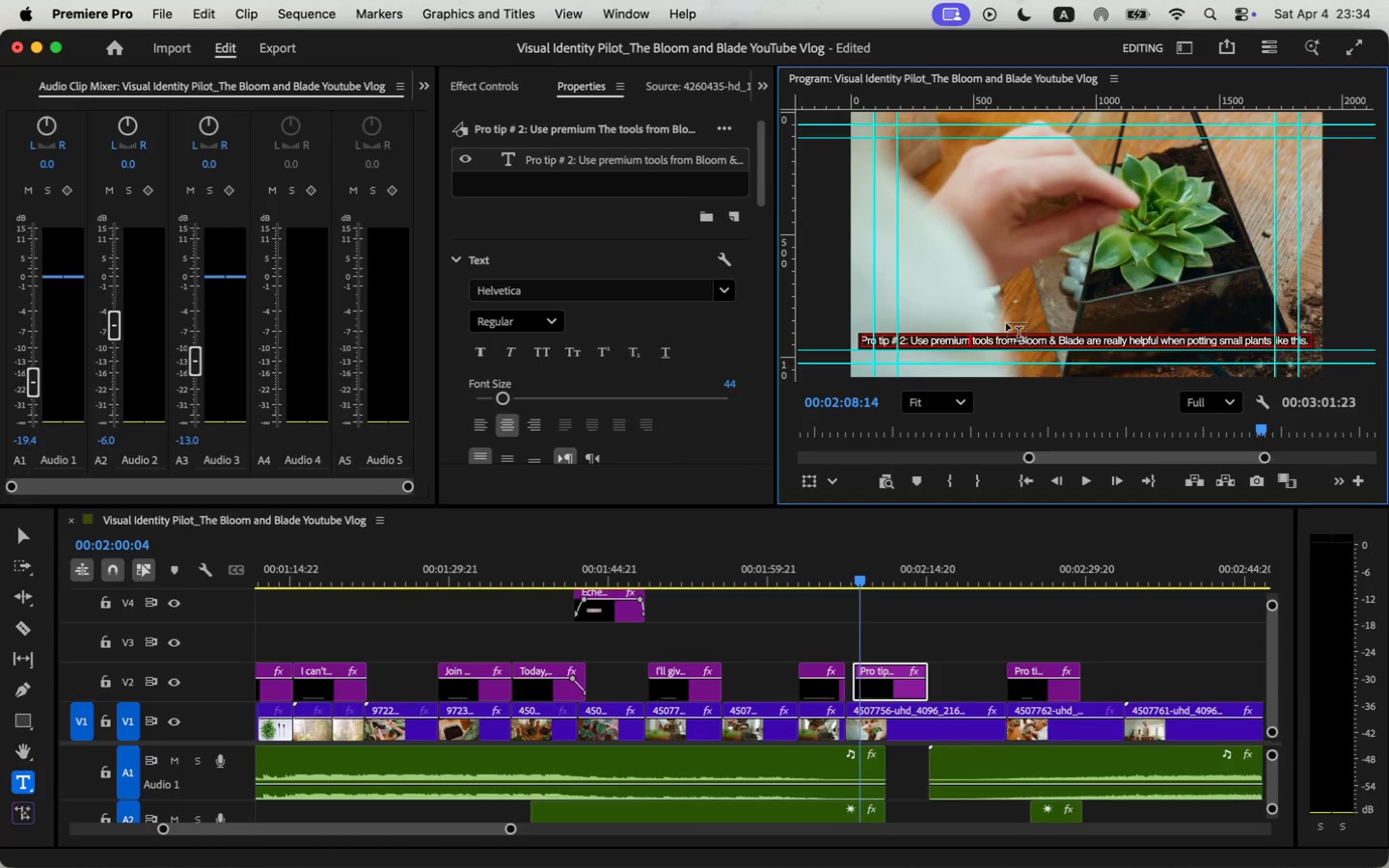 
key(ArrowRight)
 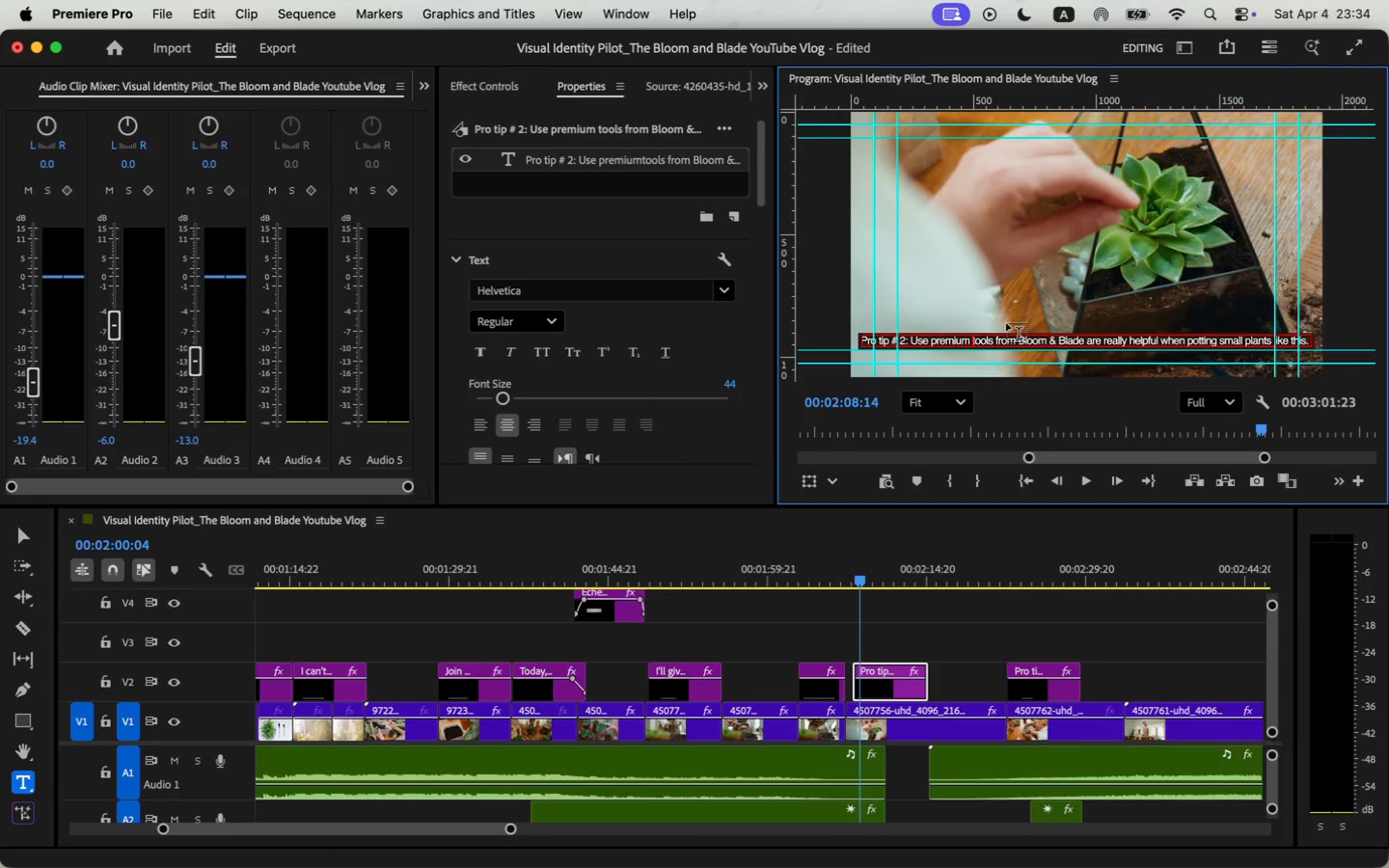 
key(Backspace)
 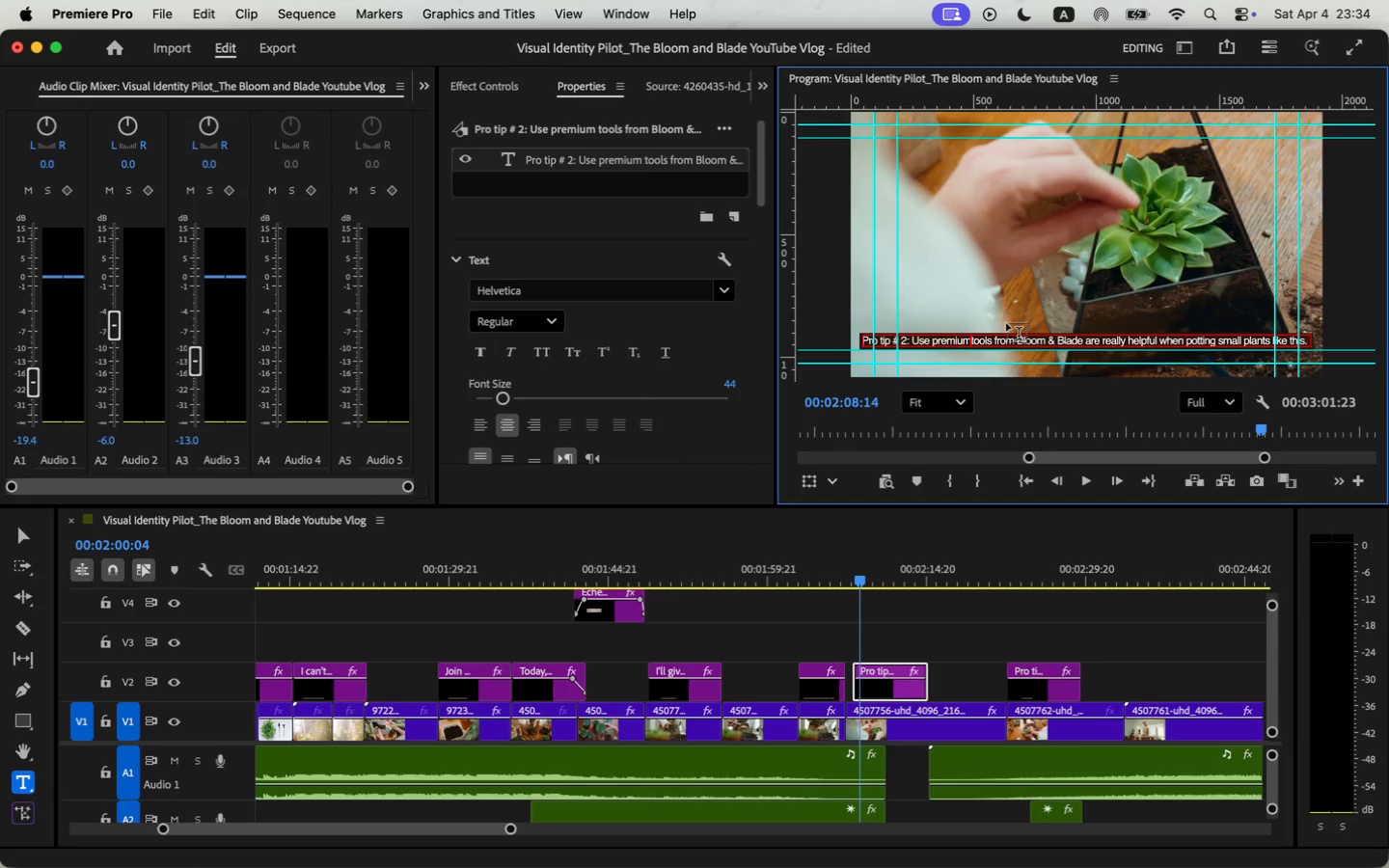 
key(Space)
 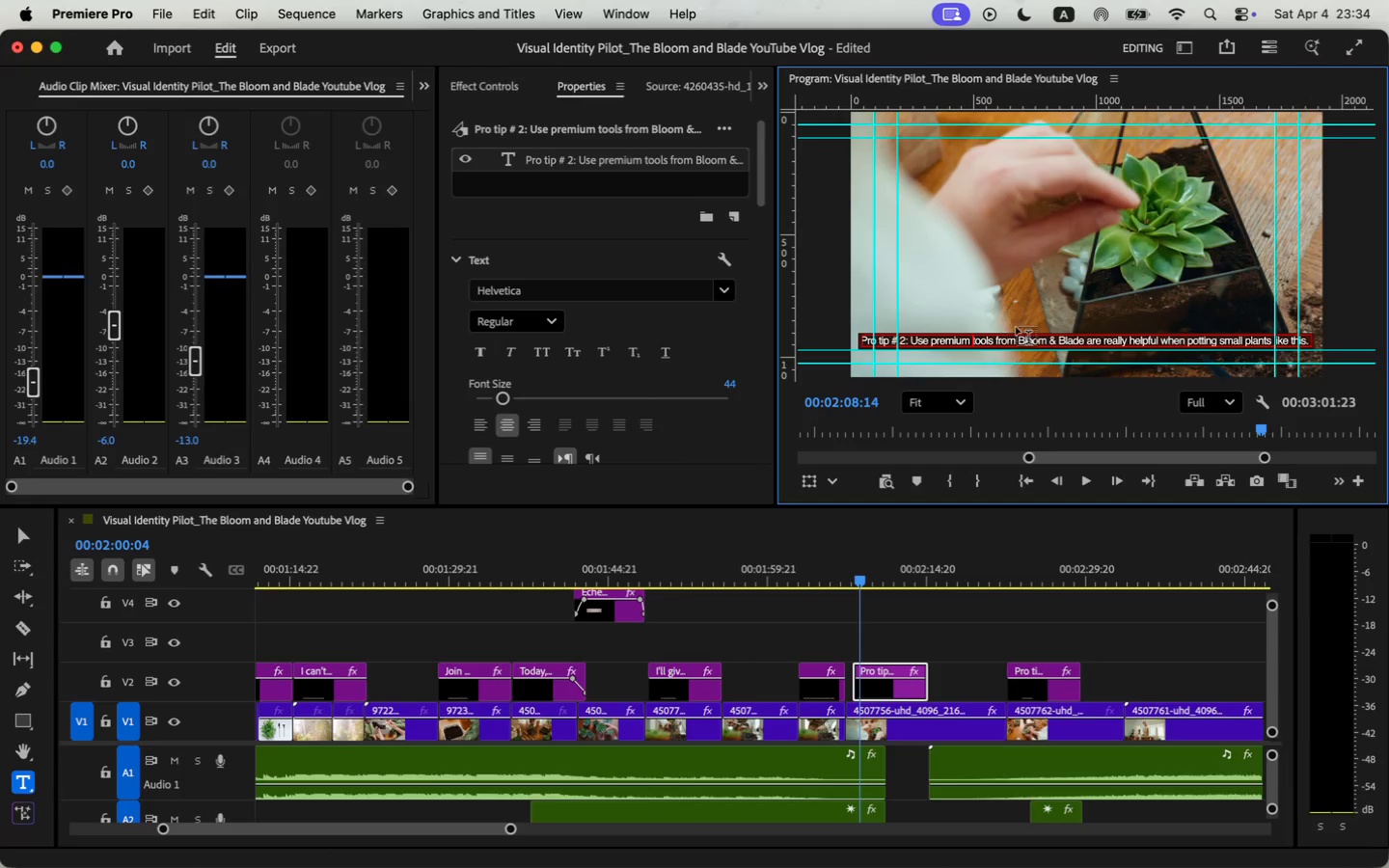 
left_click_drag(start_coordinate=[994, 343], to_coordinate=[1316, 342])
 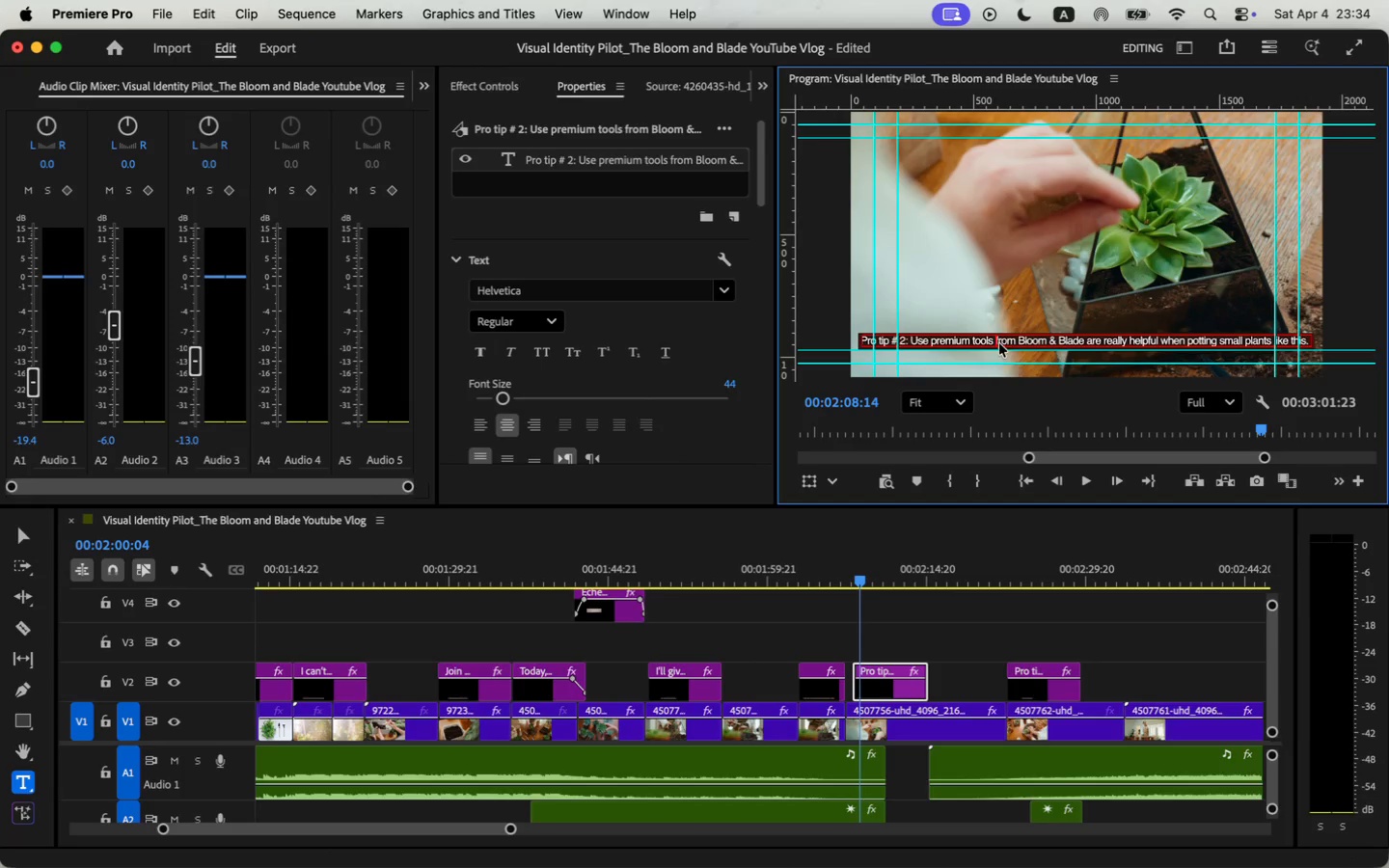 
type(like this one from Bloom and Blade3 )
key(Backspace)
key(Backspace)
type( )
 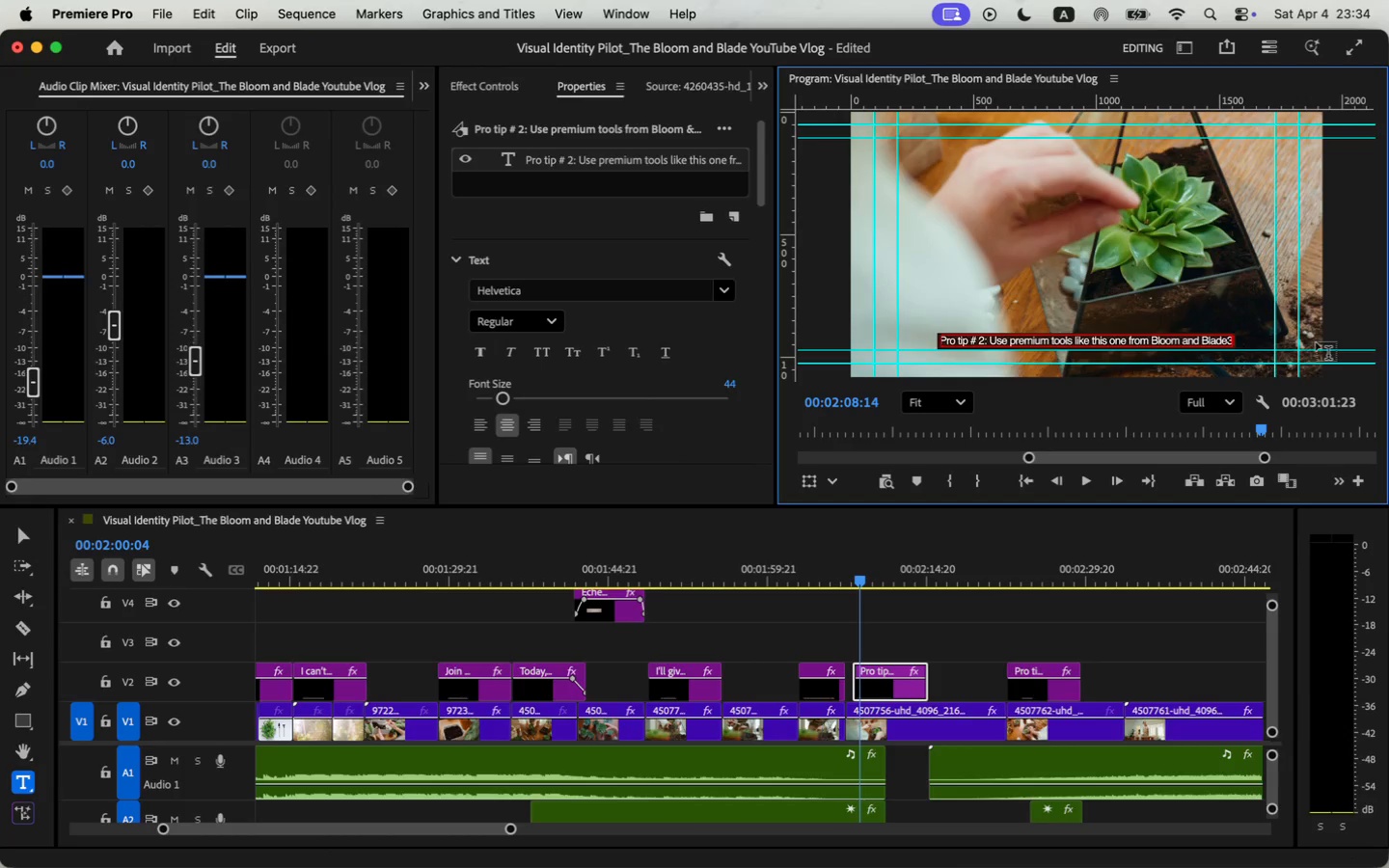 
key(Meta+CommandLeft)
 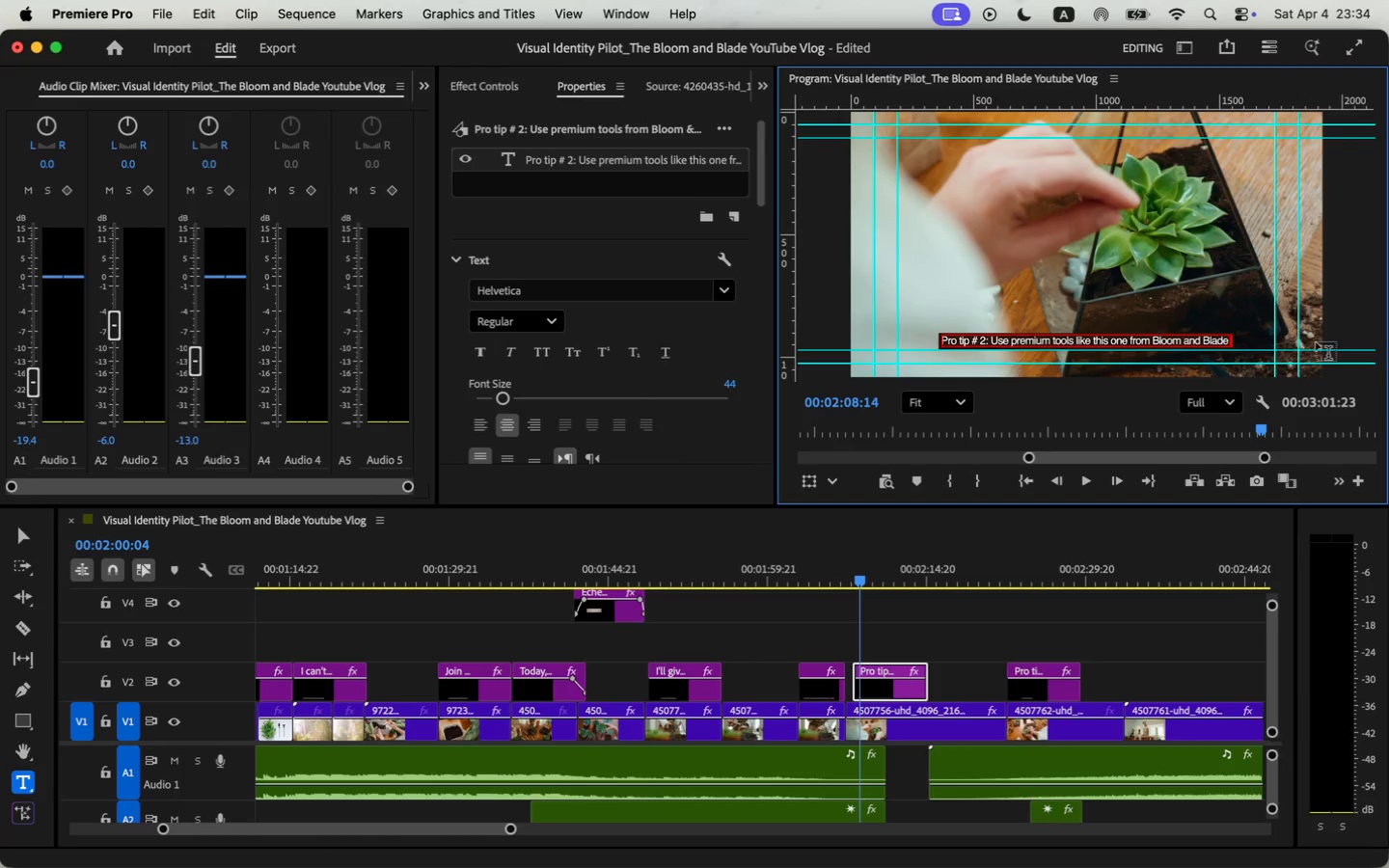 
key(Meta+Tab)
 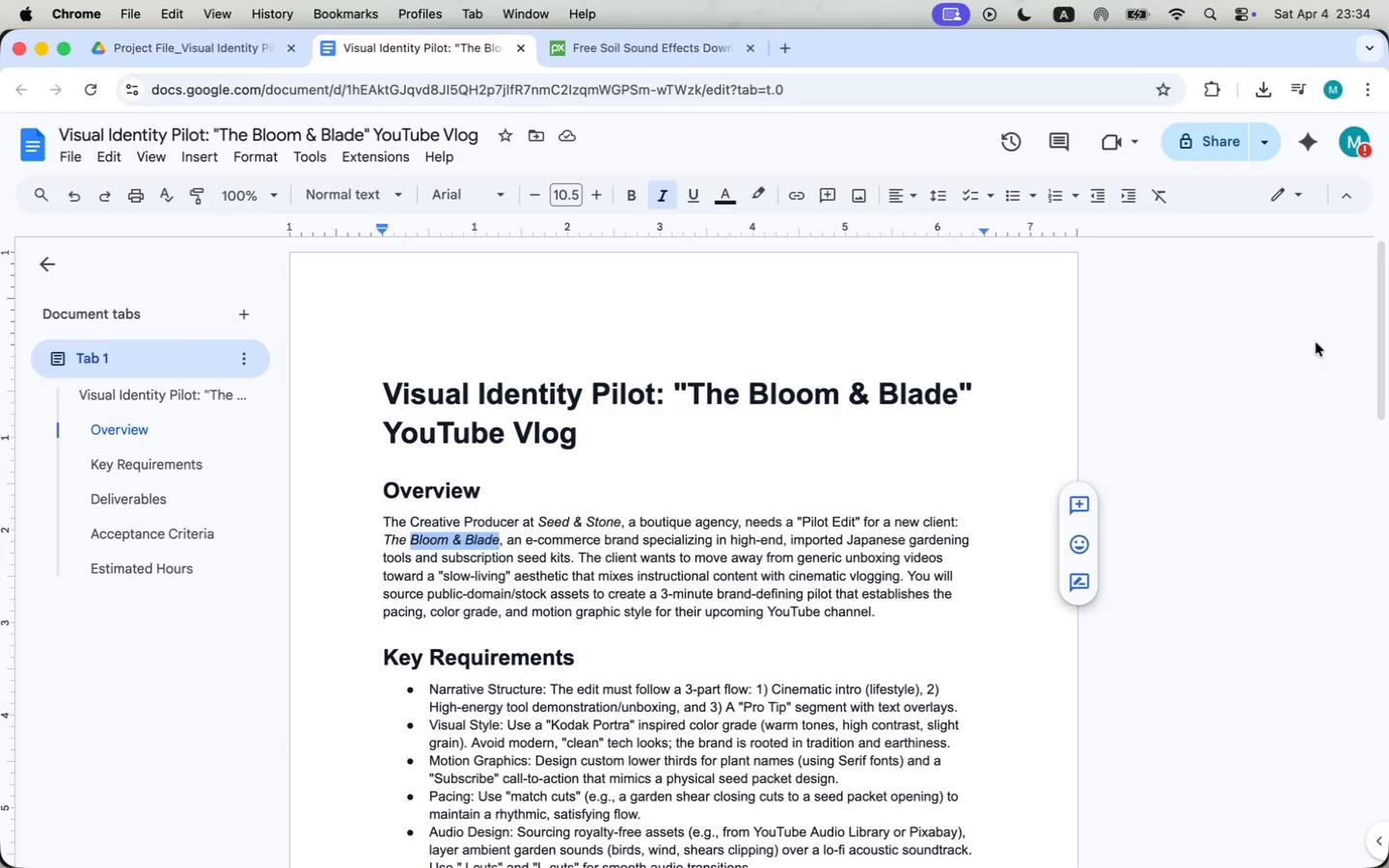 
key(Meta+CommandLeft)
 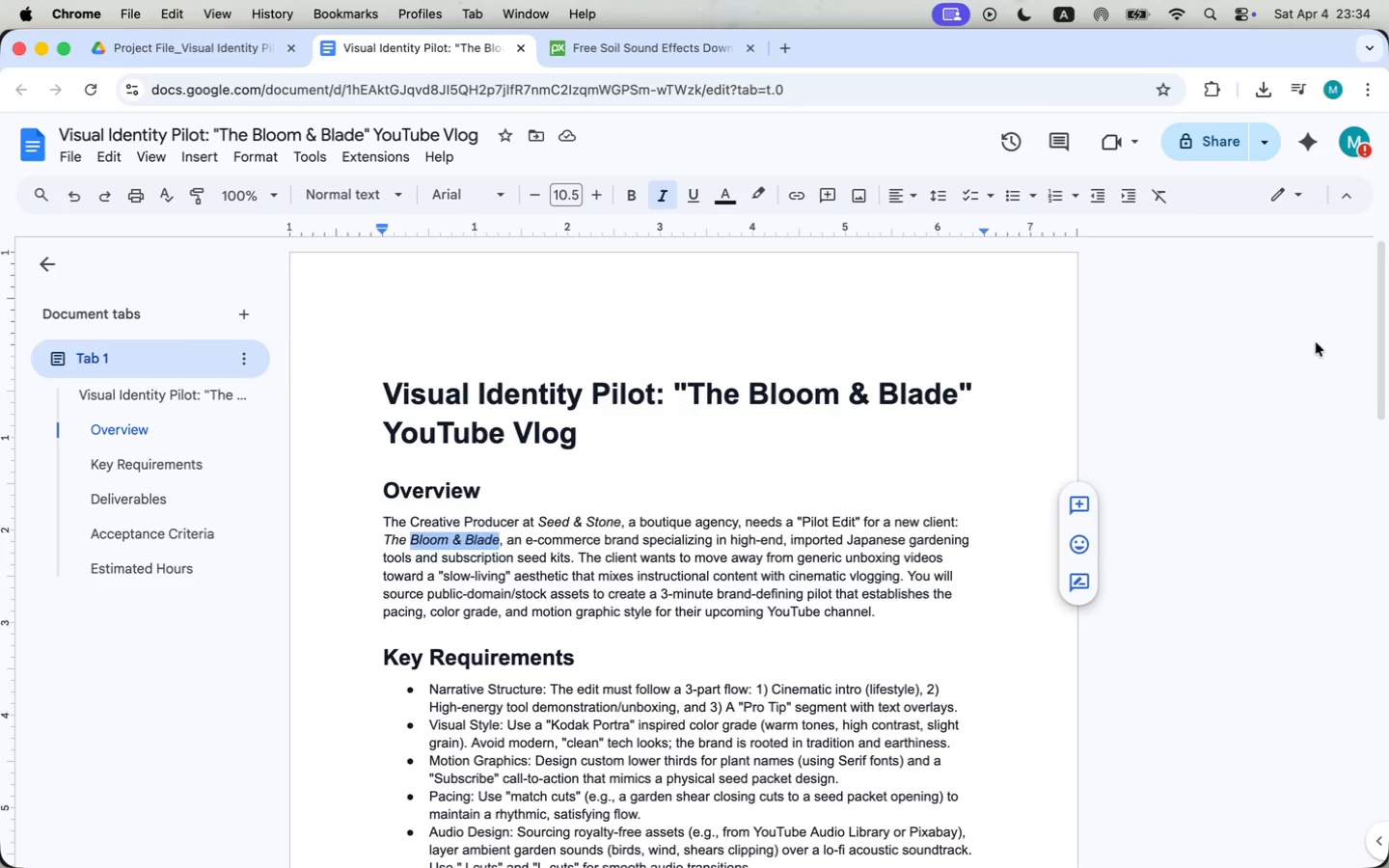 
key(Meta+Tab)
 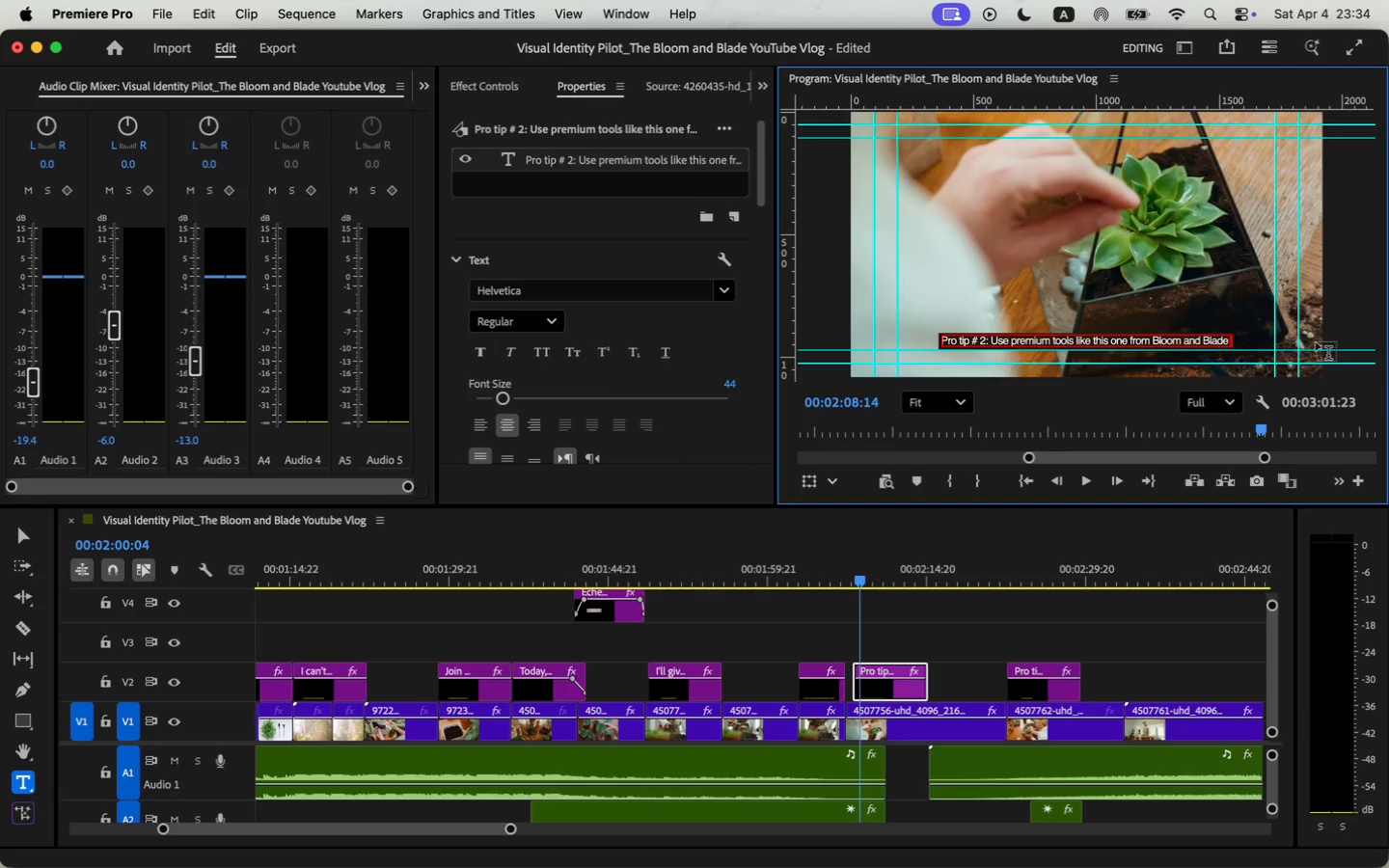 
double_click([1190, 342])
 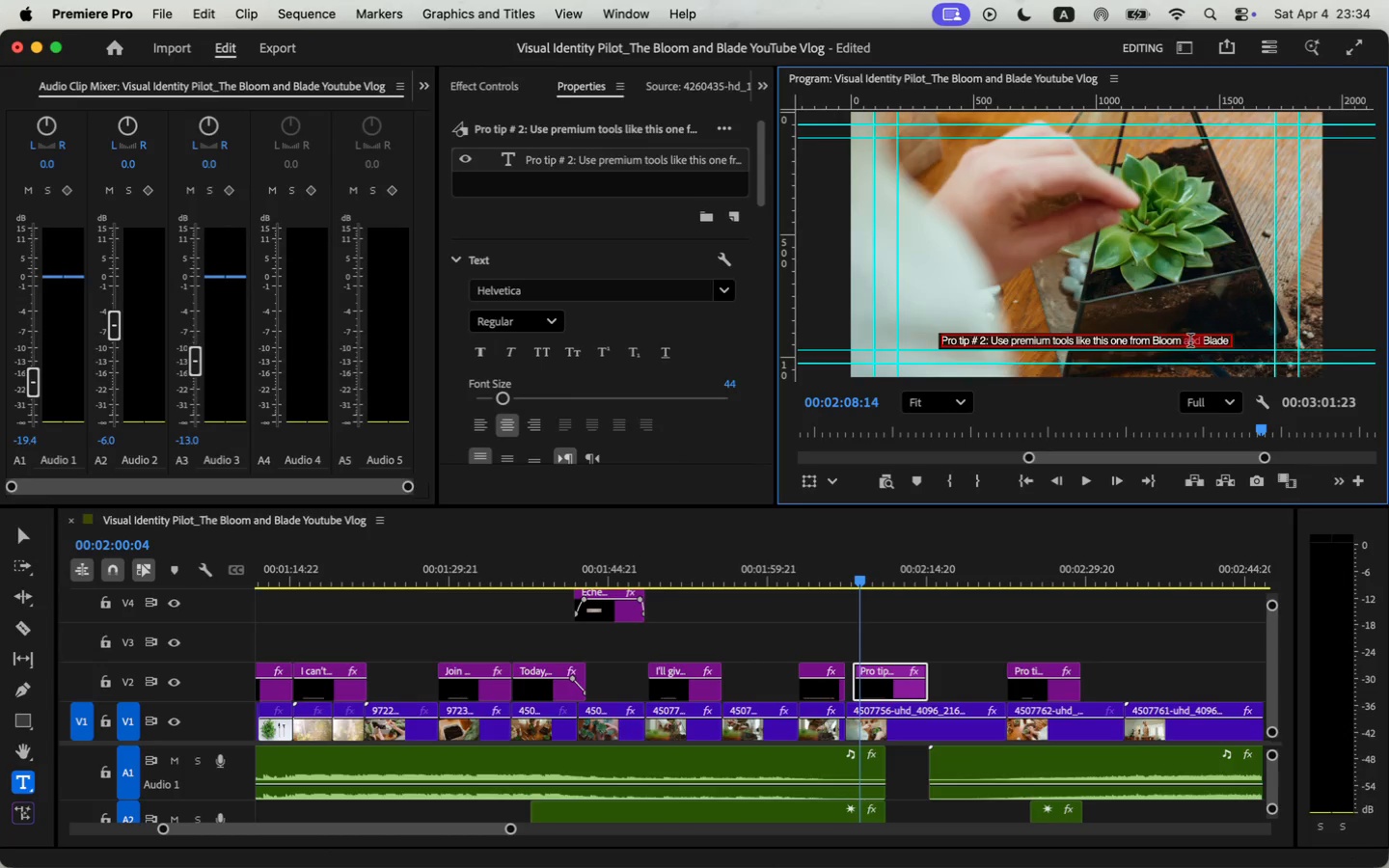 
key(Shift+7)
 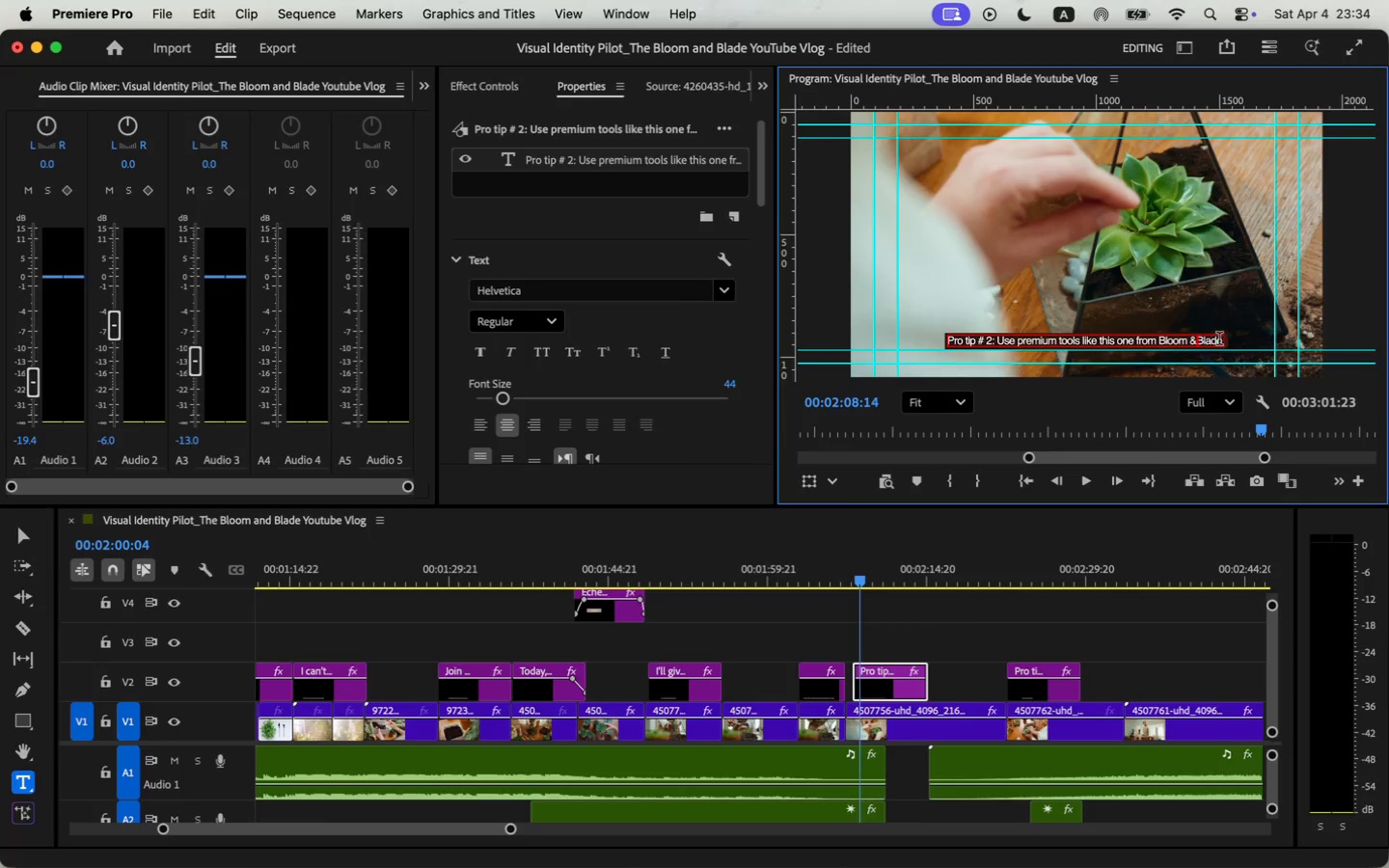 
left_click([1220, 340])
 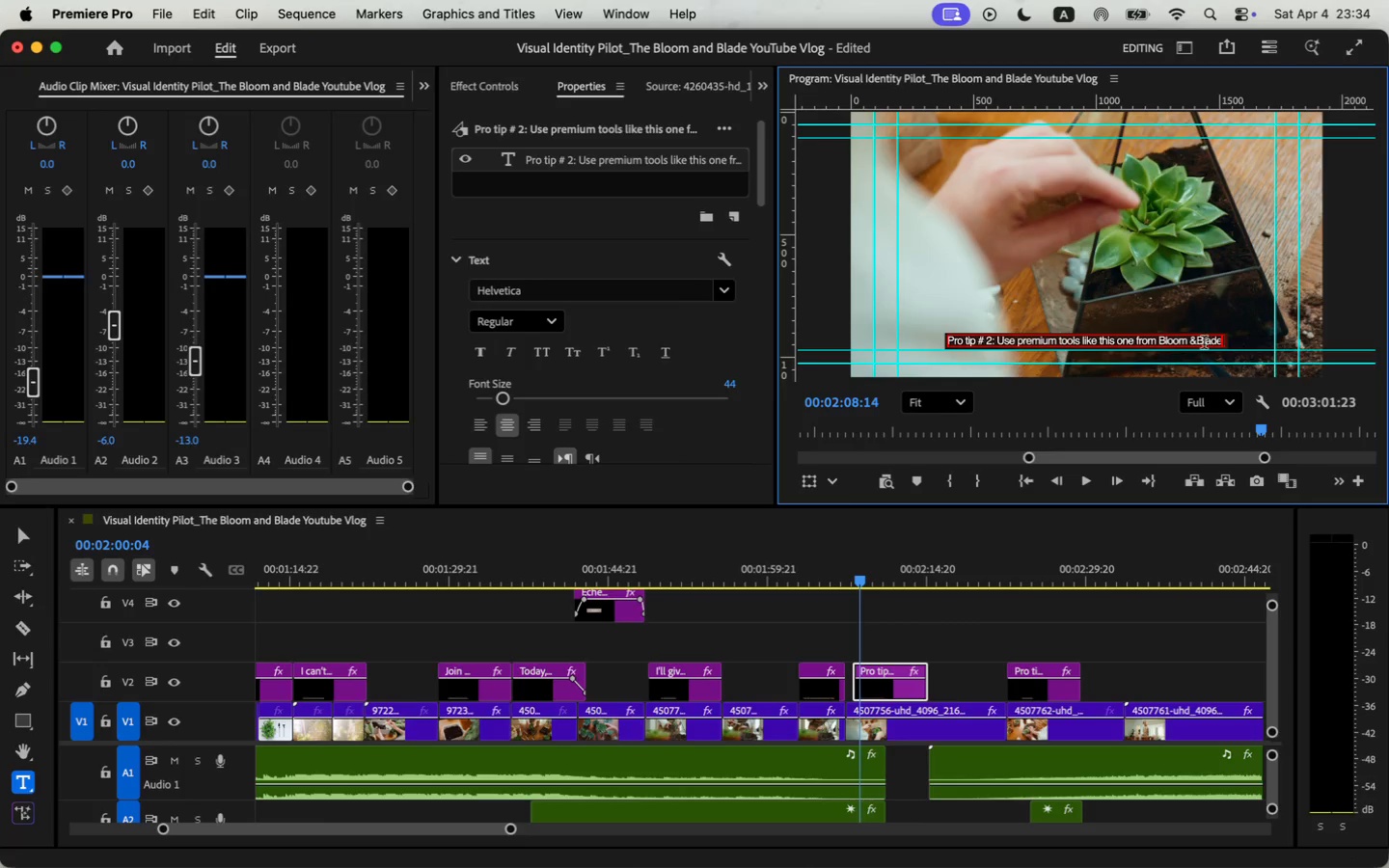 
left_click([1202, 343])
 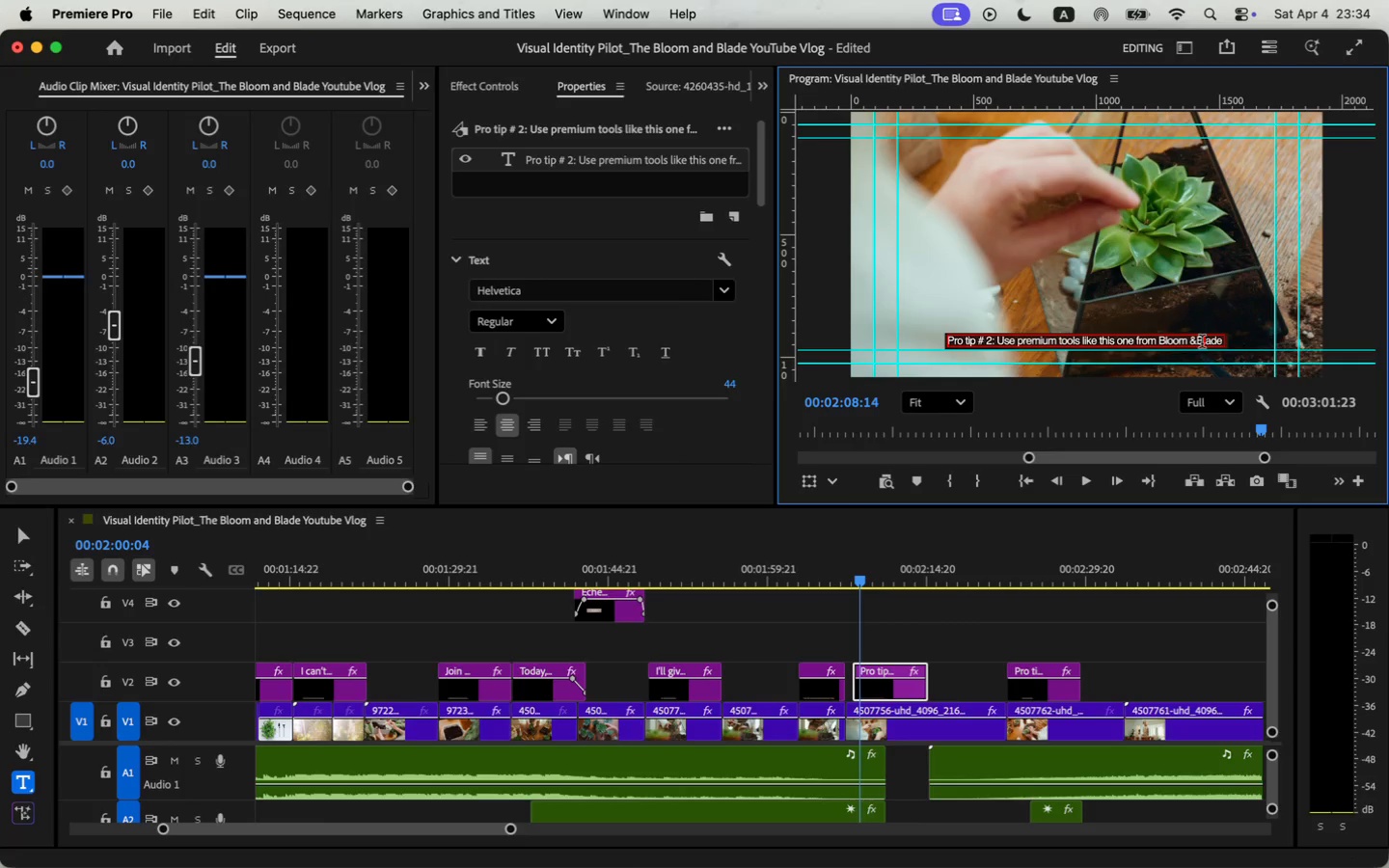 
key(ArrowLeft)
 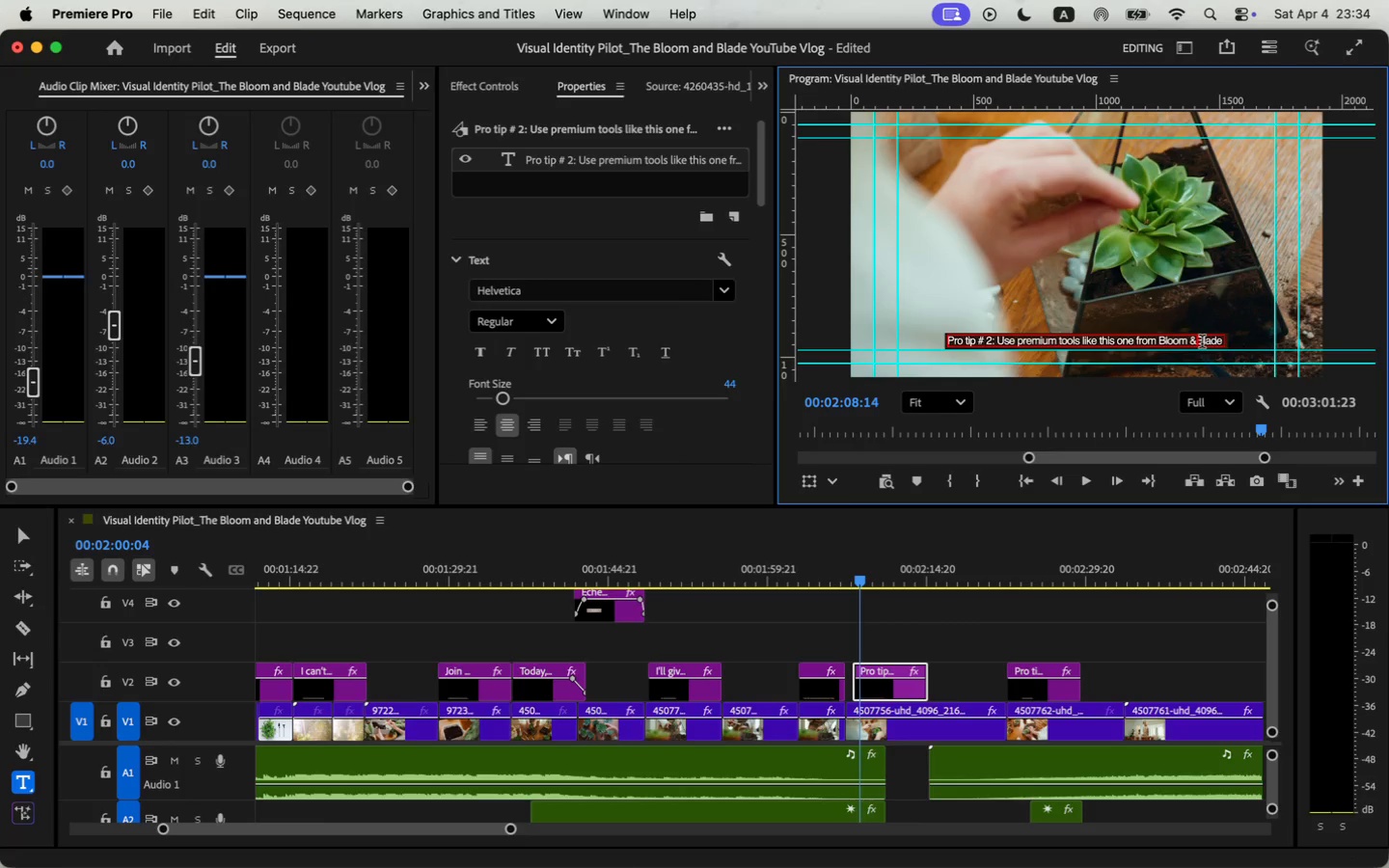 
key(Space)
 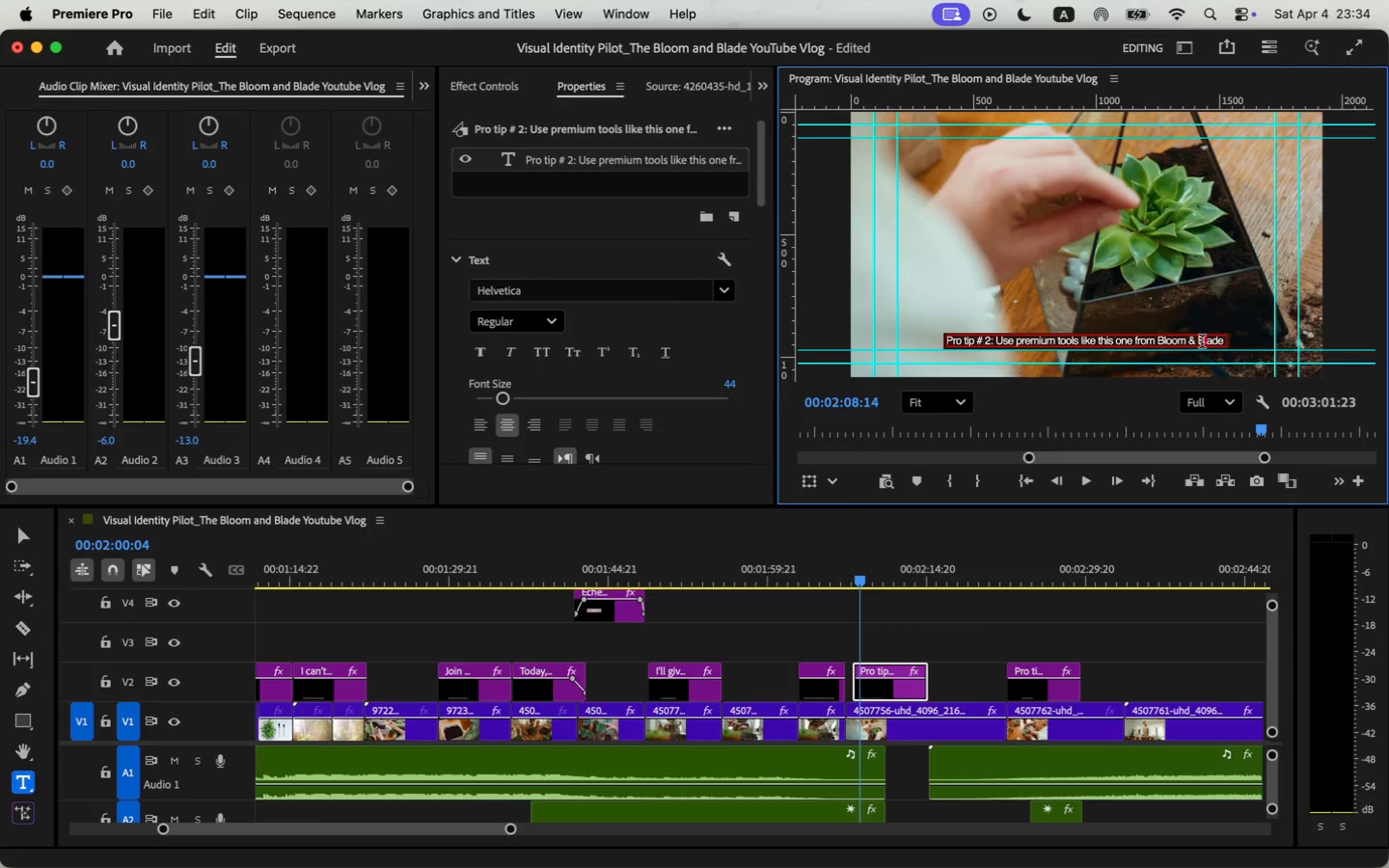 
key(ArrowRight)
 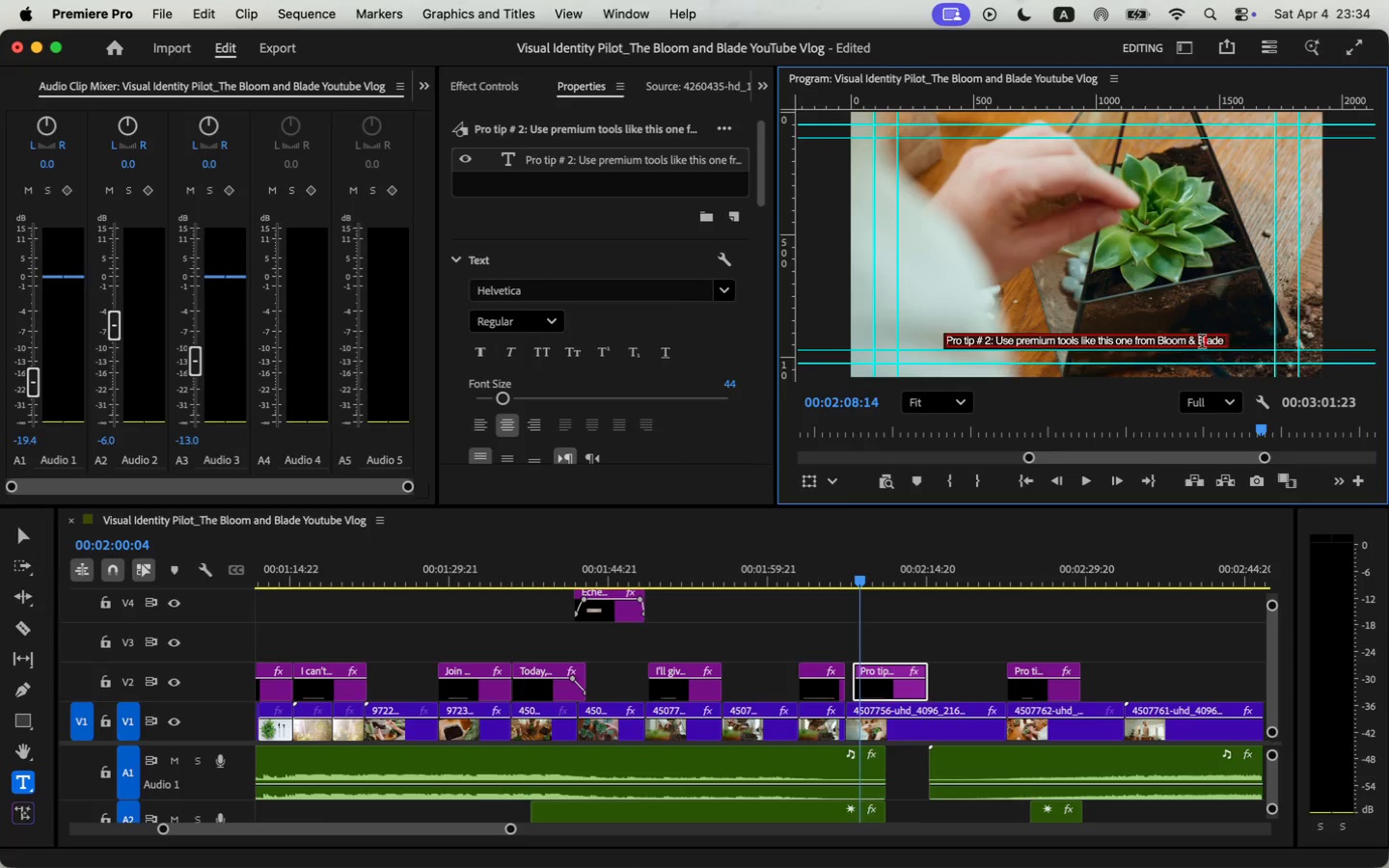 
key(ArrowRight)
 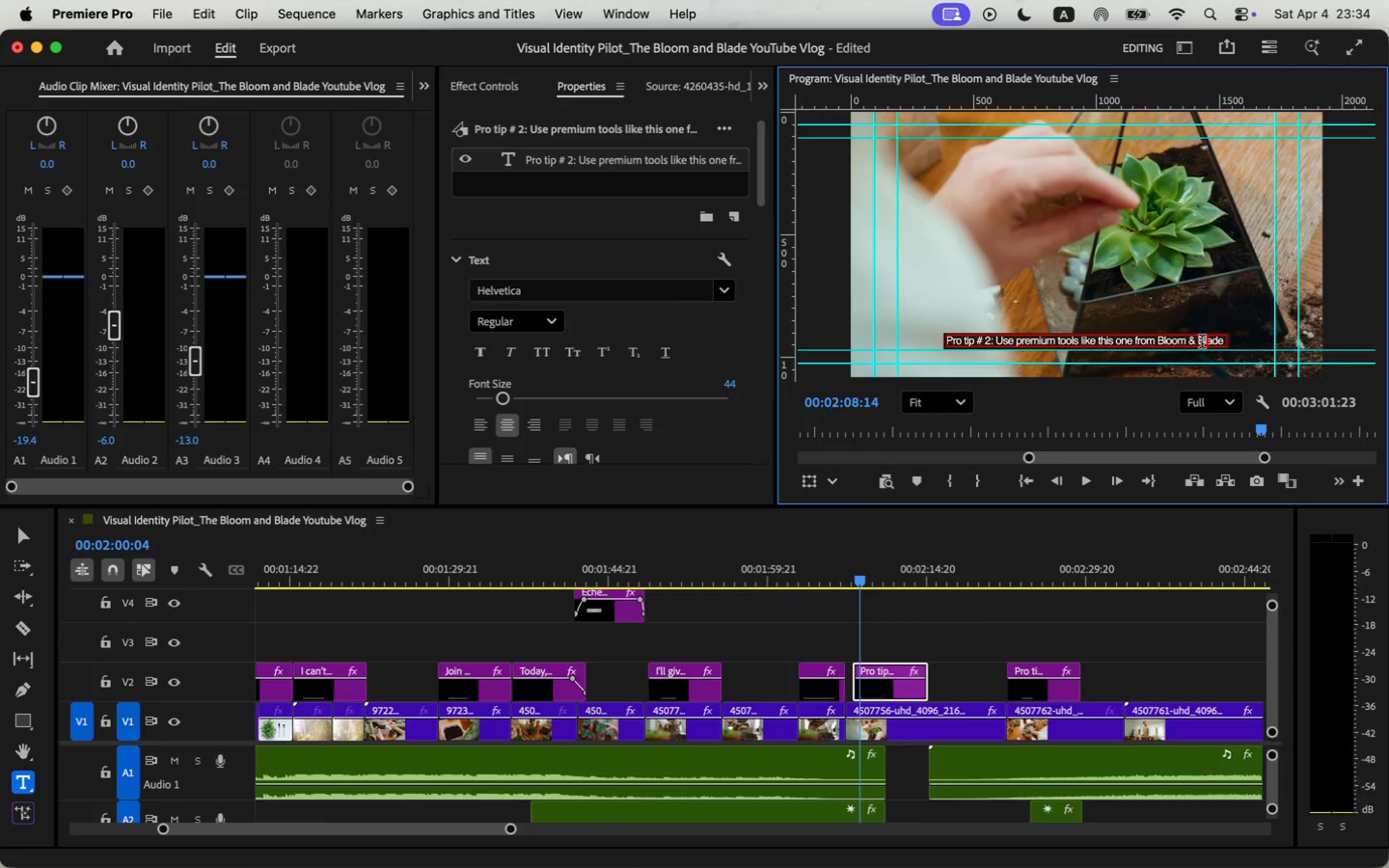 
key(ArrowRight)
 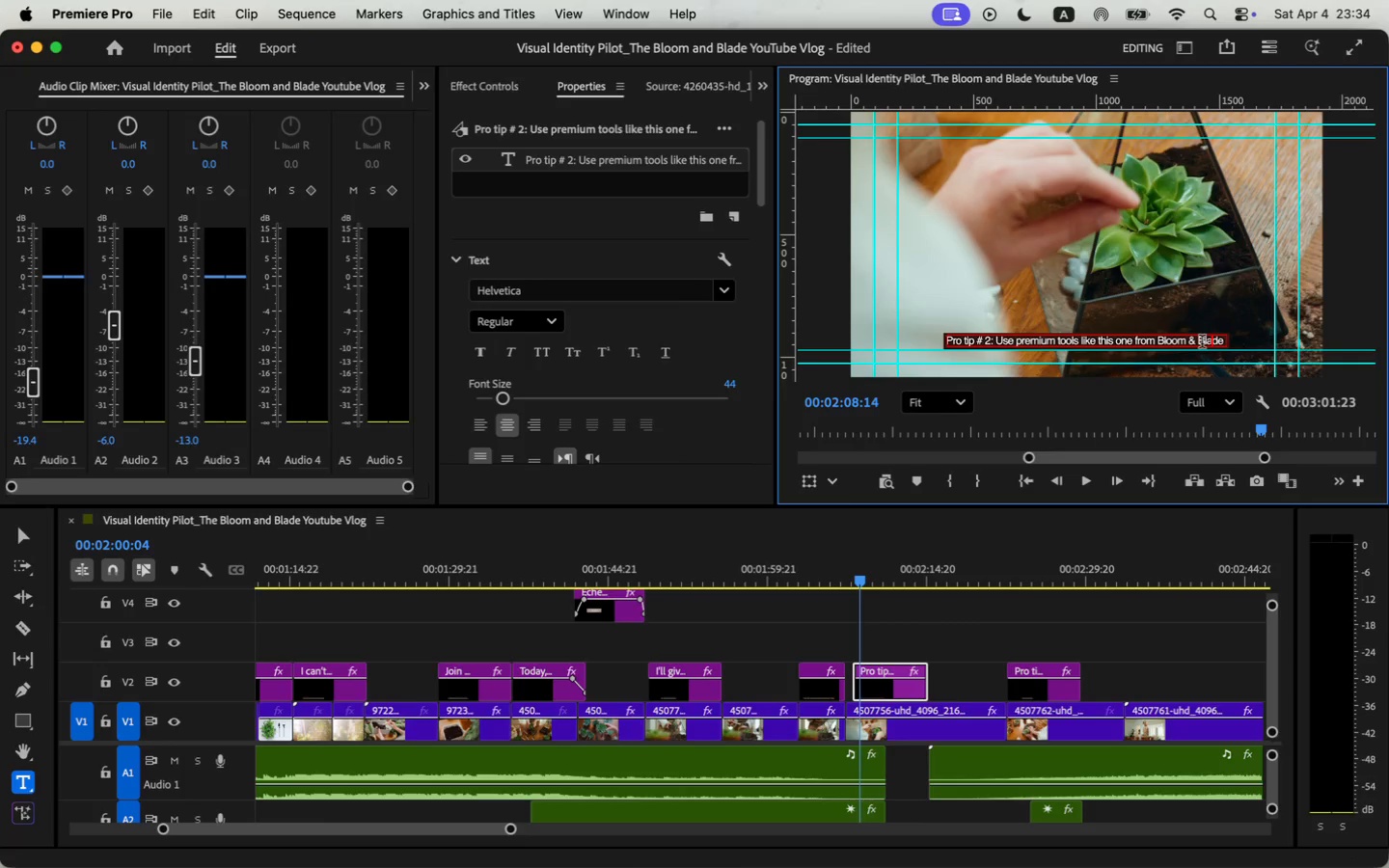 
key(ArrowRight)
 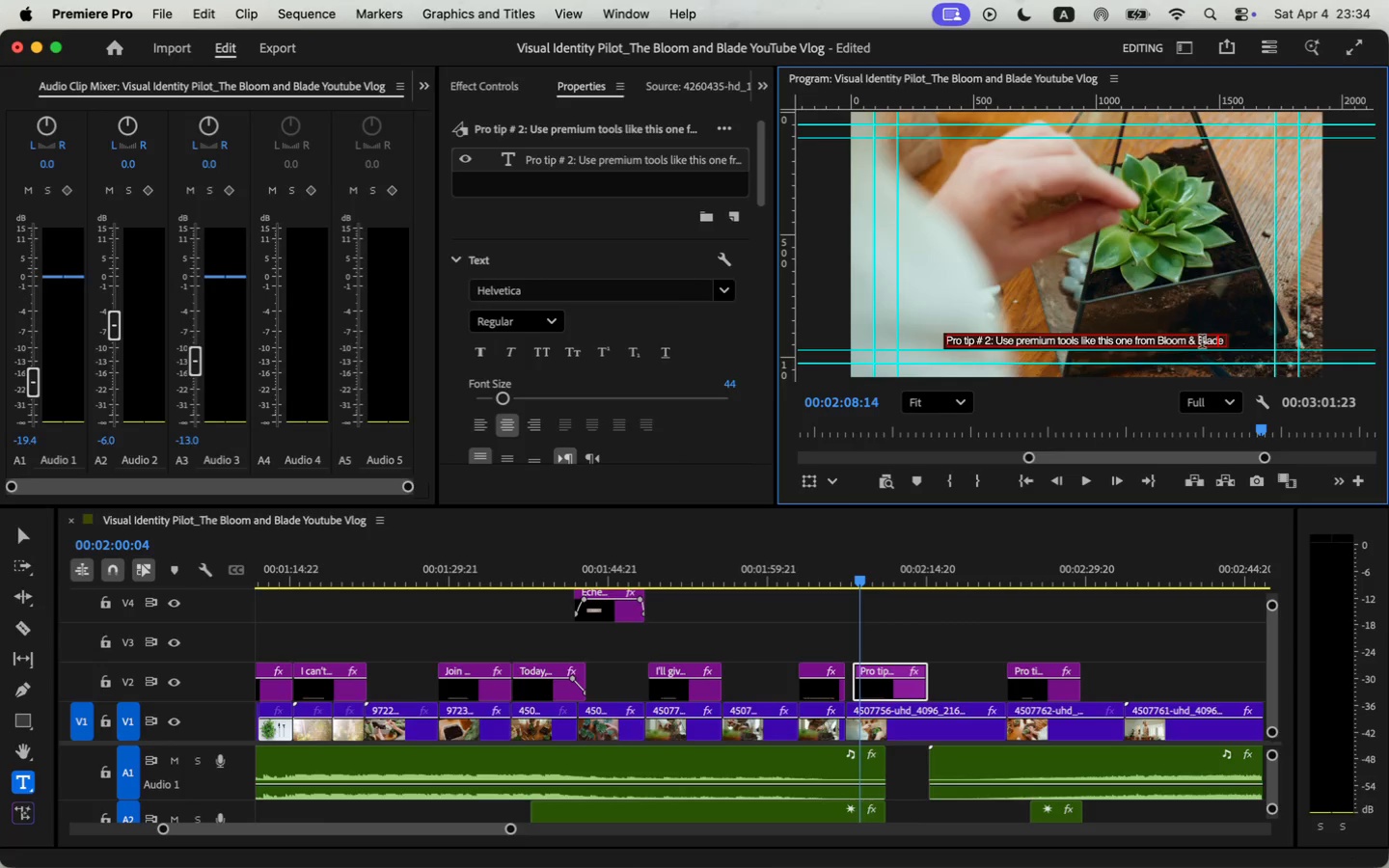 
key(ArrowRight)
 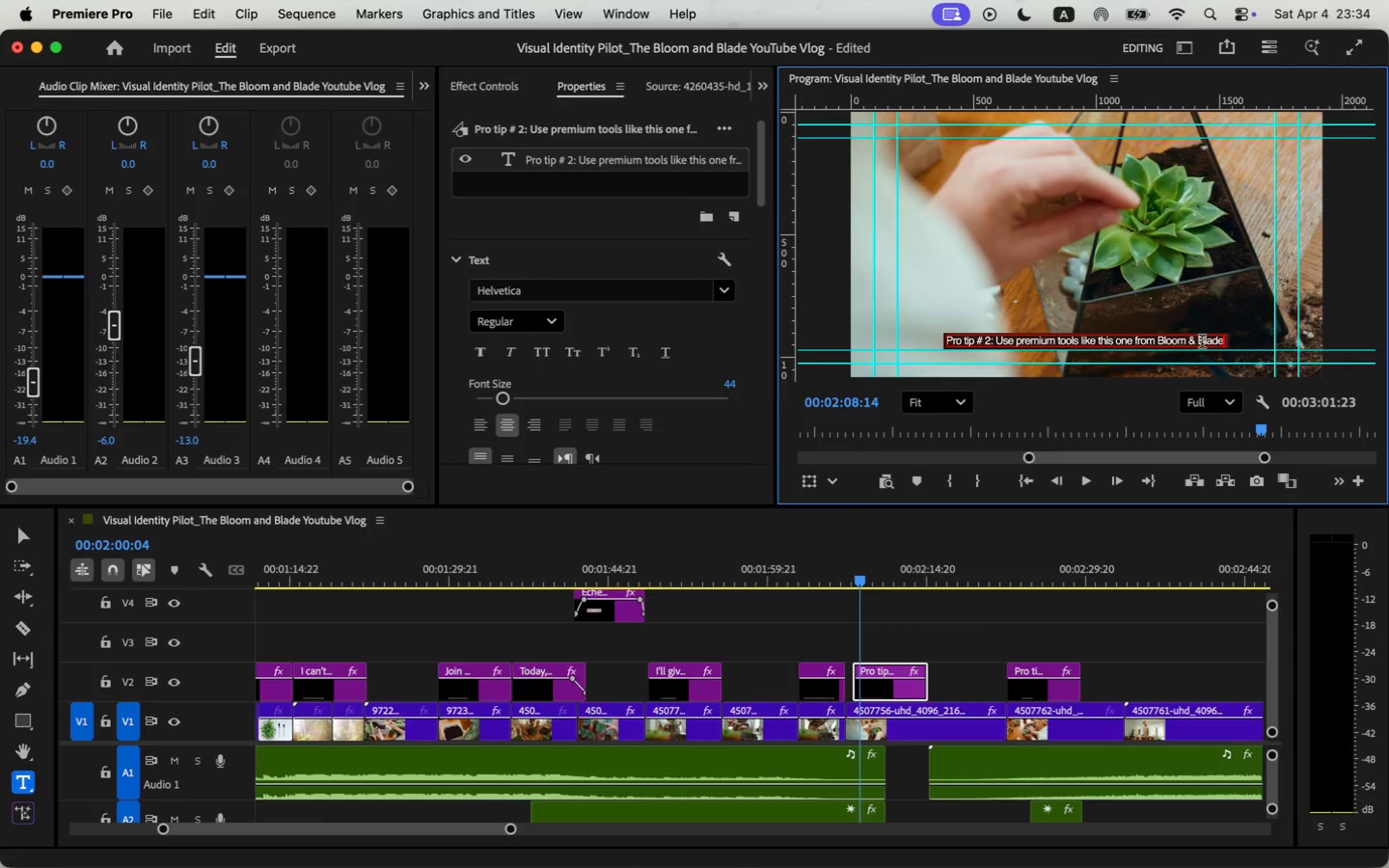 
key(ArrowRight)
 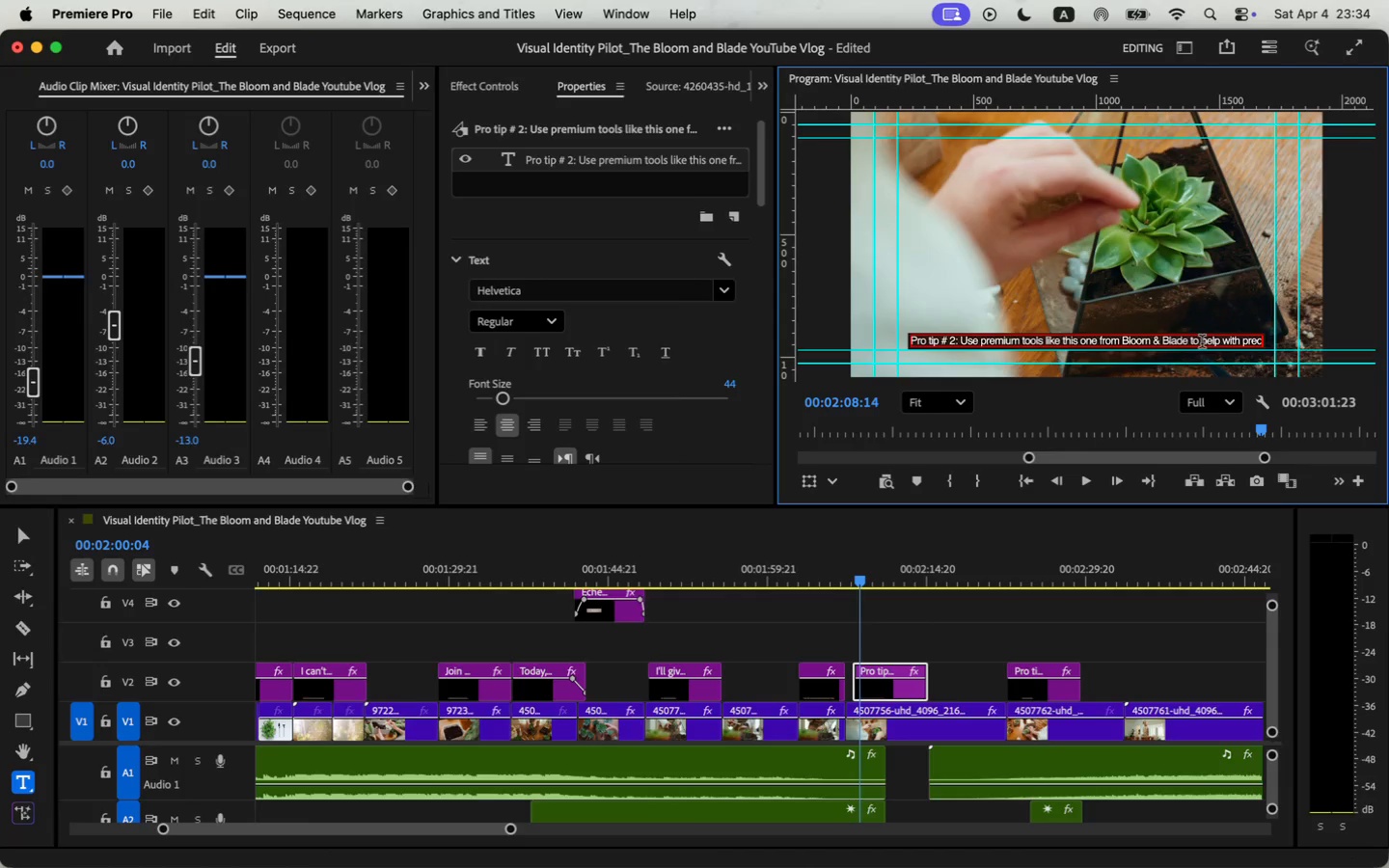 
type(to helo )
key(Backspace)
key(Backspace)
type(p with precision.)
 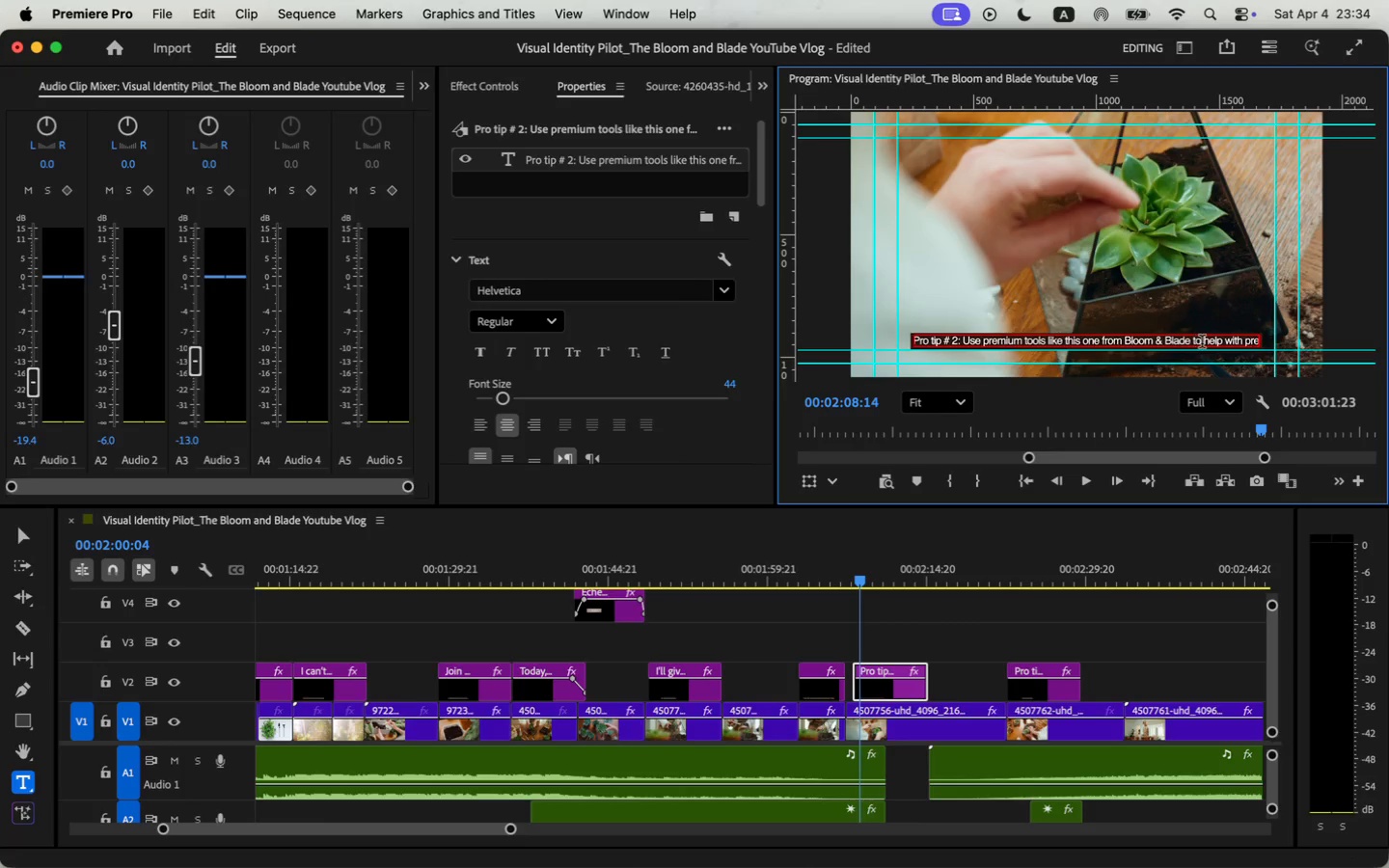 
double_click([908, 687])
 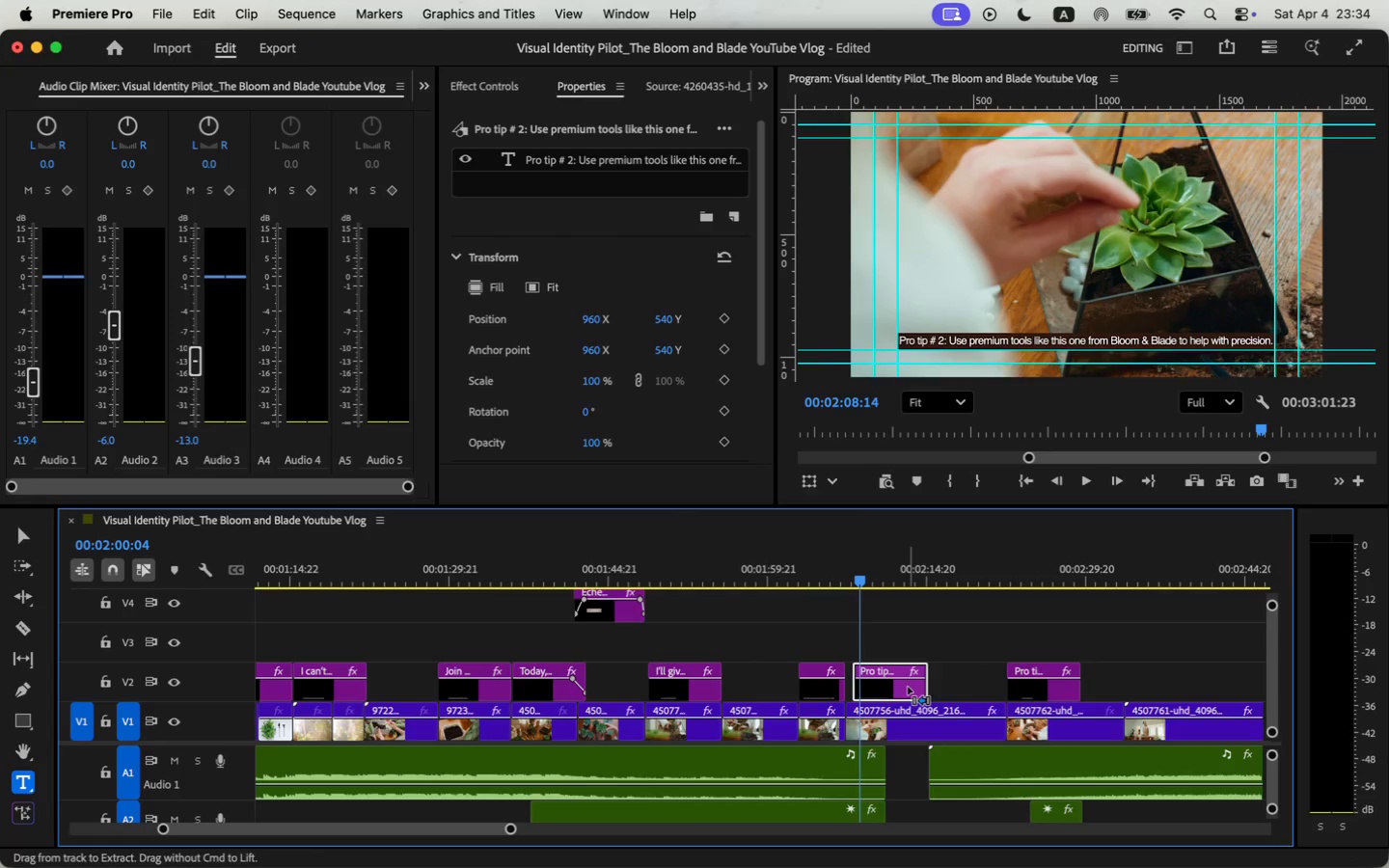 
key(Meta+R)
 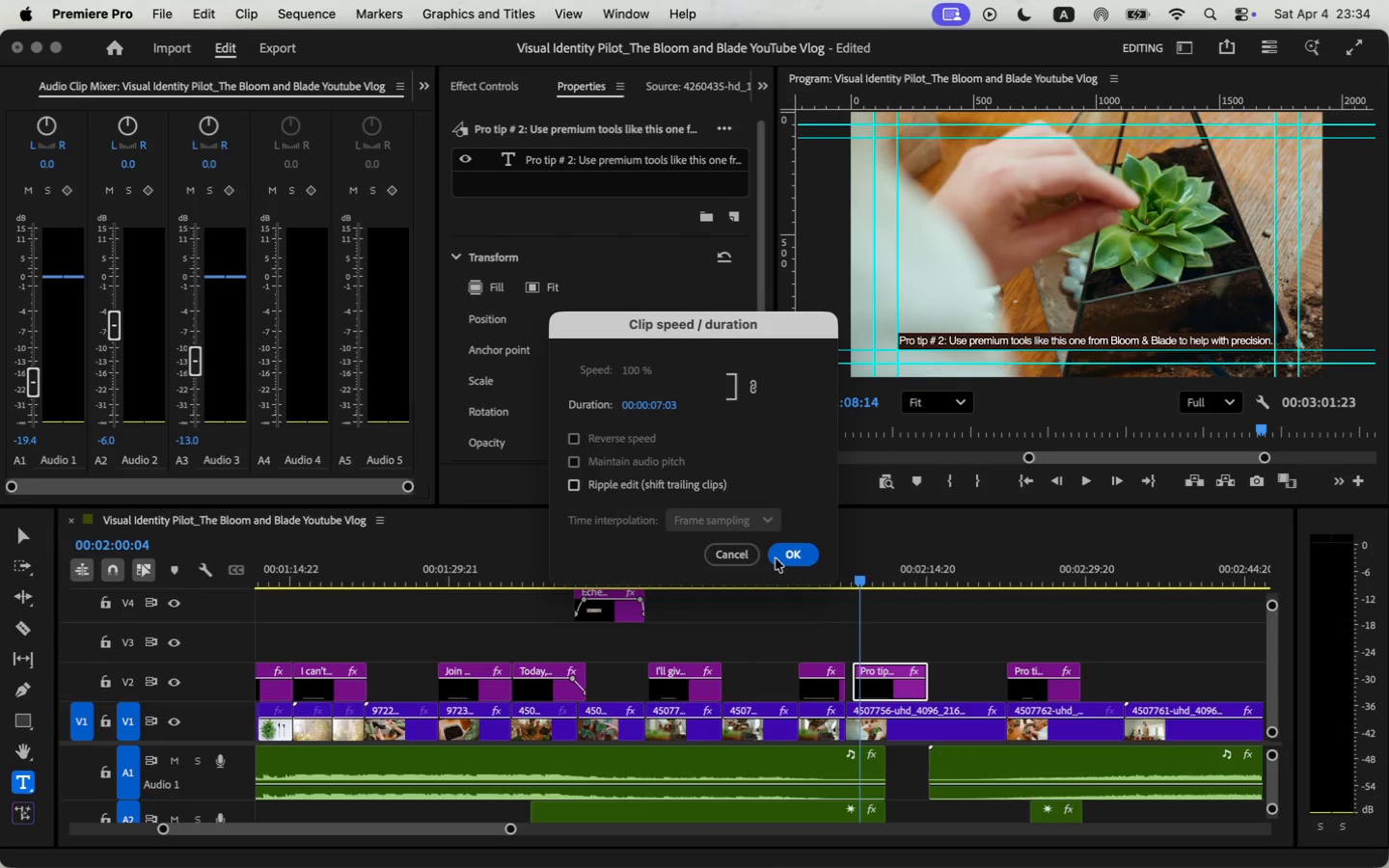 
left_click([794, 557])
 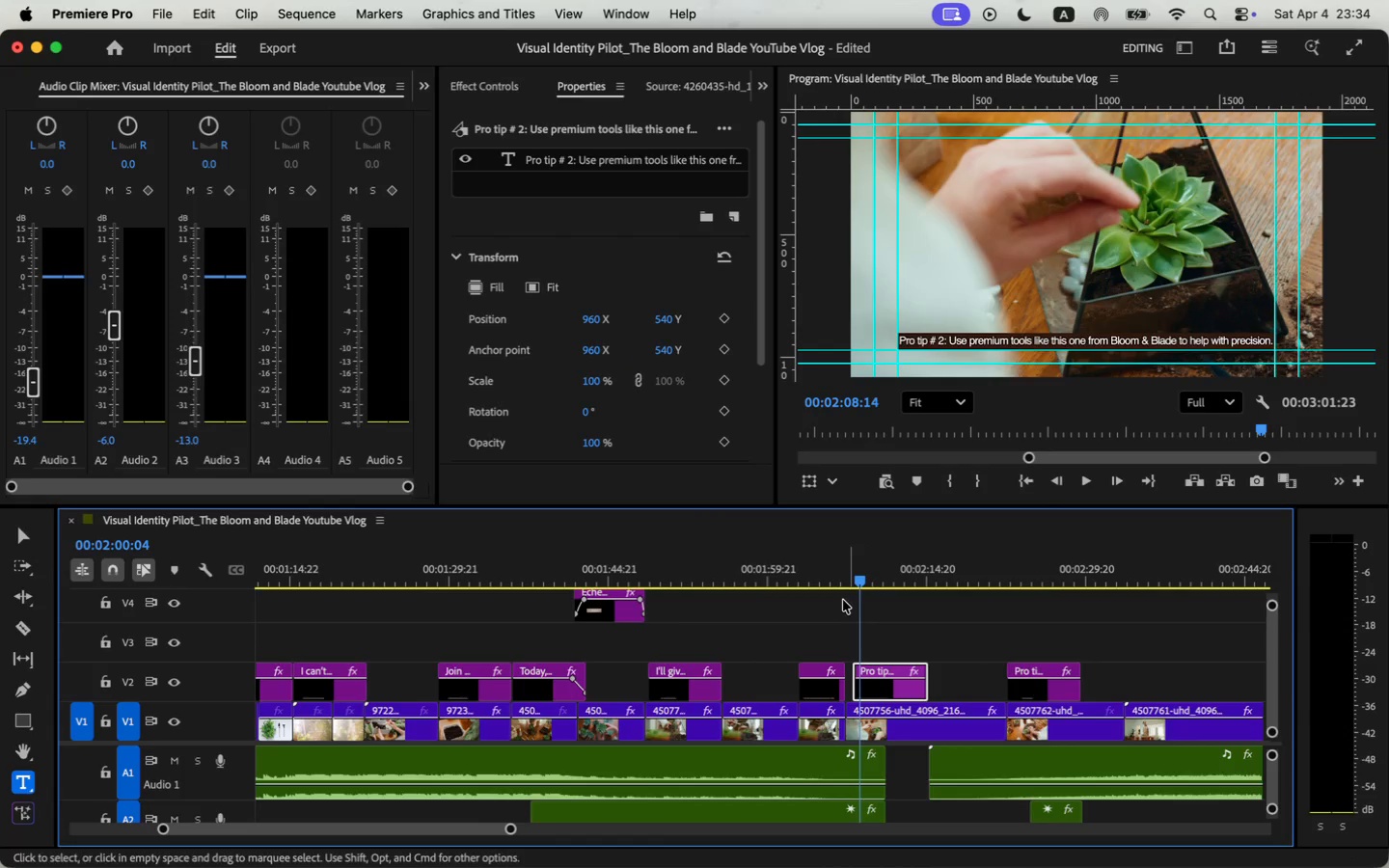 
left_click([837, 580])
 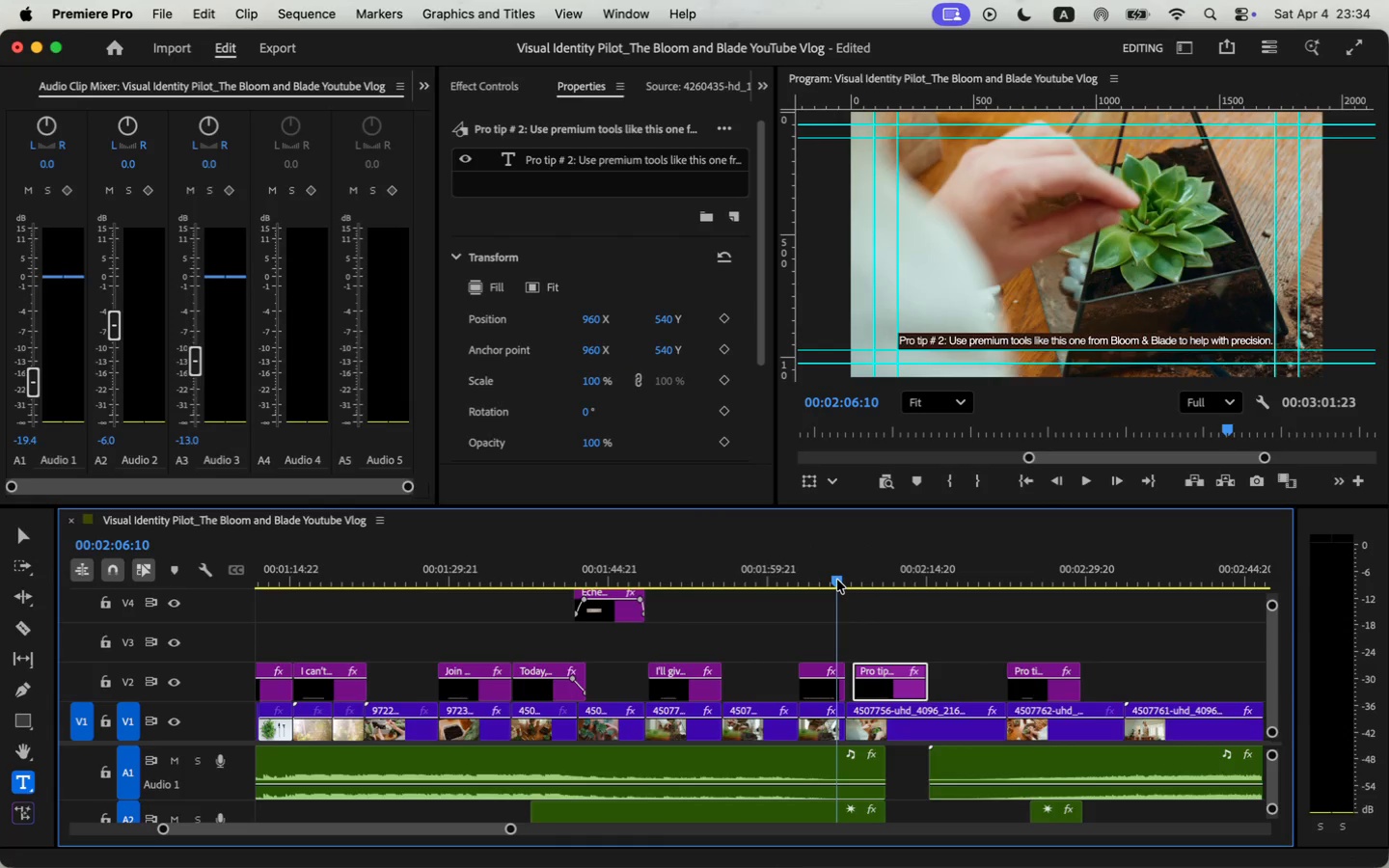 
key(Space)
 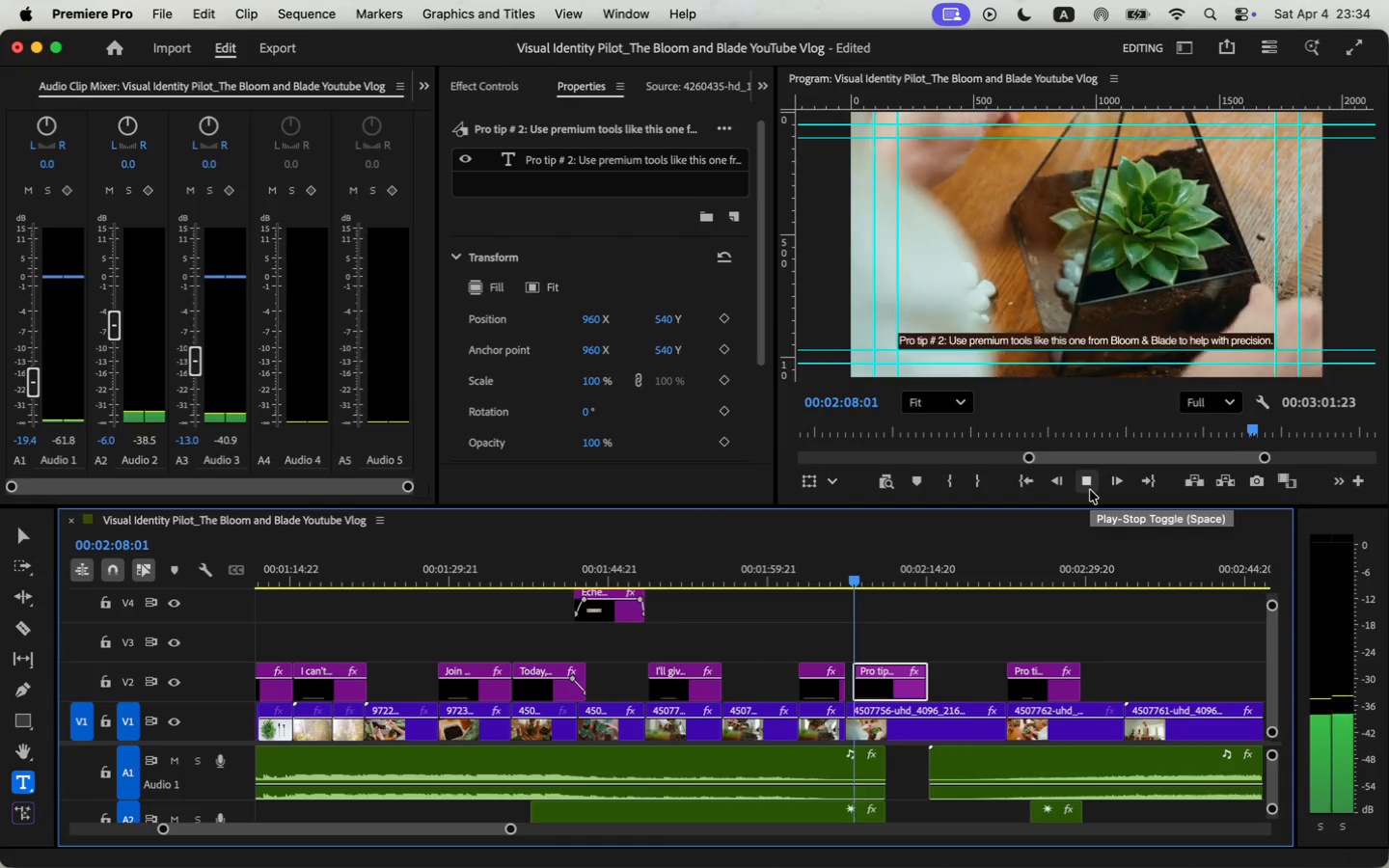 
left_click([1087, 474])
 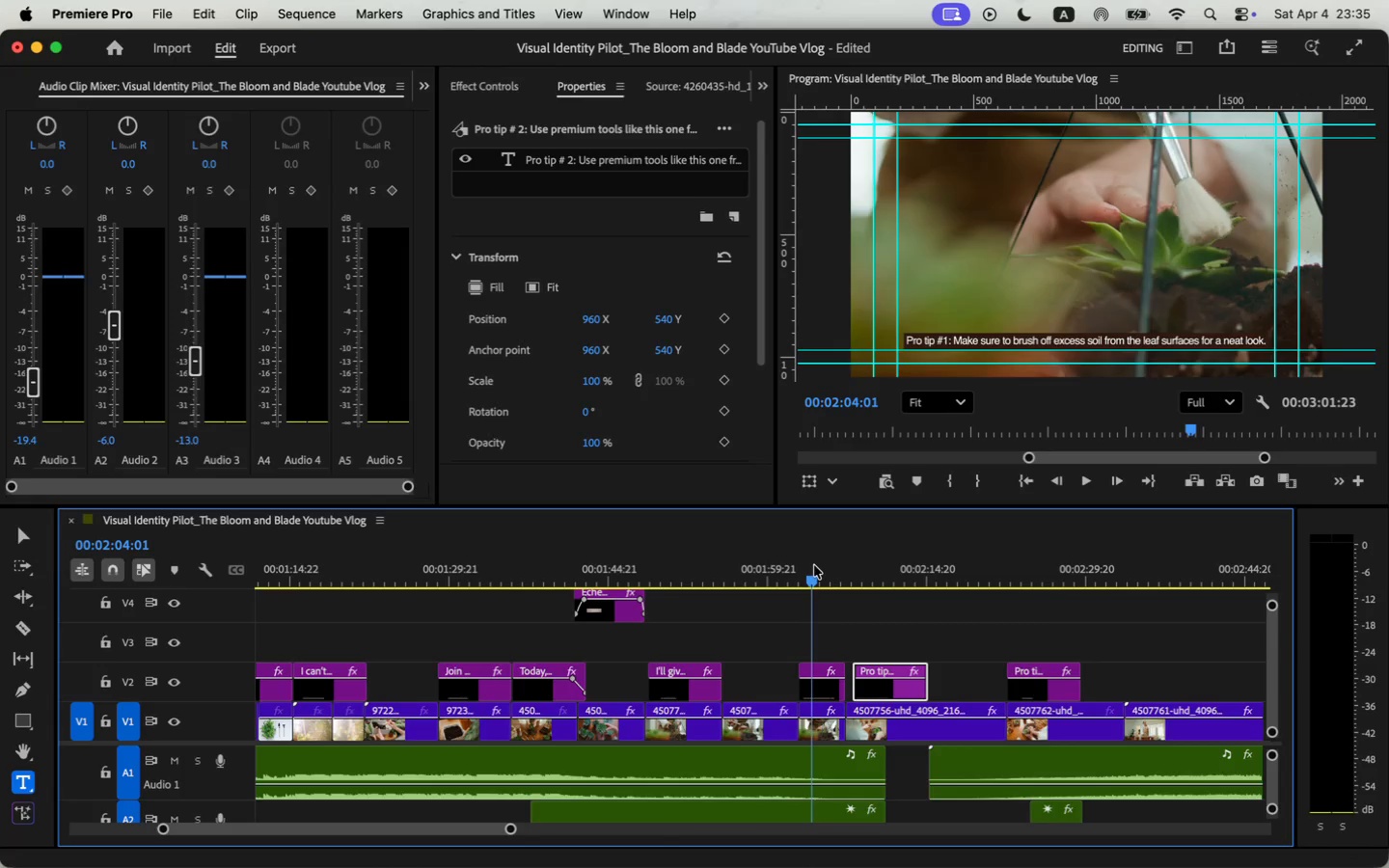 
left_click_drag(start_coordinate=[797, 564], to_coordinate=[822, 565])
 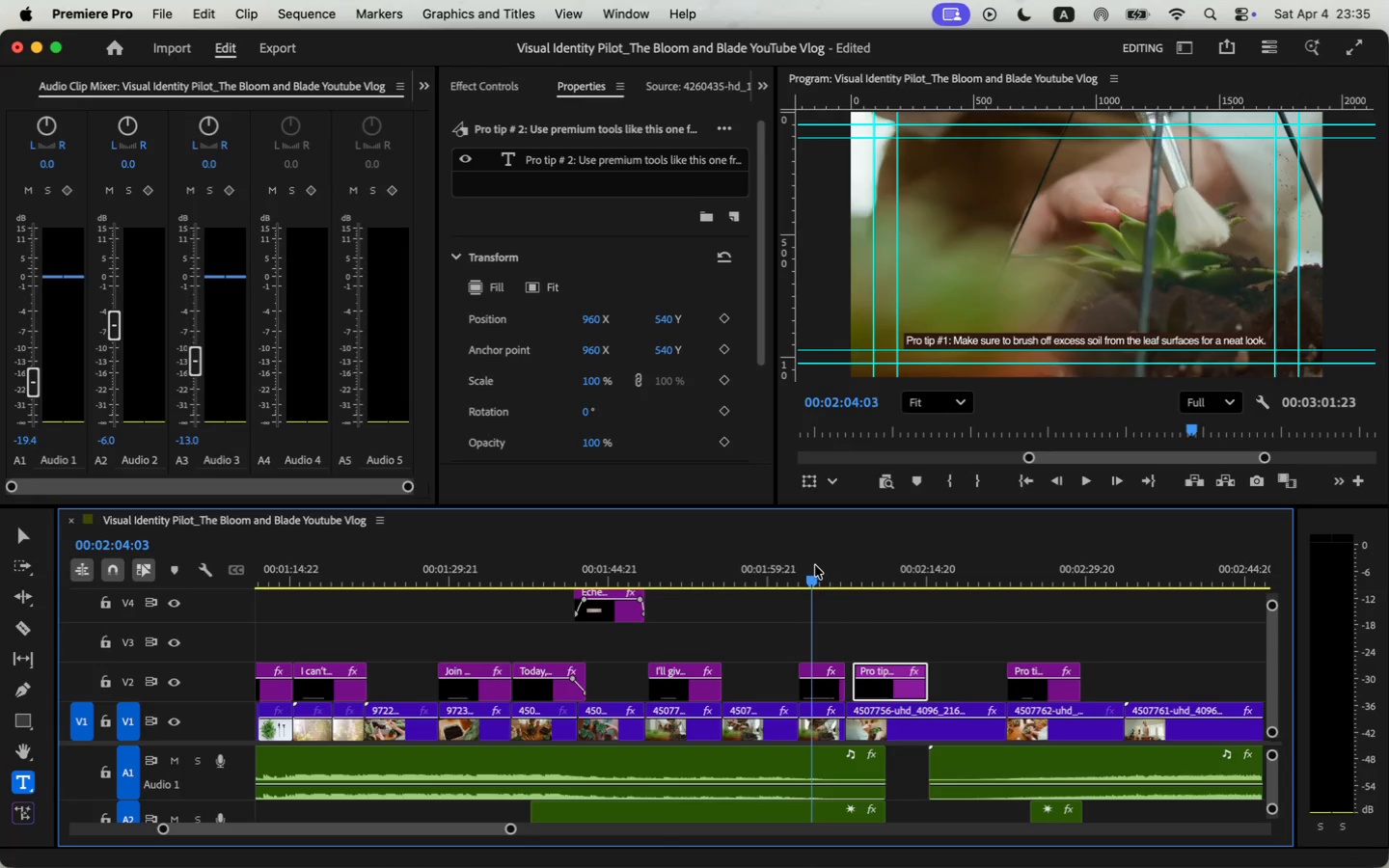 
left_click_drag(start_coordinate=[799, 641], to_coordinate=[837, 723])
 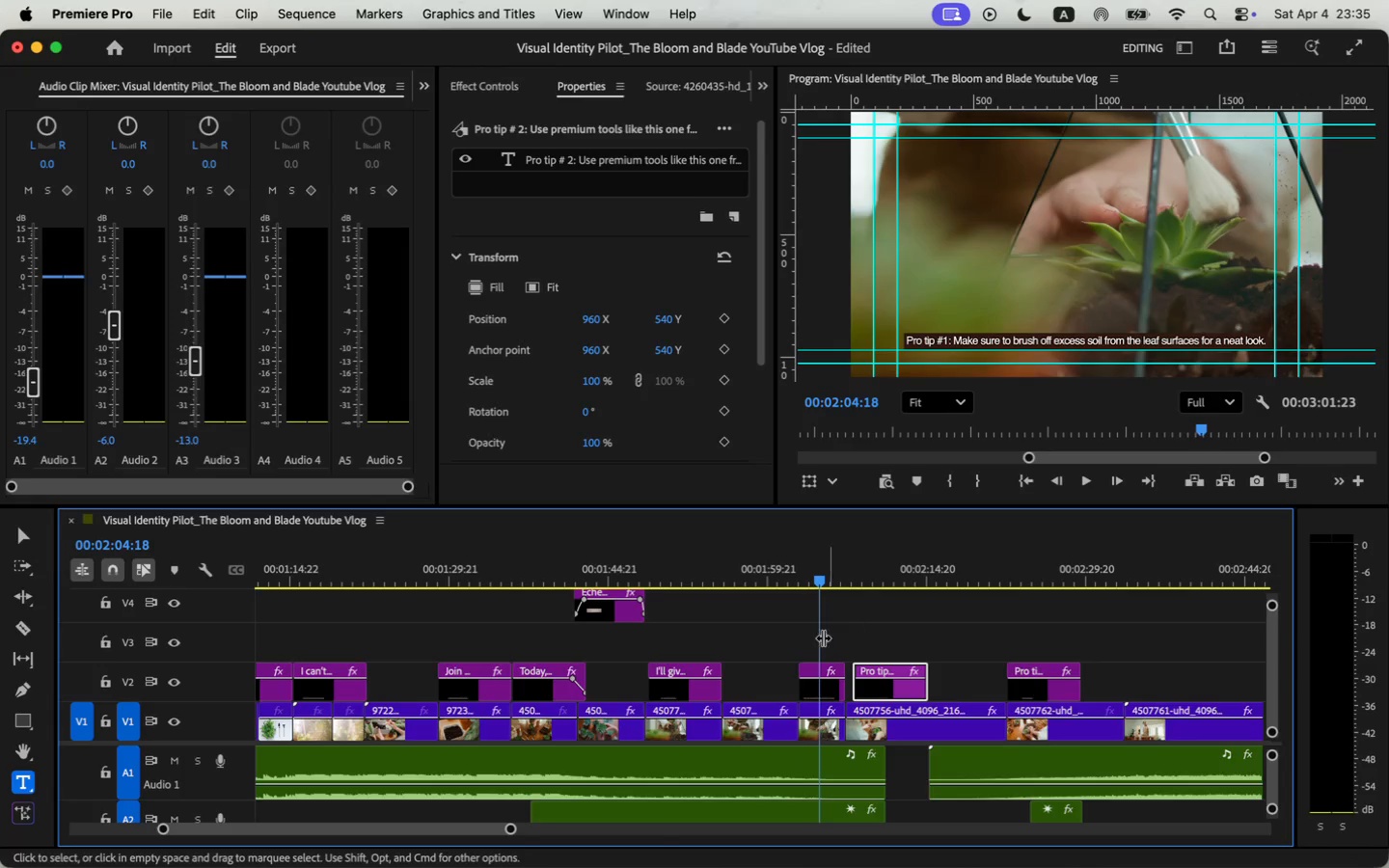 
left_click([826, 732])
 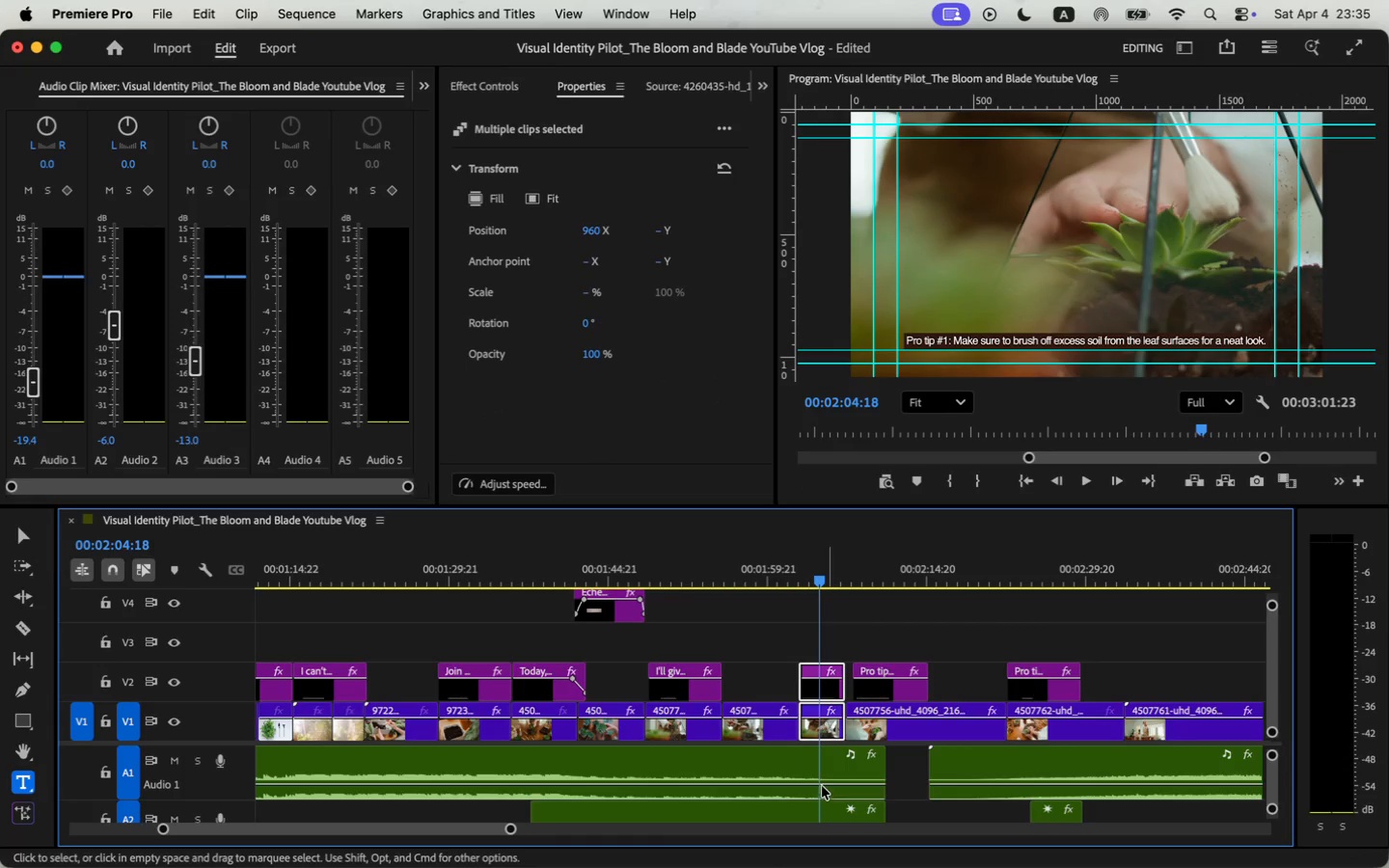 
scroll: coordinate [823, 778], scroll_direction: down, amount: 7.0
 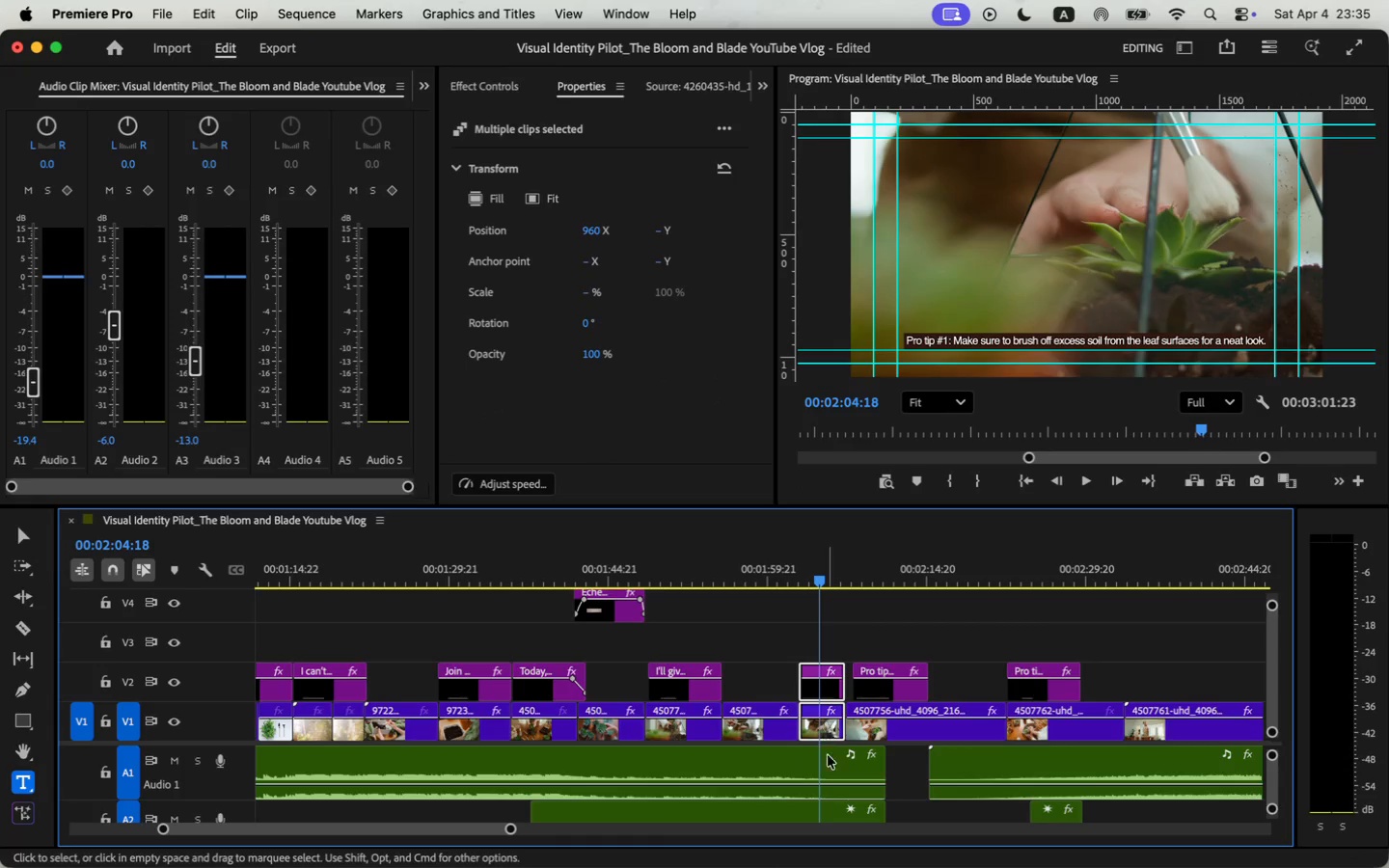 
left_click_drag(start_coordinate=[825, 730], to_coordinate=[944, 641])
 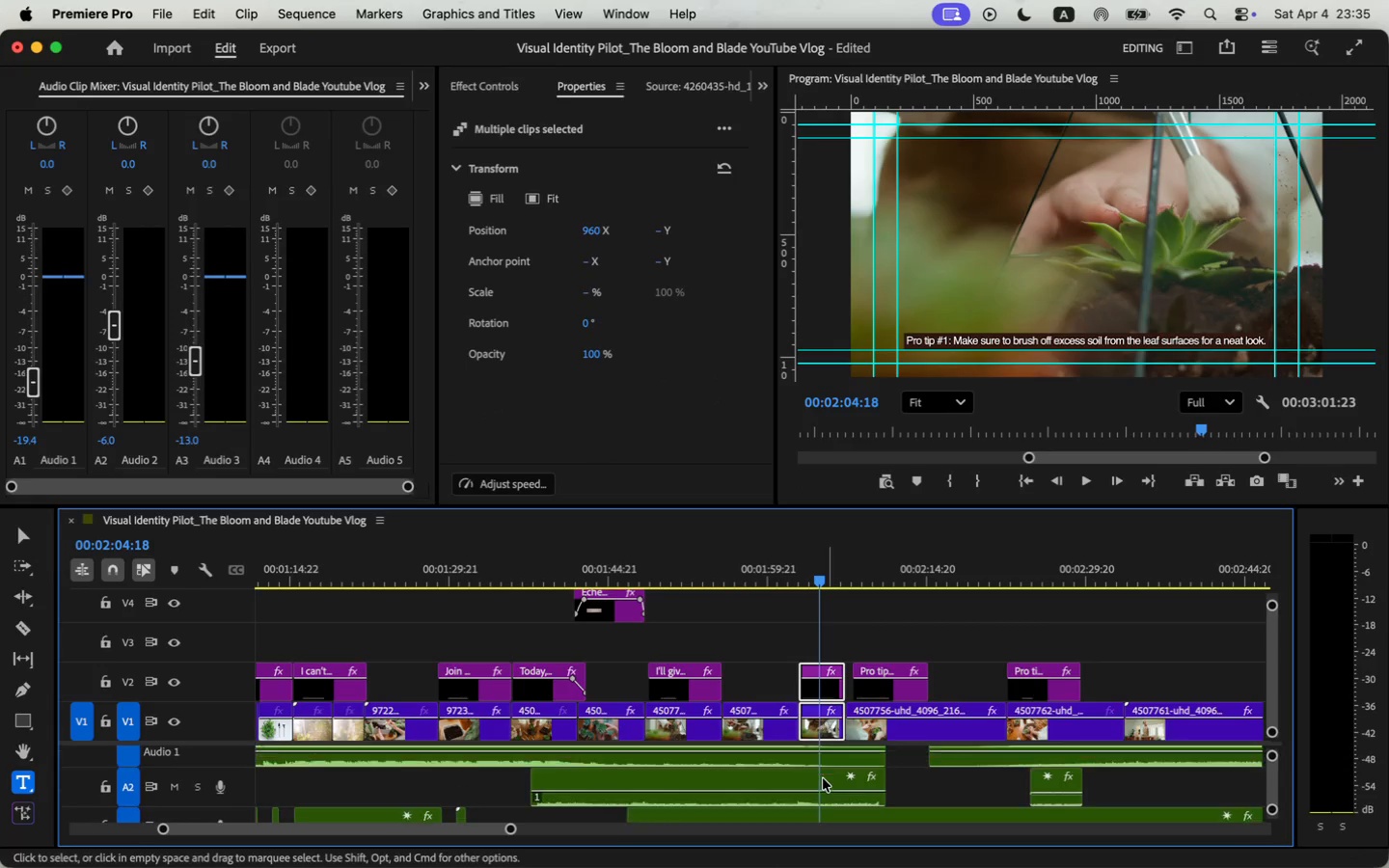 
left_click_drag(start_coordinate=[866, 640], to_coordinate=[897, 724])
 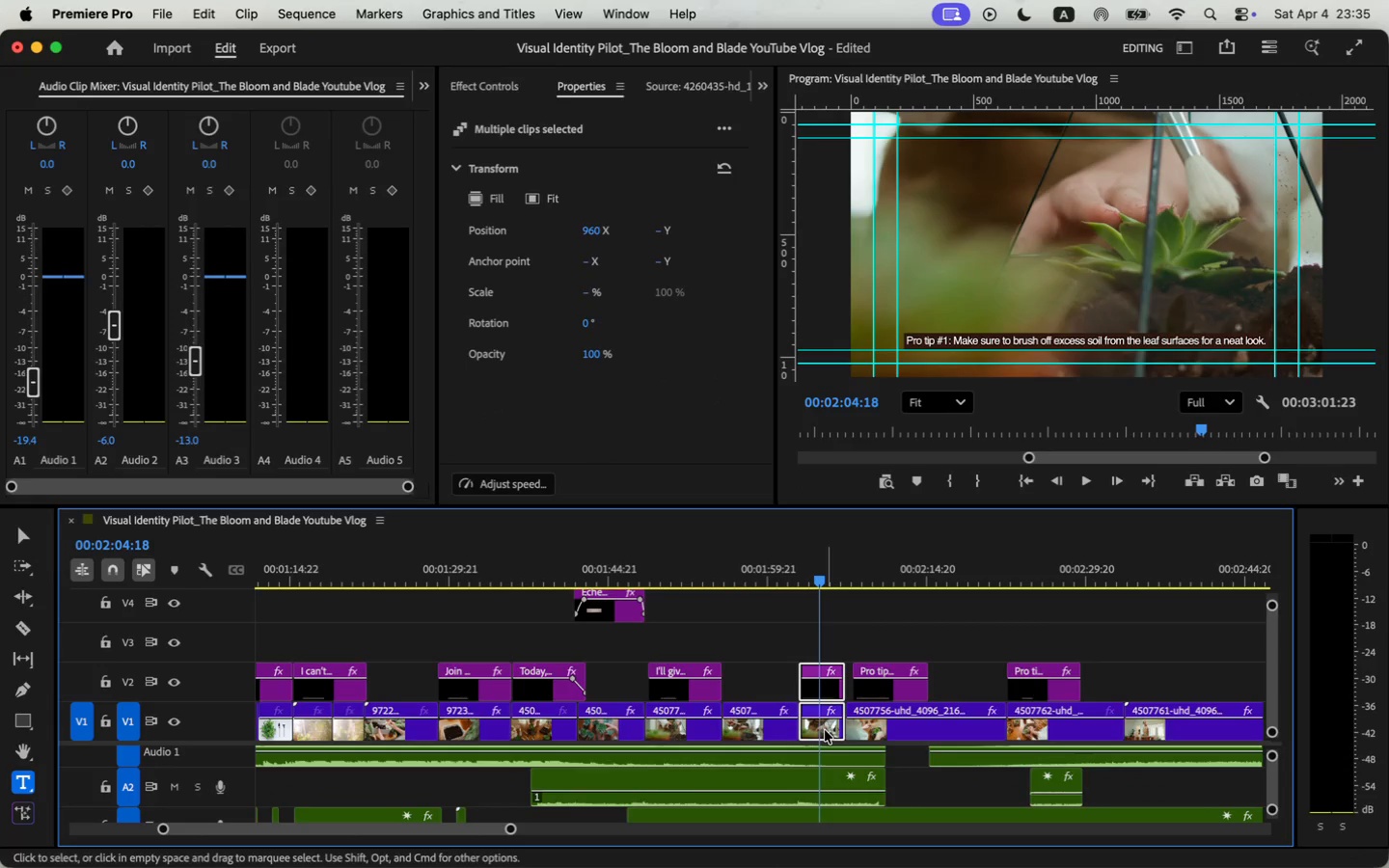 
left_click_drag(start_coordinate=[912, 732], to_coordinate=[862, 733])
 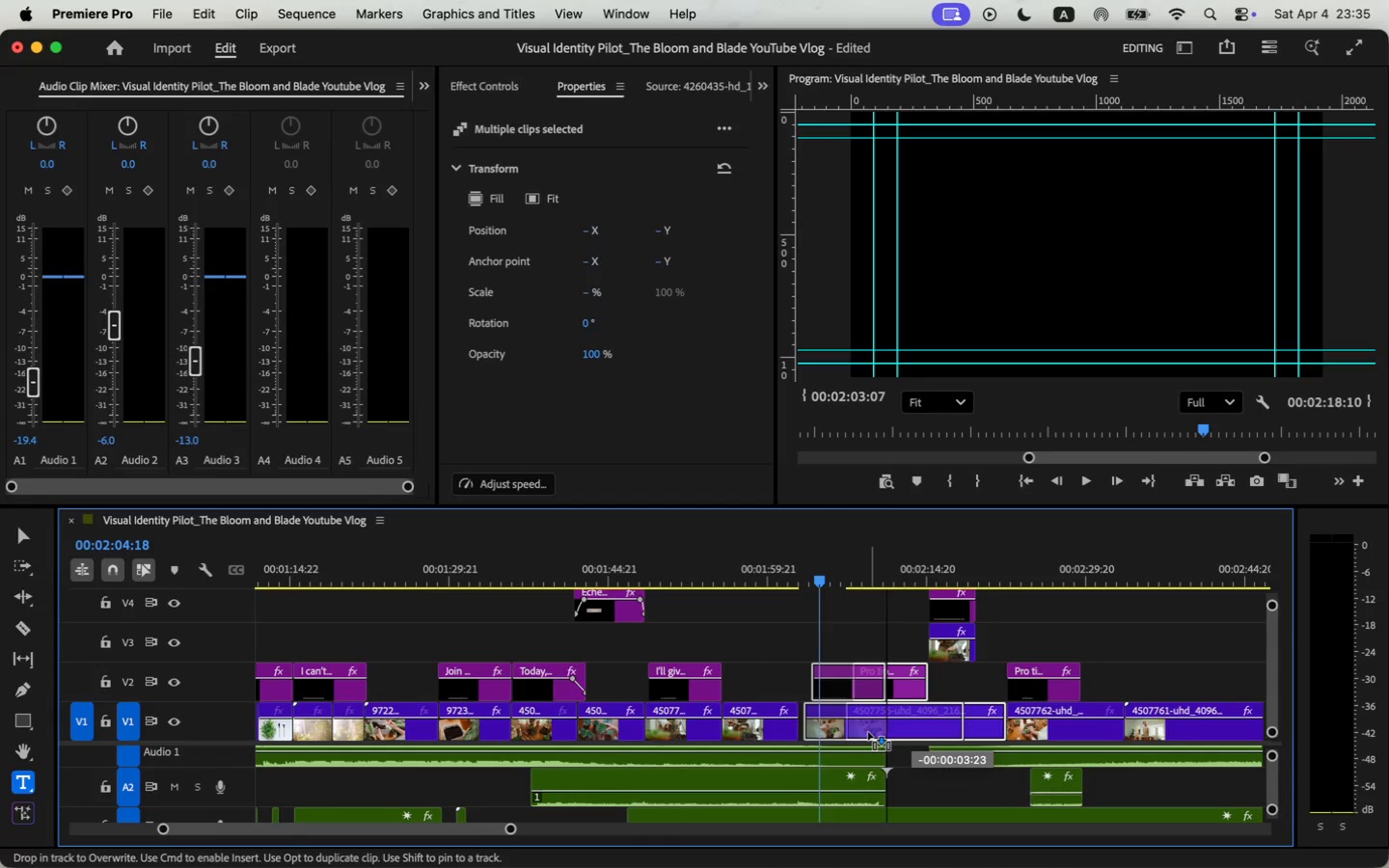 
left_click([917, 607])
 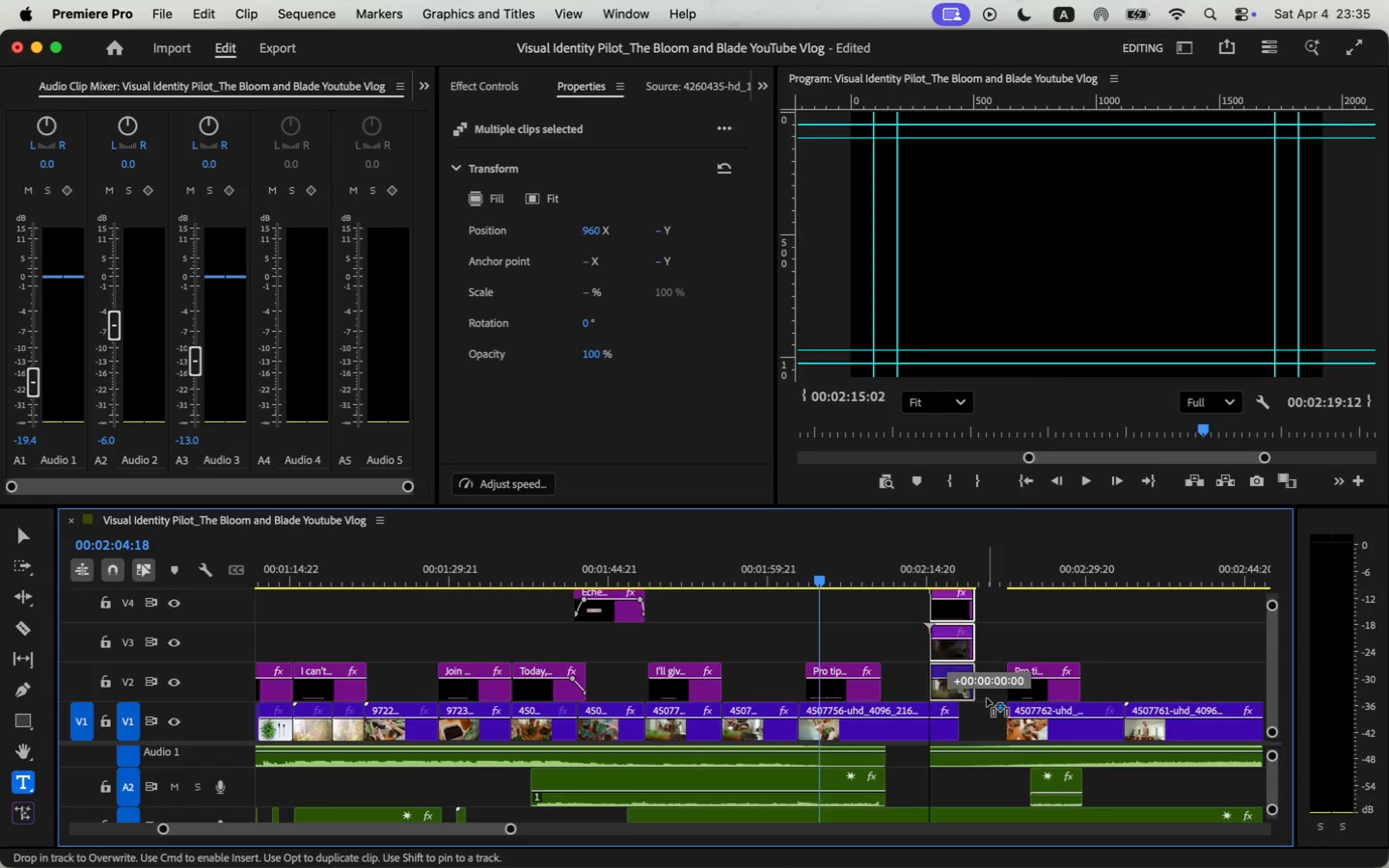 
left_click_drag(start_coordinate=[905, 604], to_coordinate=[929, 633])
 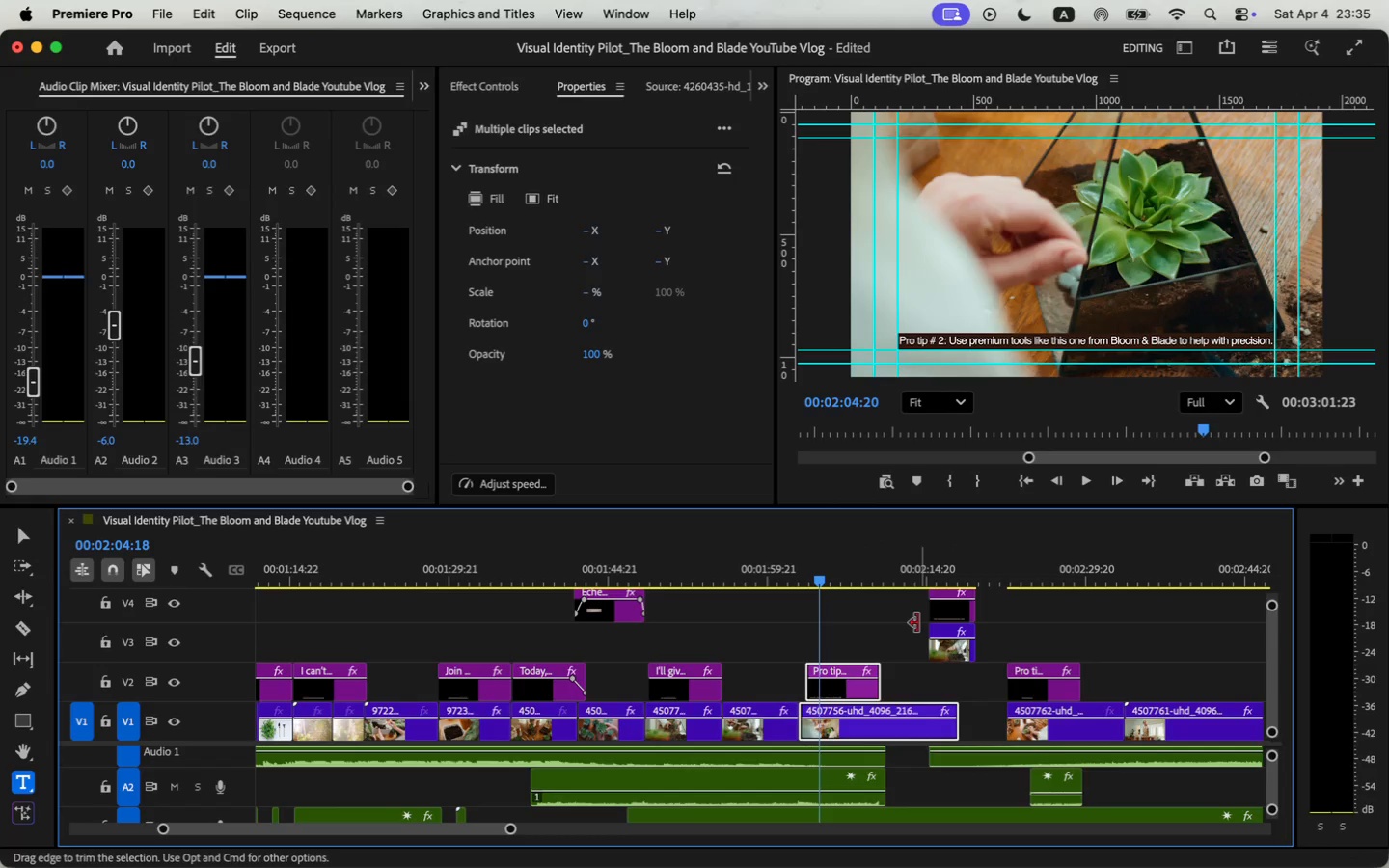 
left_click_drag(start_coordinate=[946, 654], to_coordinate=[942, 633])
 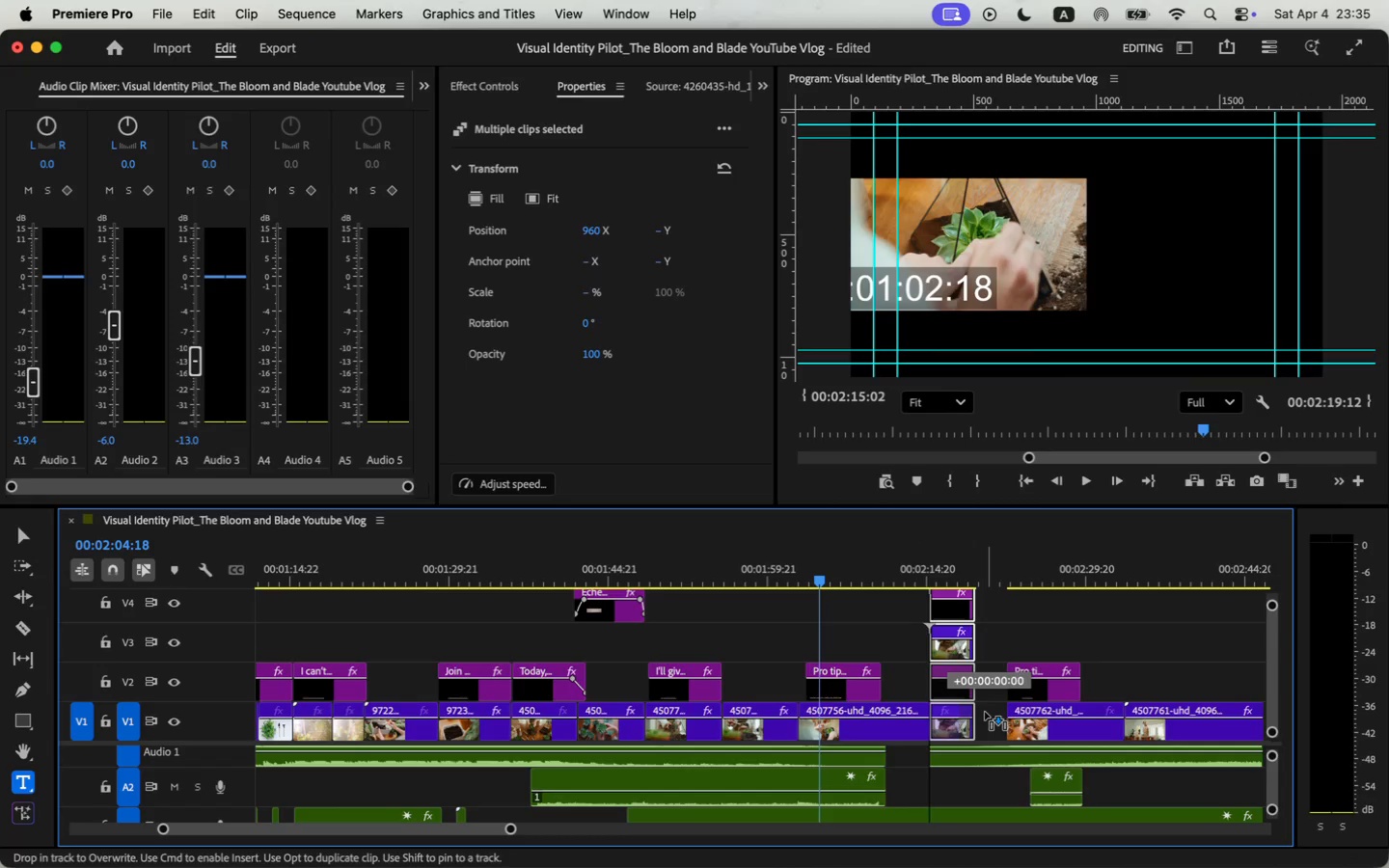 
left_click_drag(start_coordinate=[947, 652], to_coordinate=[975, 647])
 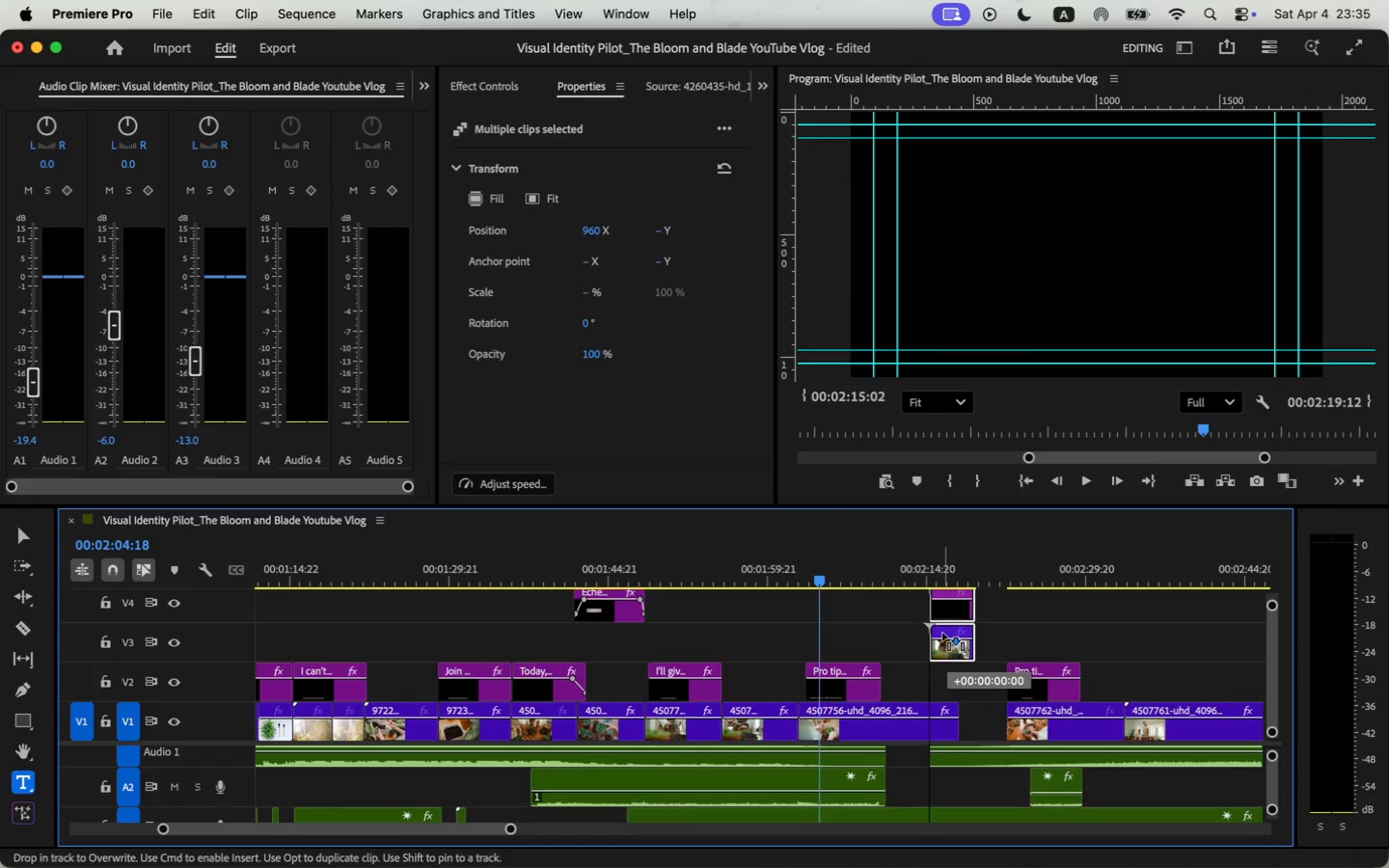 
left_click_drag(start_coordinate=[982, 651], to_coordinate=[978, 717])
 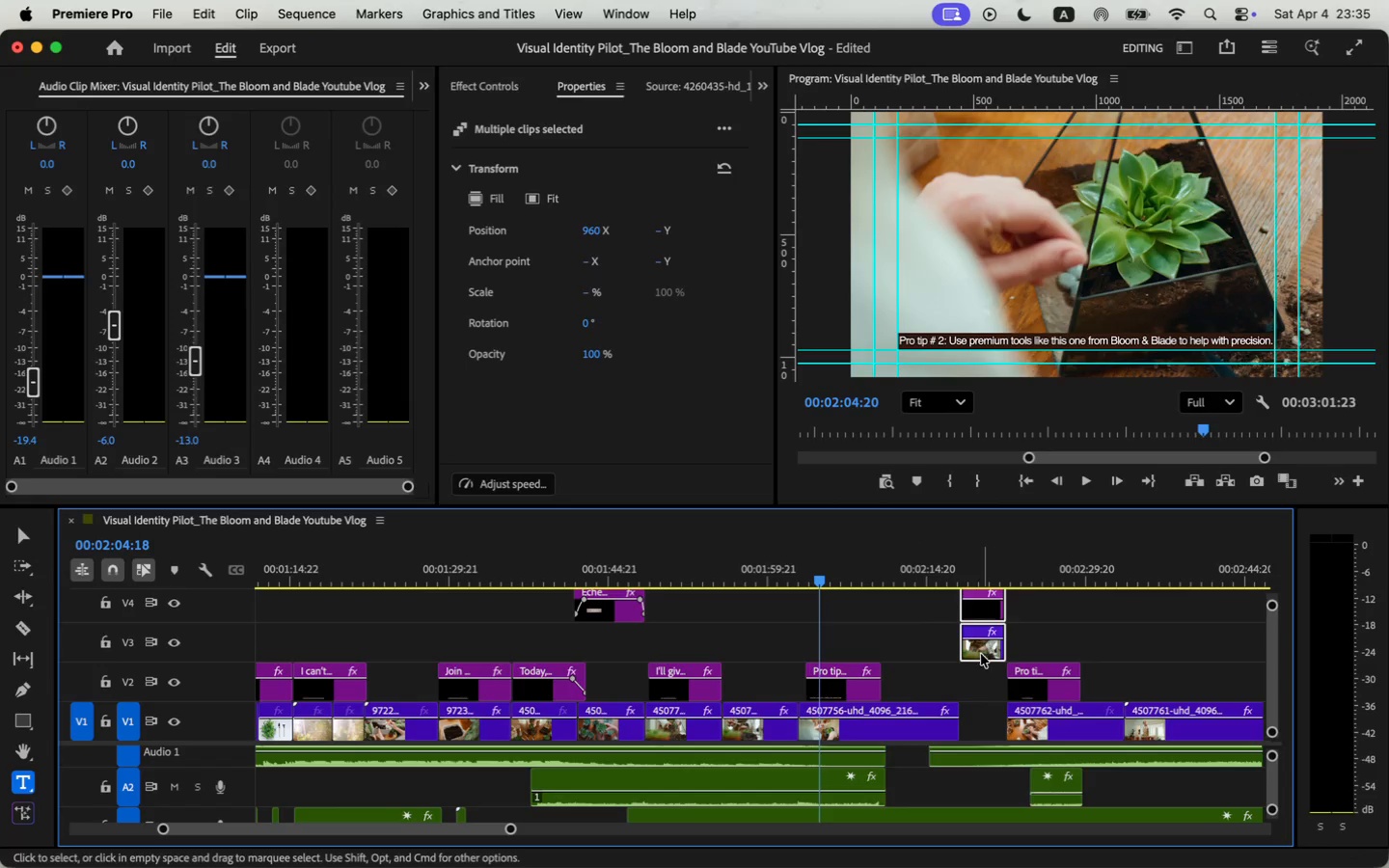 
left_click([766, 579])
 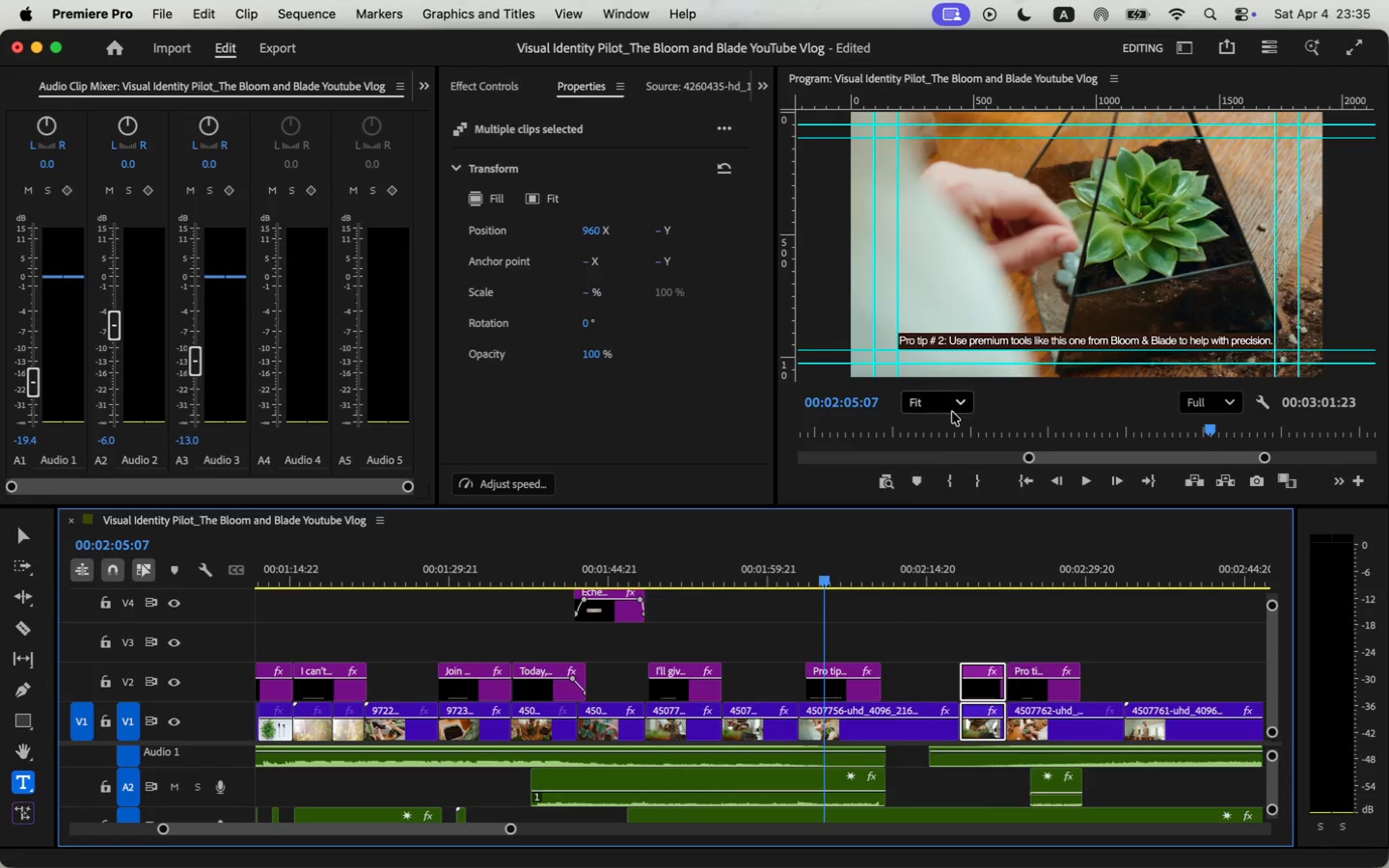 
left_click_drag(start_coordinate=[766, 579], to_coordinate=[829, 581])
 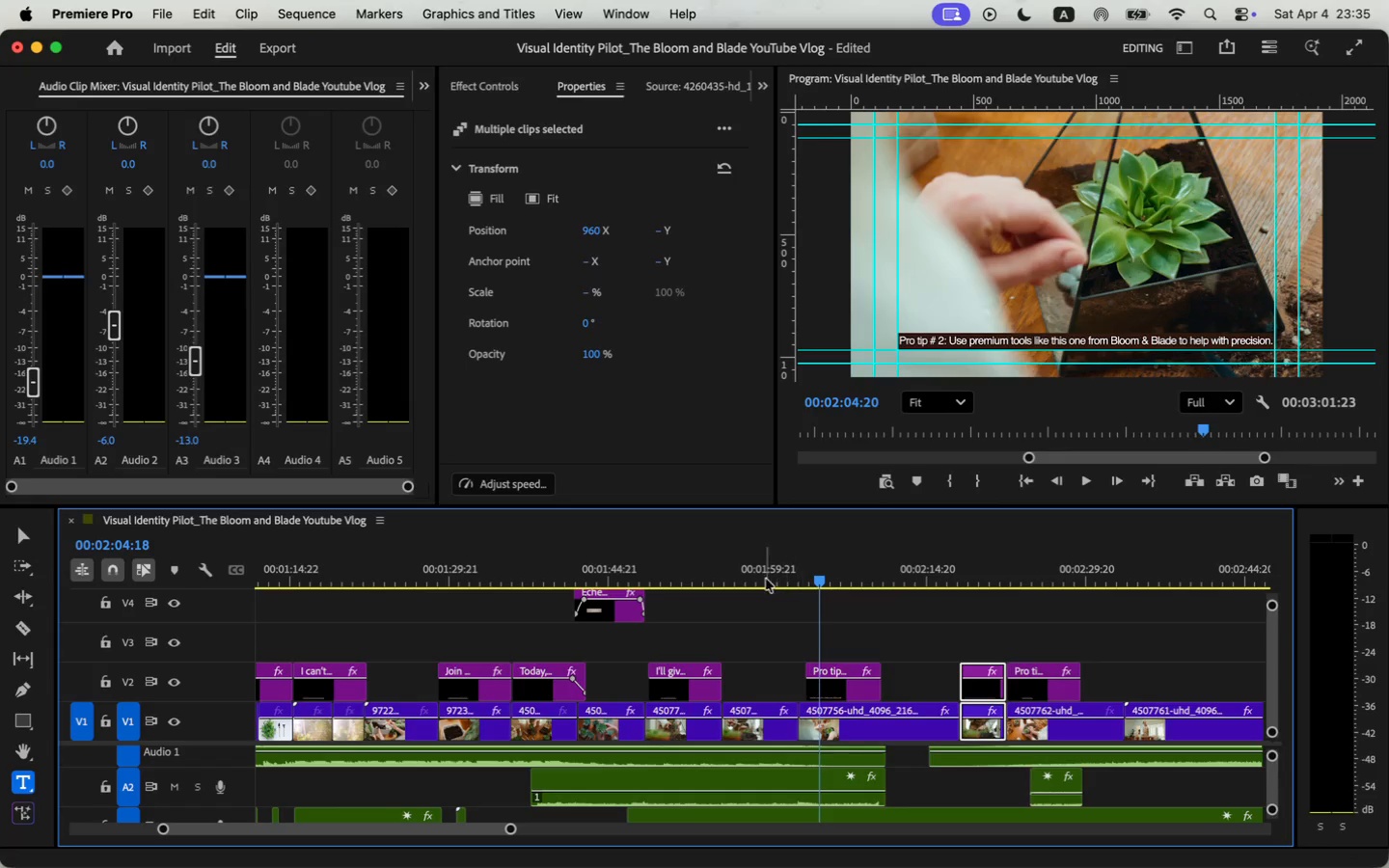 
left_click([937, 339])
 